 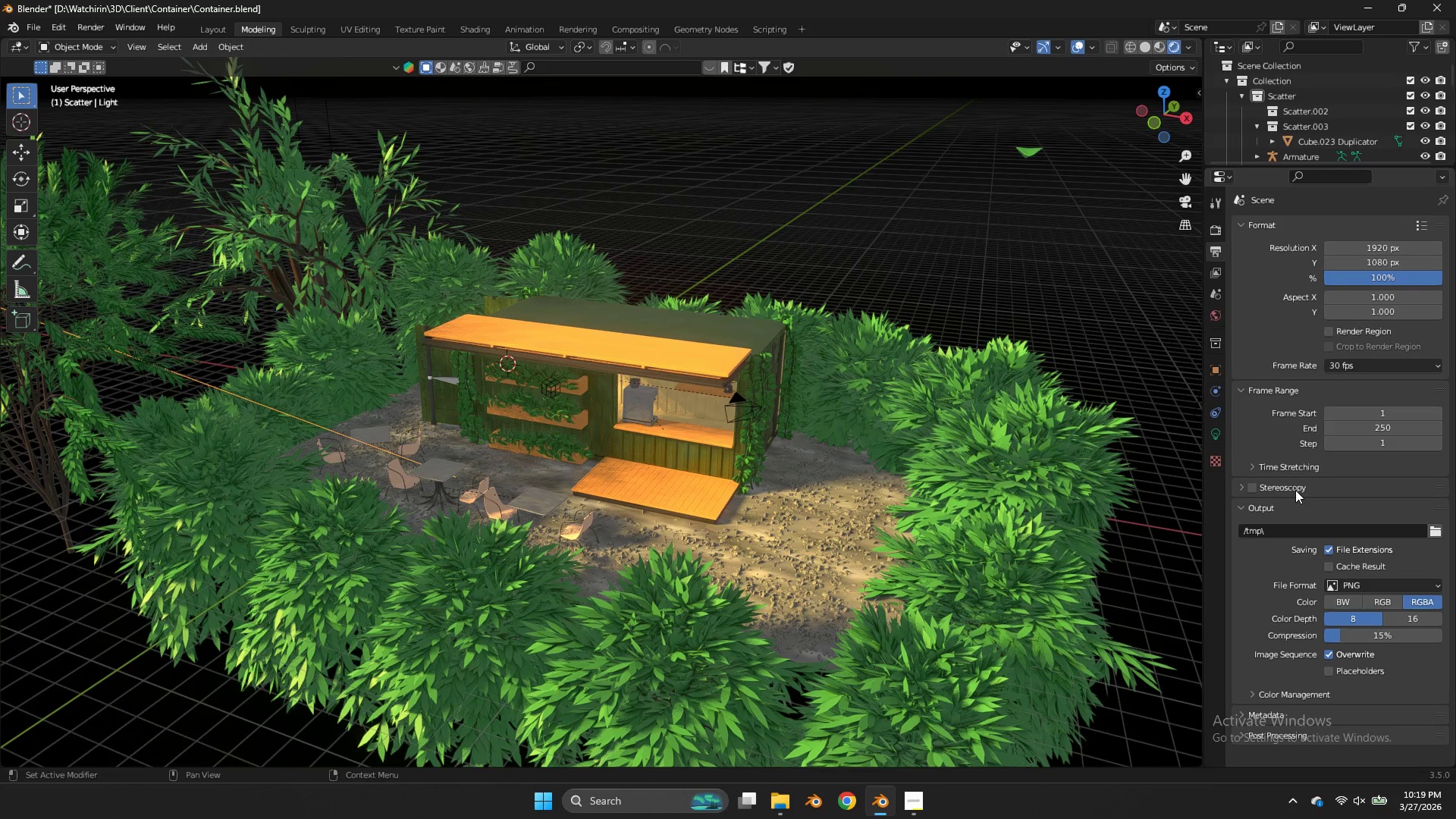 
left_click([1264, 510])
 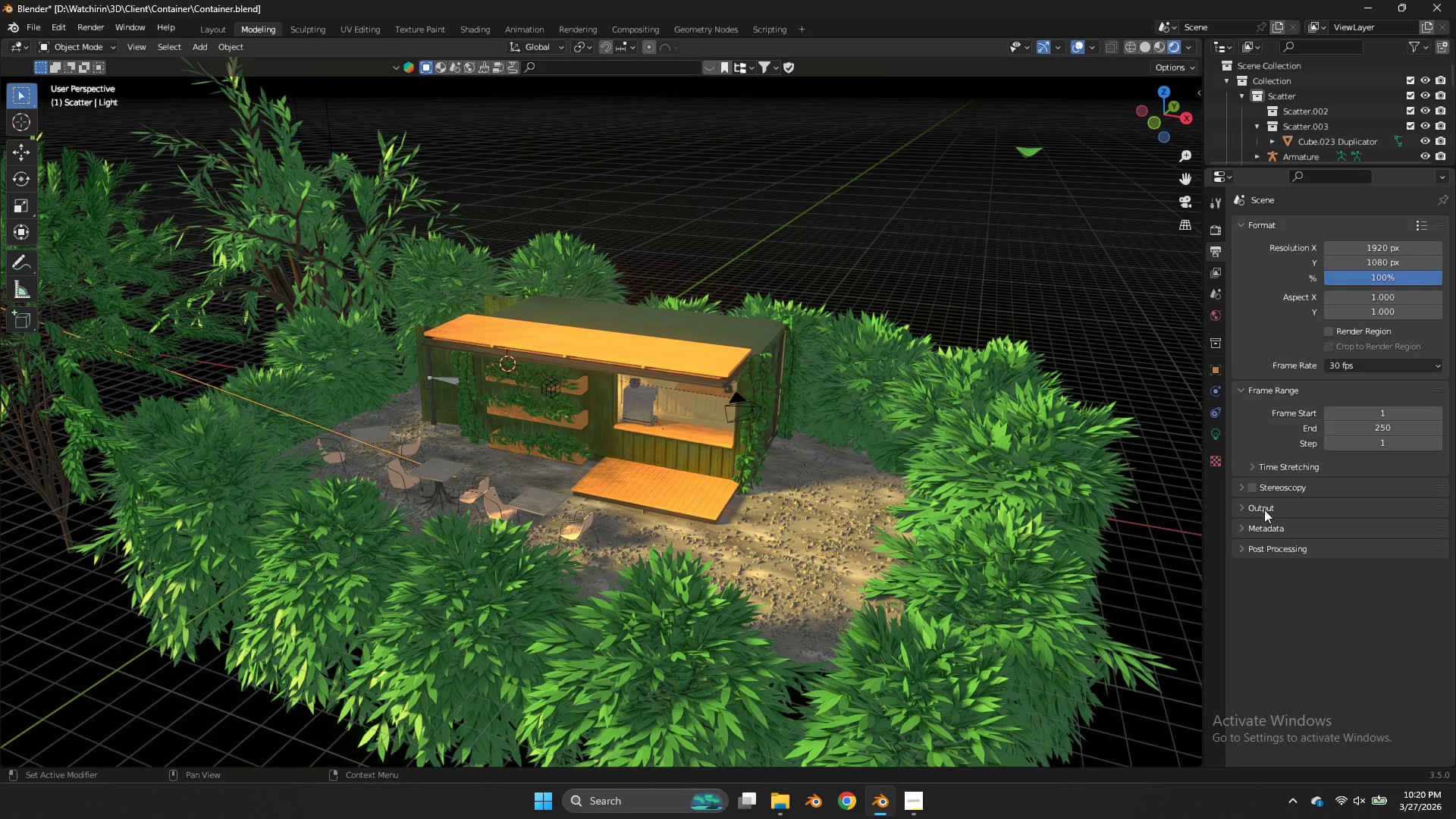 
left_click([1266, 559])
 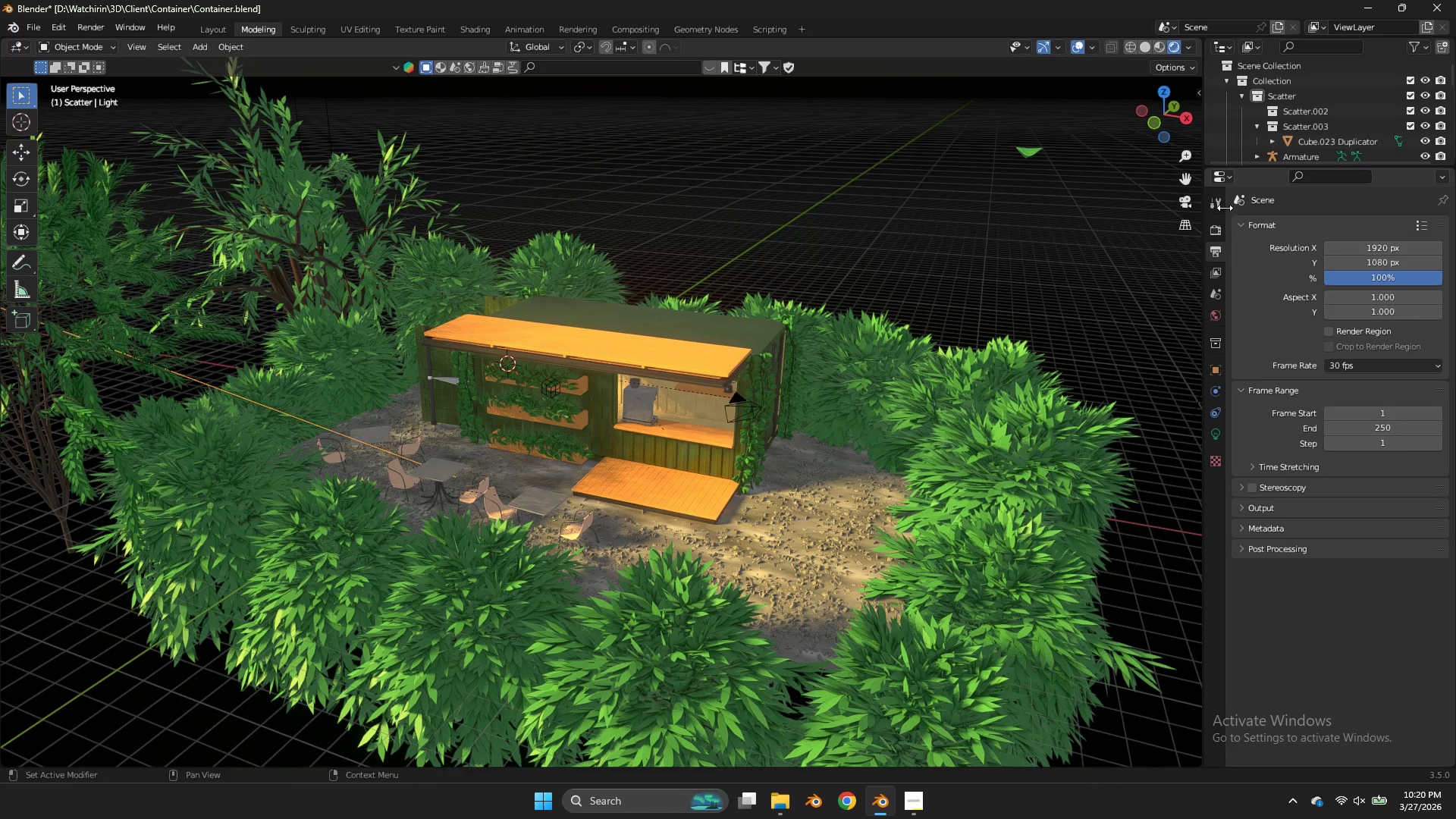 
left_click([1220, 208])
 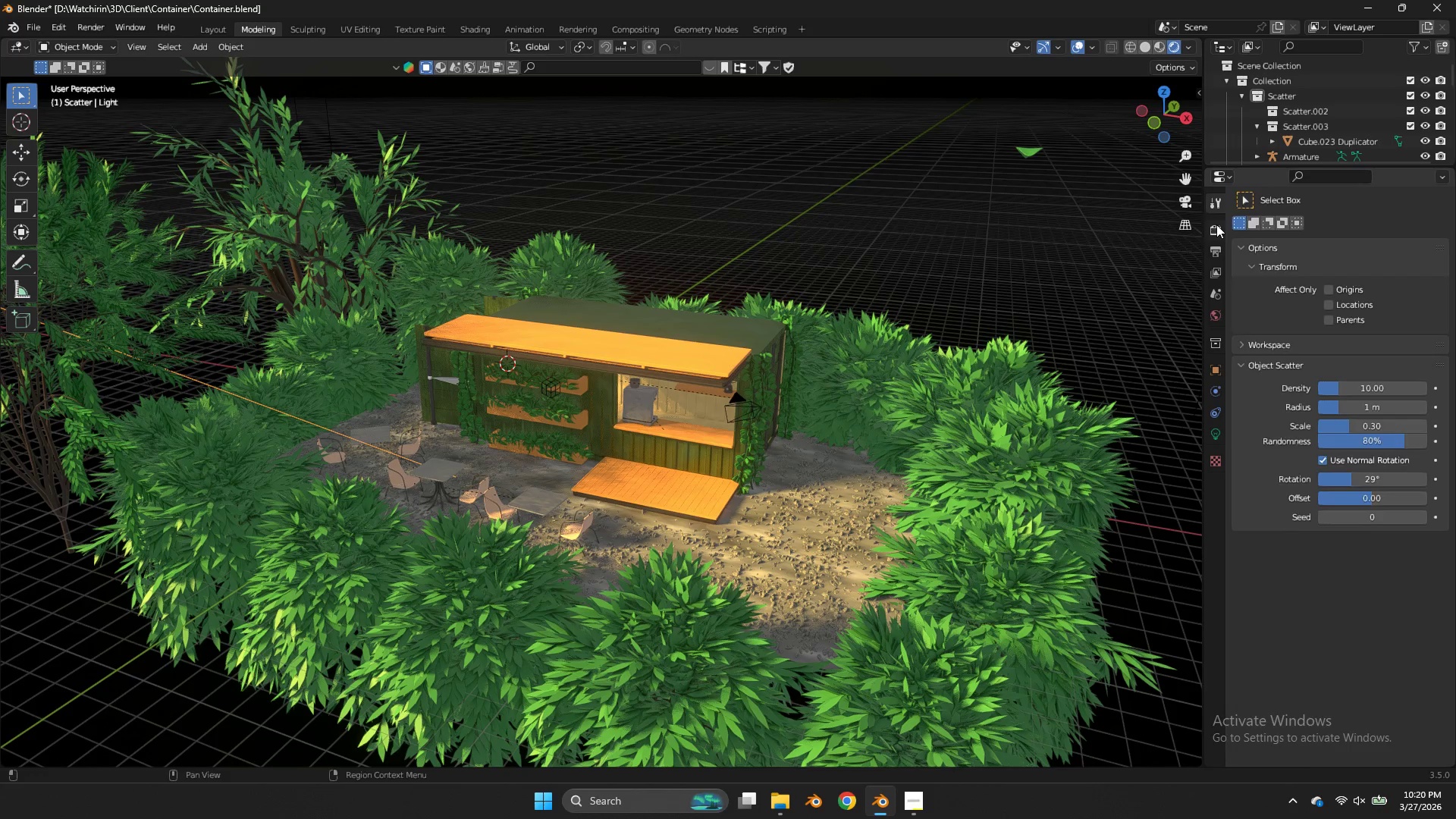 
left_click([1216, 224])
 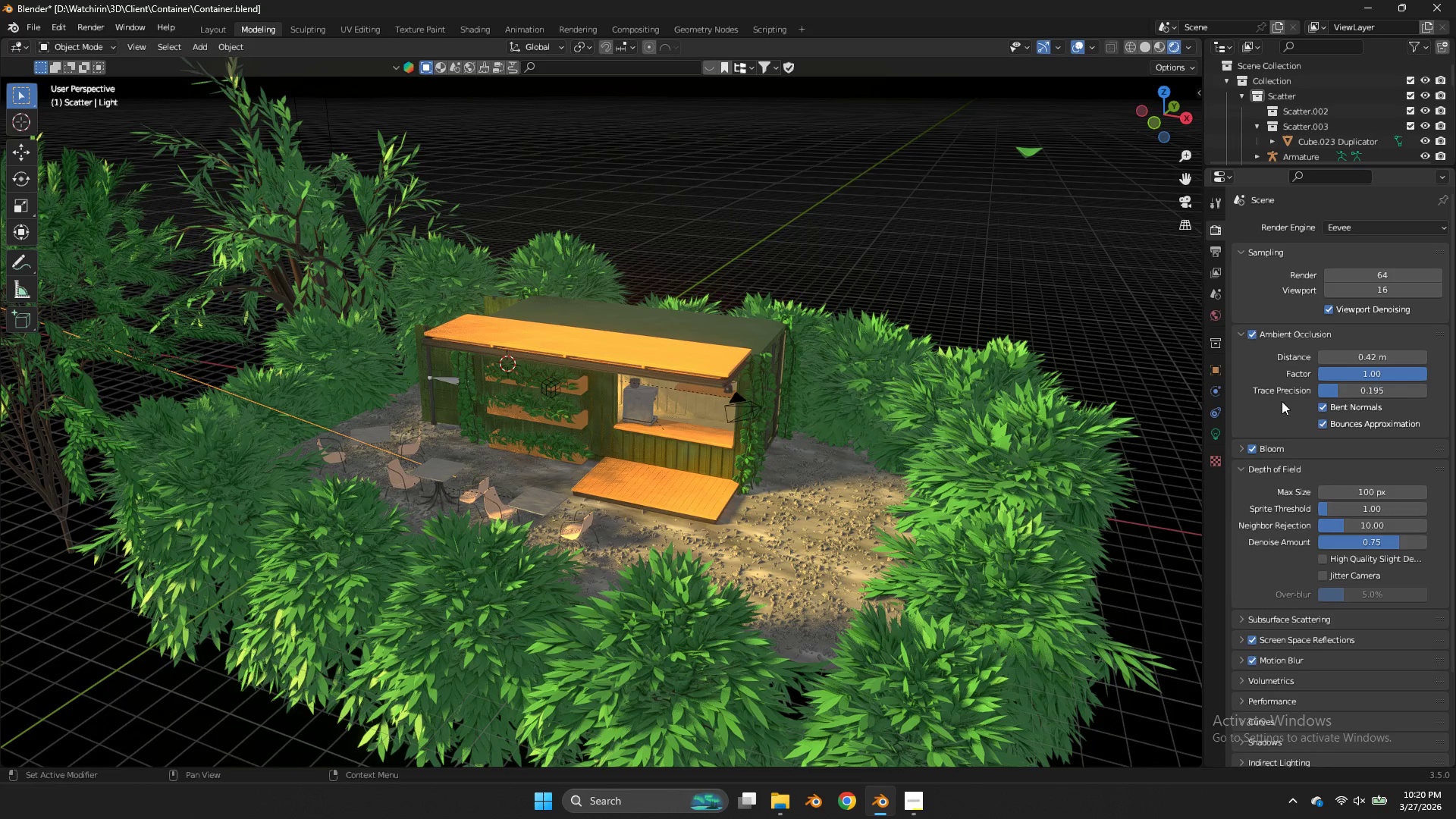 
left_click([1279, 648])
 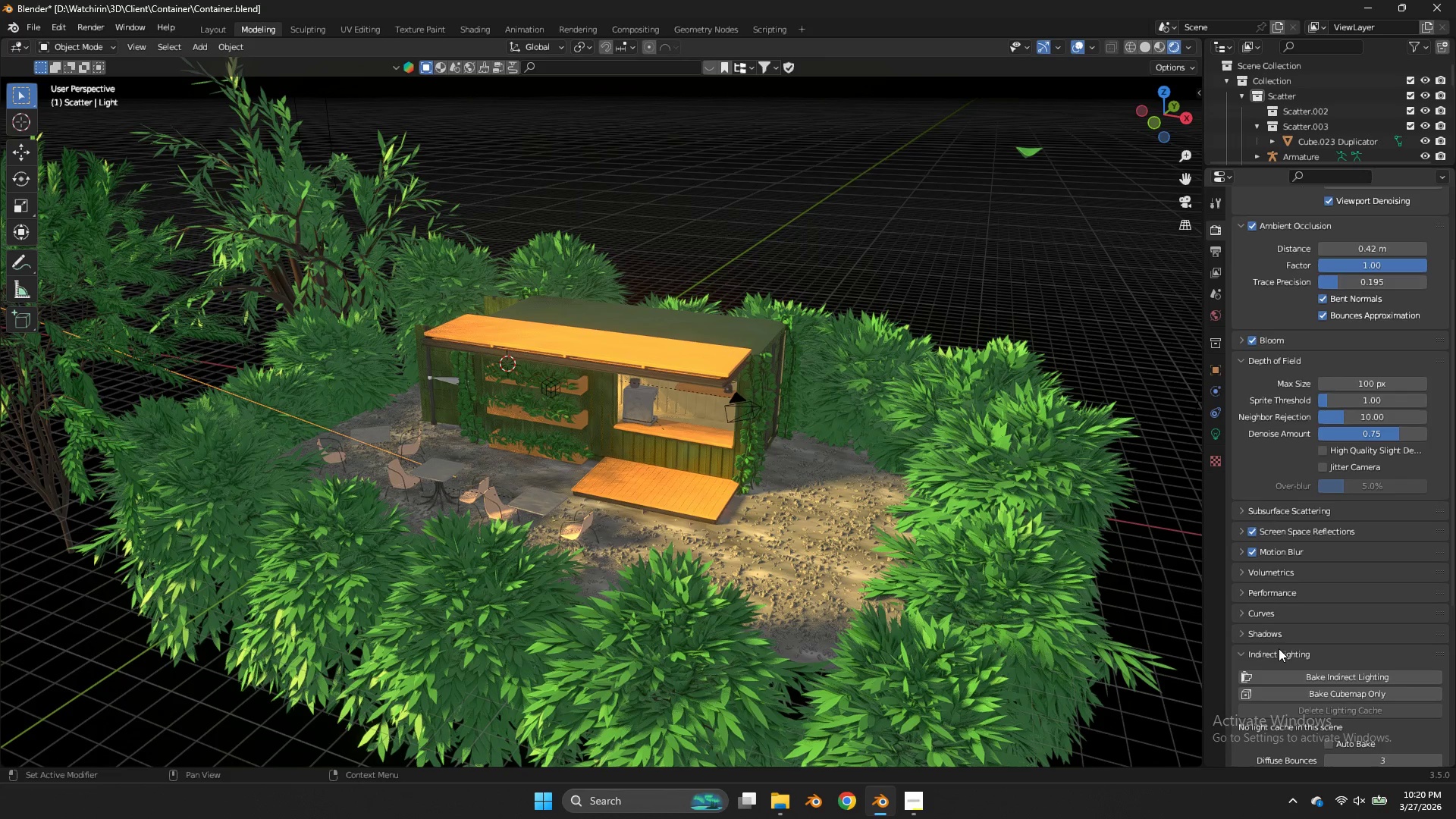 
scroll: coordinate [1072, 344], scroll_direction: down, amount: 19.0
 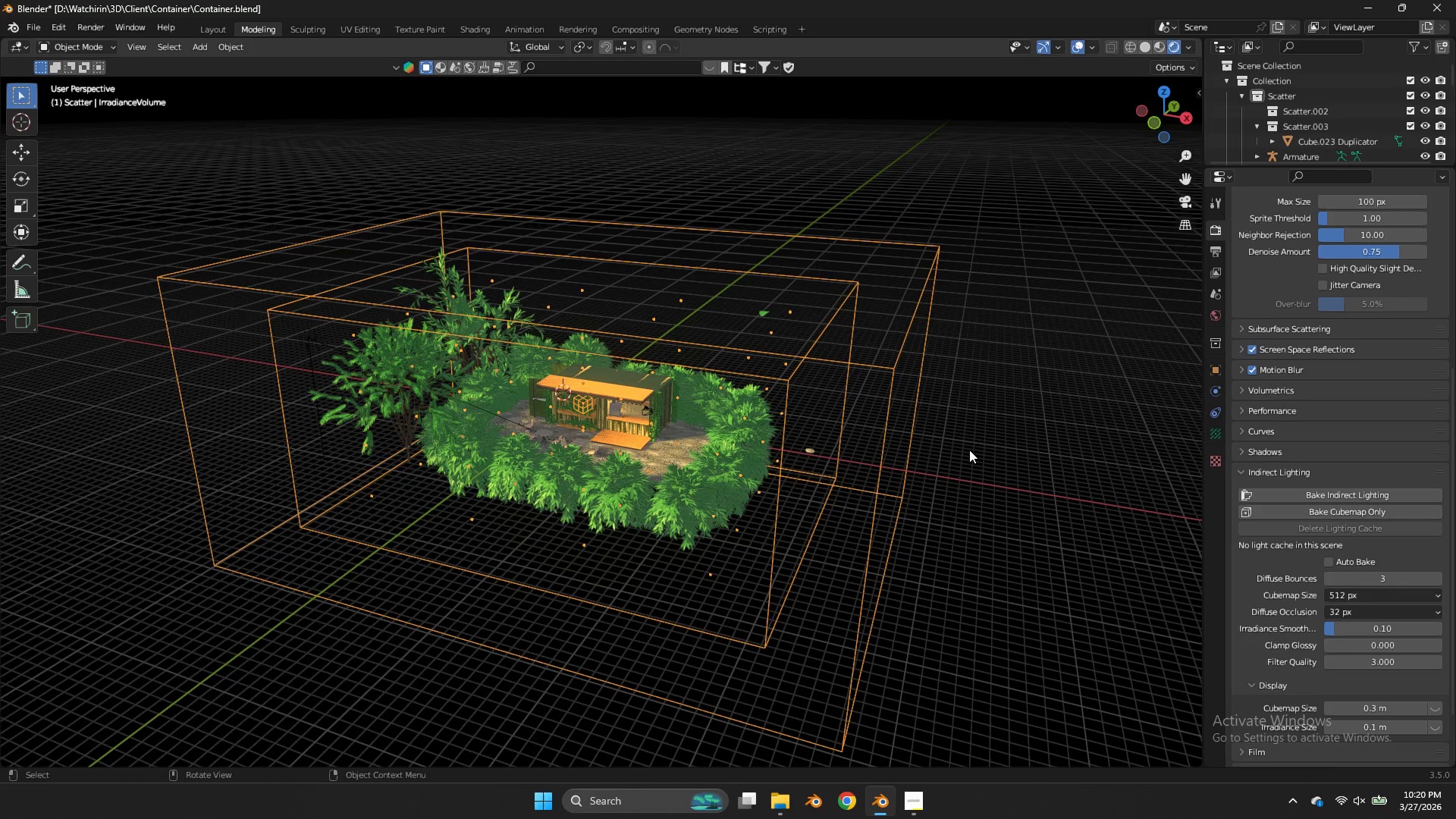 
key(Z)
 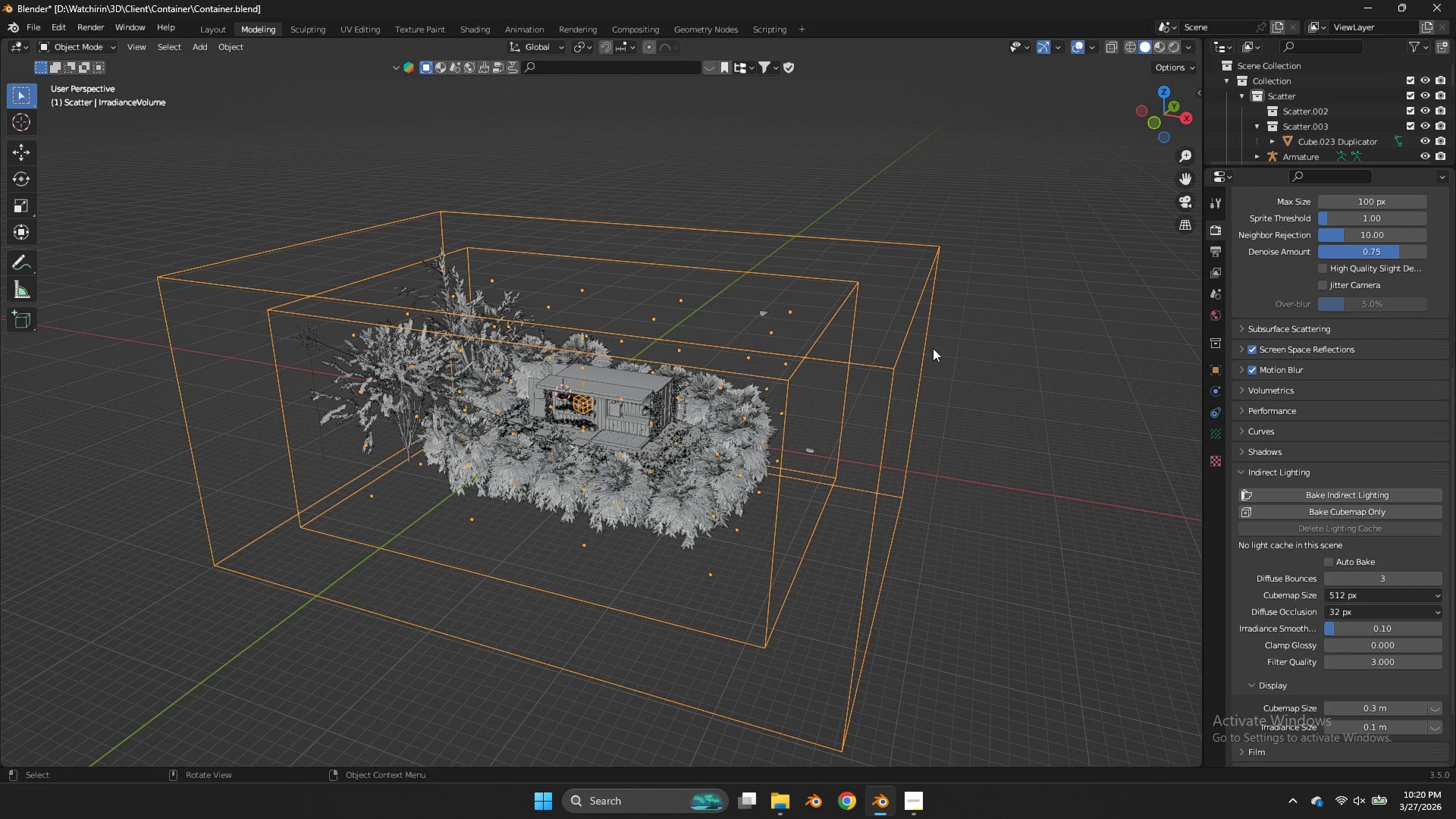 
key(Control+ControlLeft)
 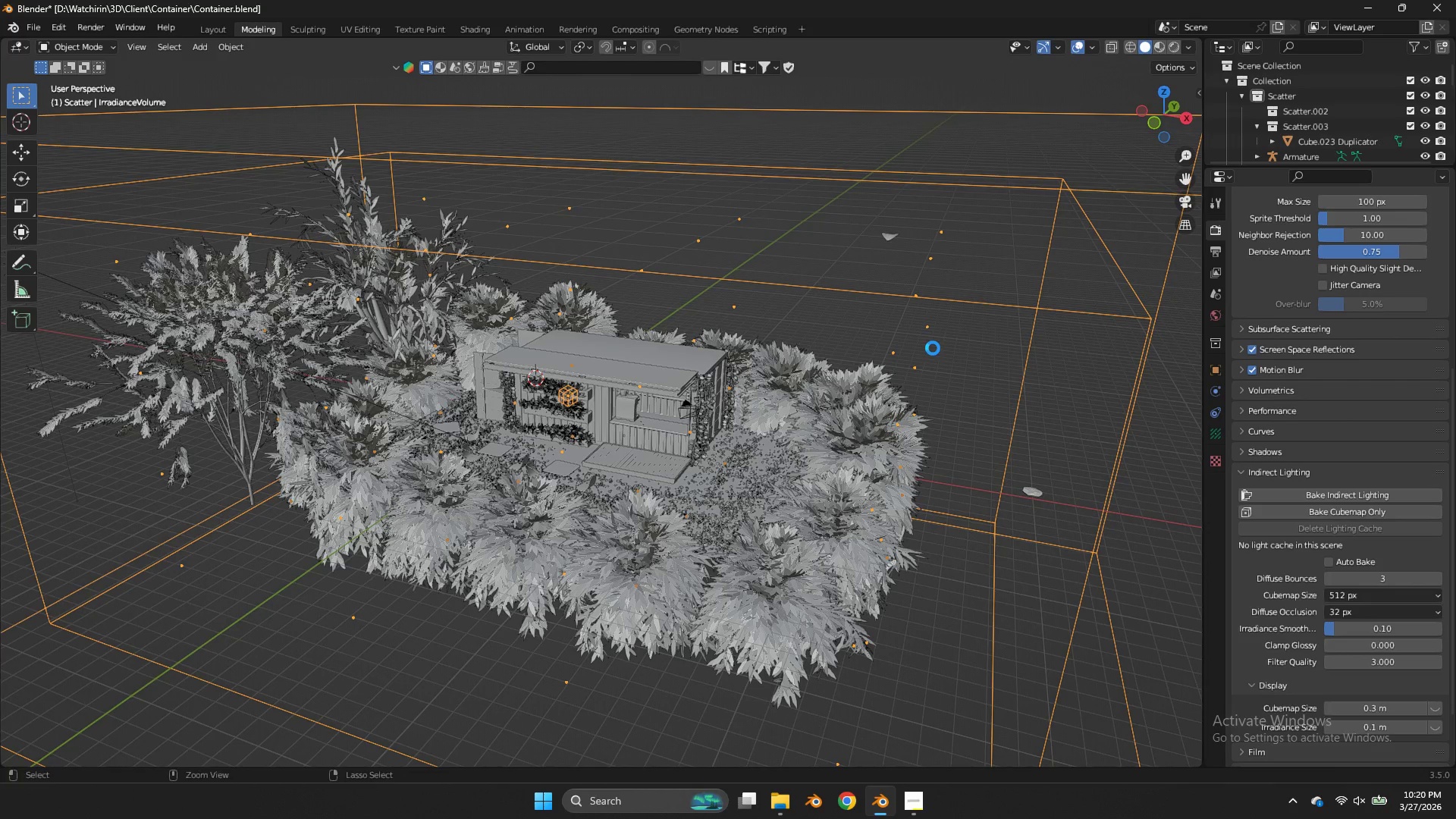 
key(Control+S)
 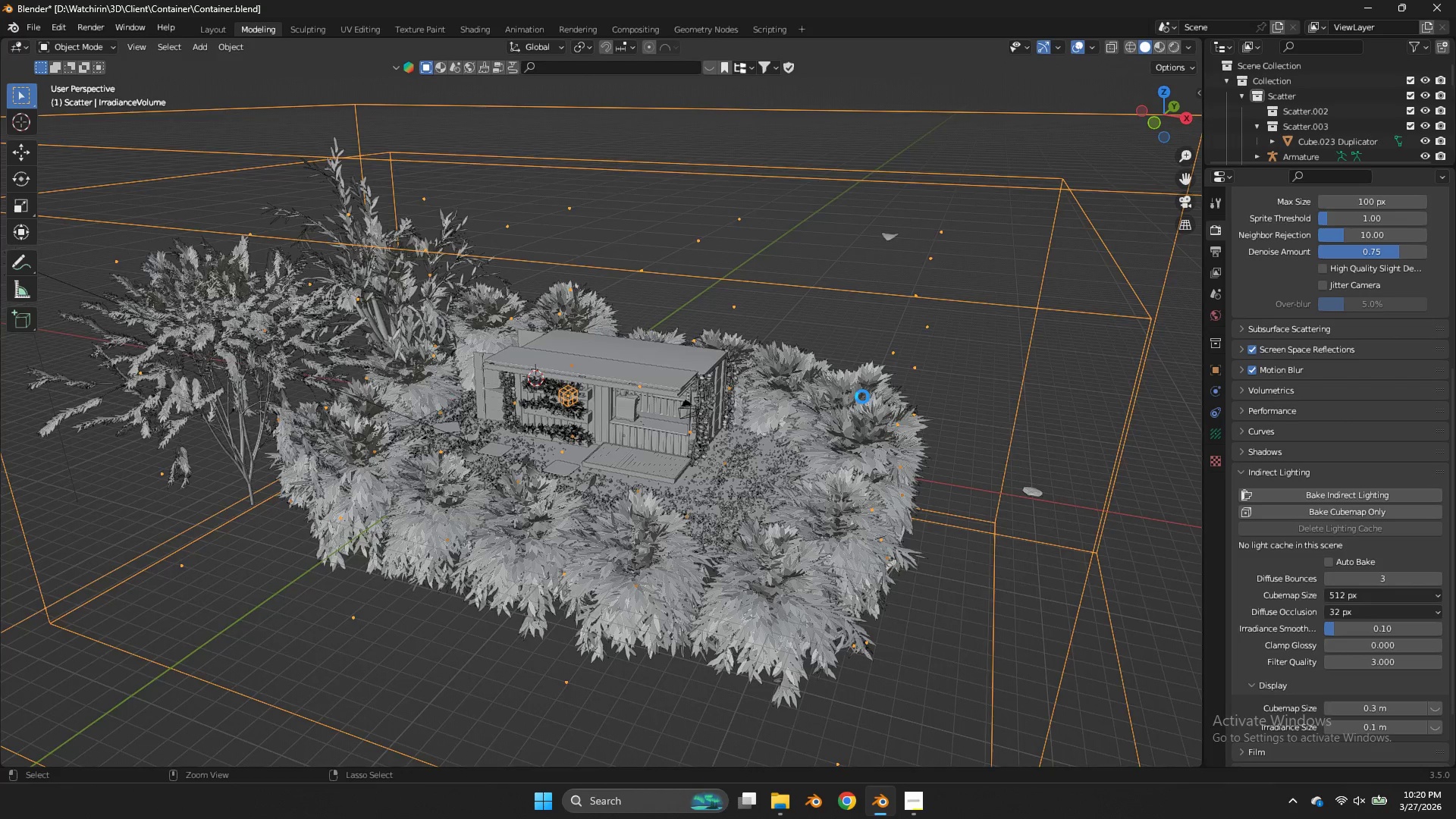 
scroll: coordinate [933, 348], scroll_direction: up, amount: 3.0
 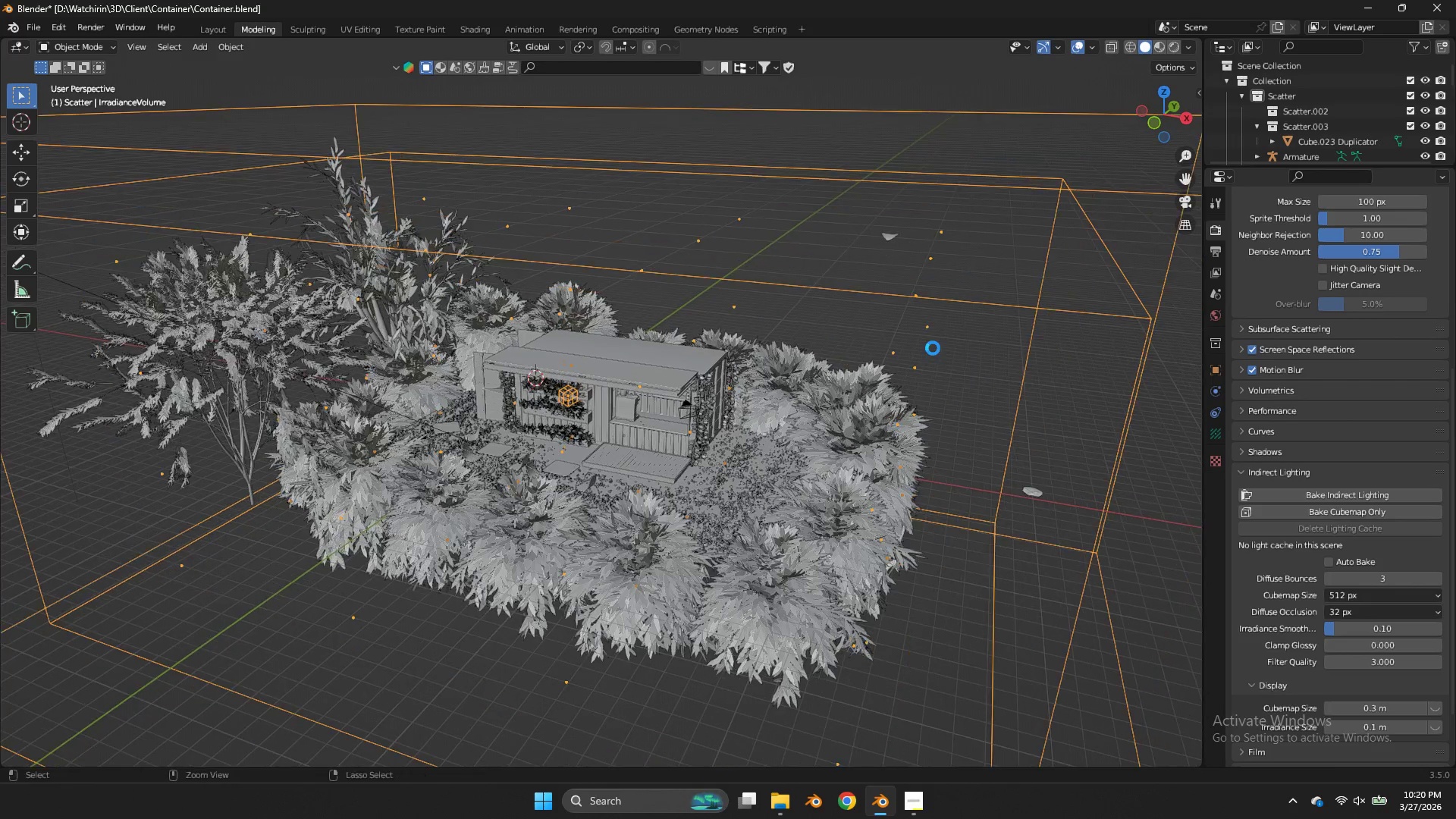 
key(Z)
 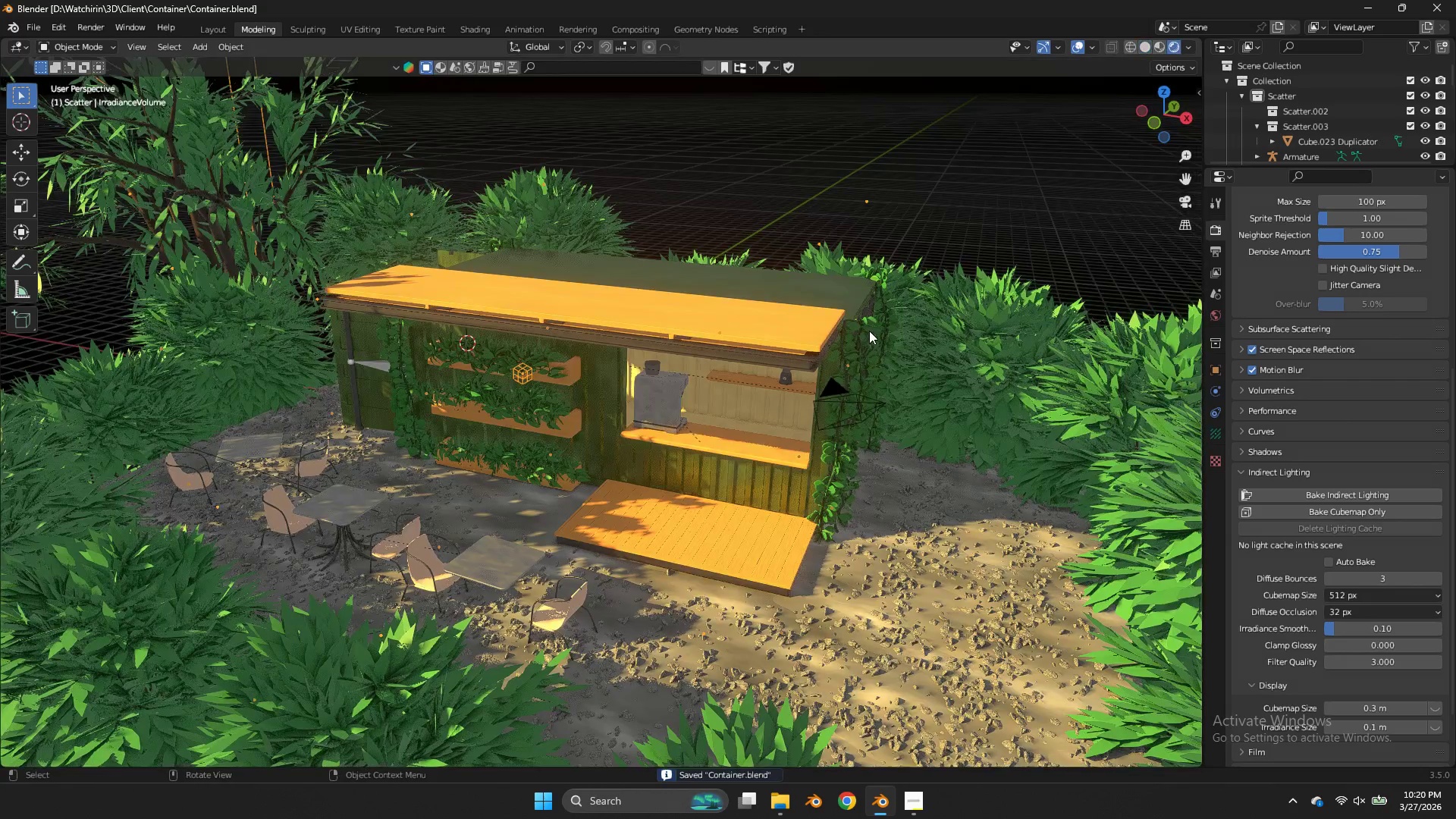 
scroll: coordinate [889, 318], scroll_direction: up, amount: 10.0
 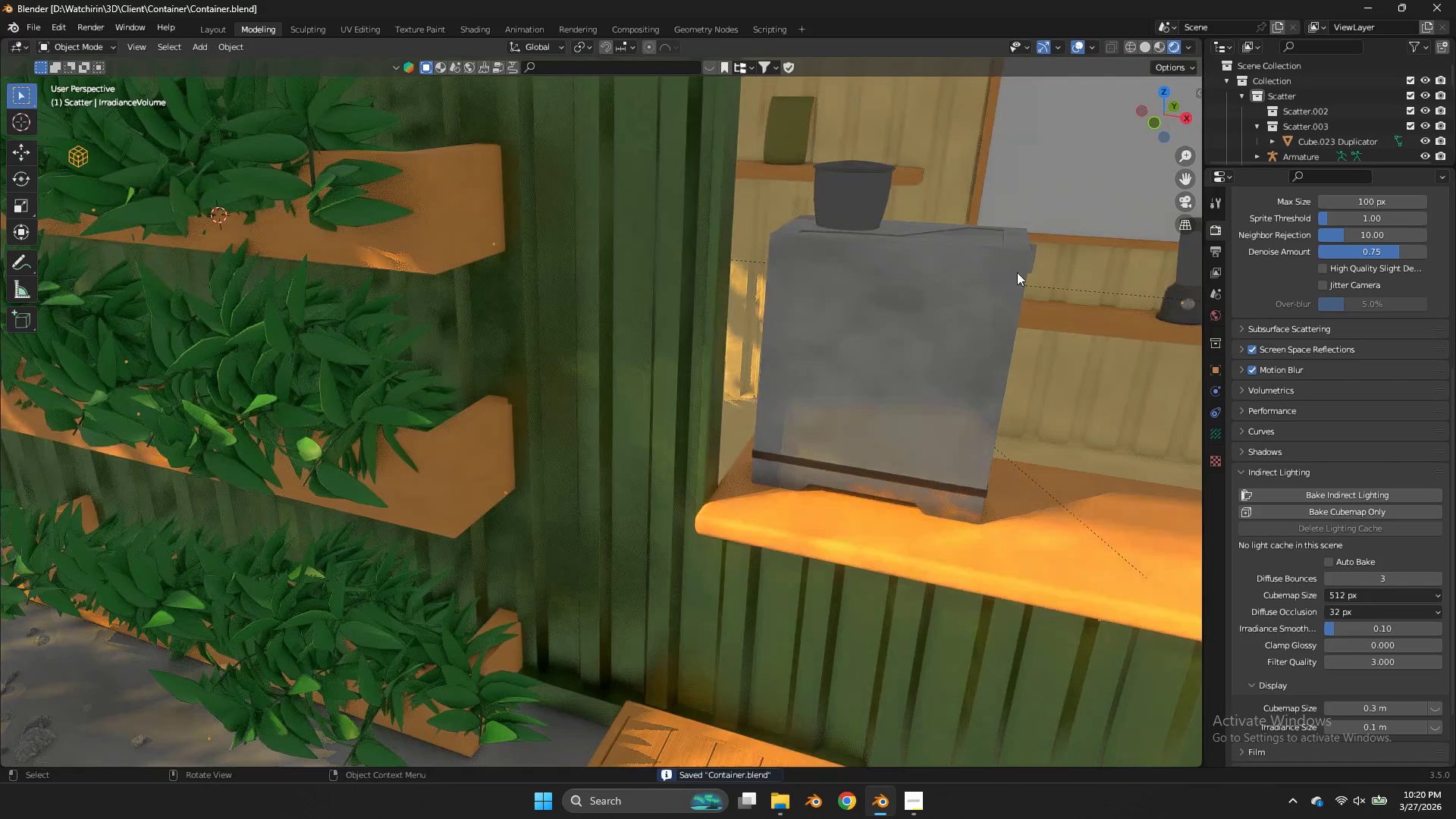 
scroll: coordinate [1028, 265], scroll_direction: down, amount: 3.0
 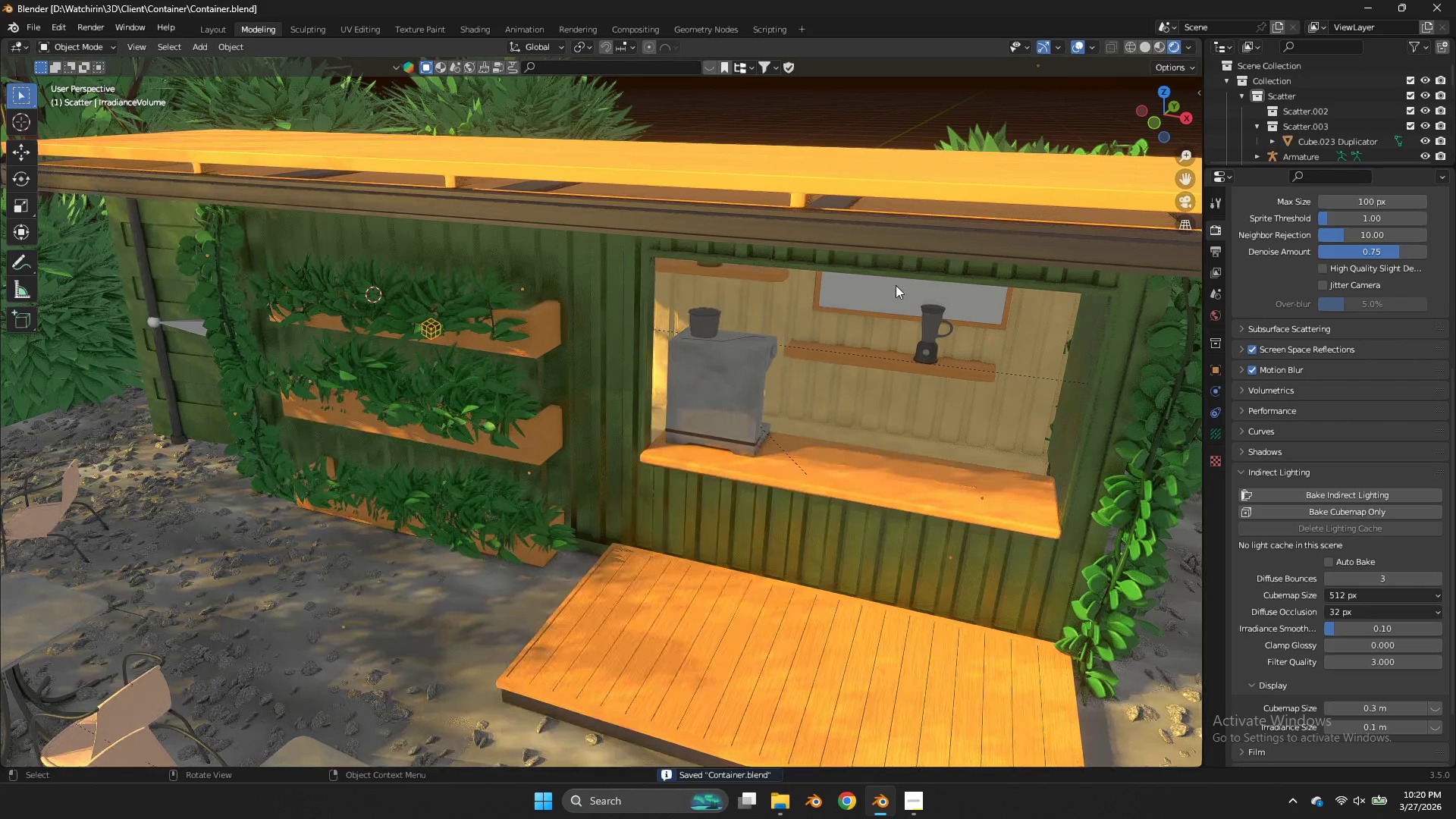 
left_click([894, 293])
 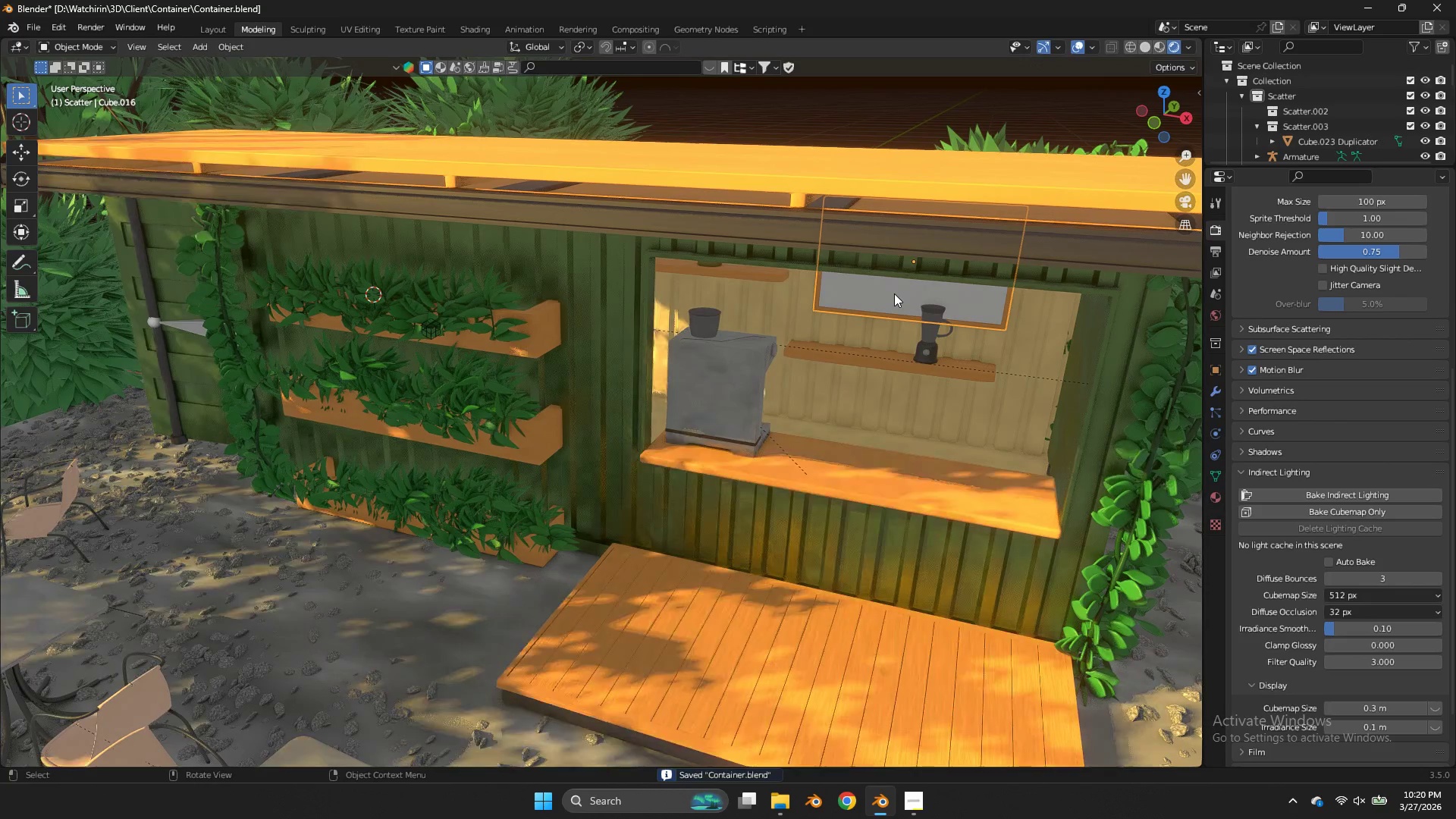 
key(Tab)
 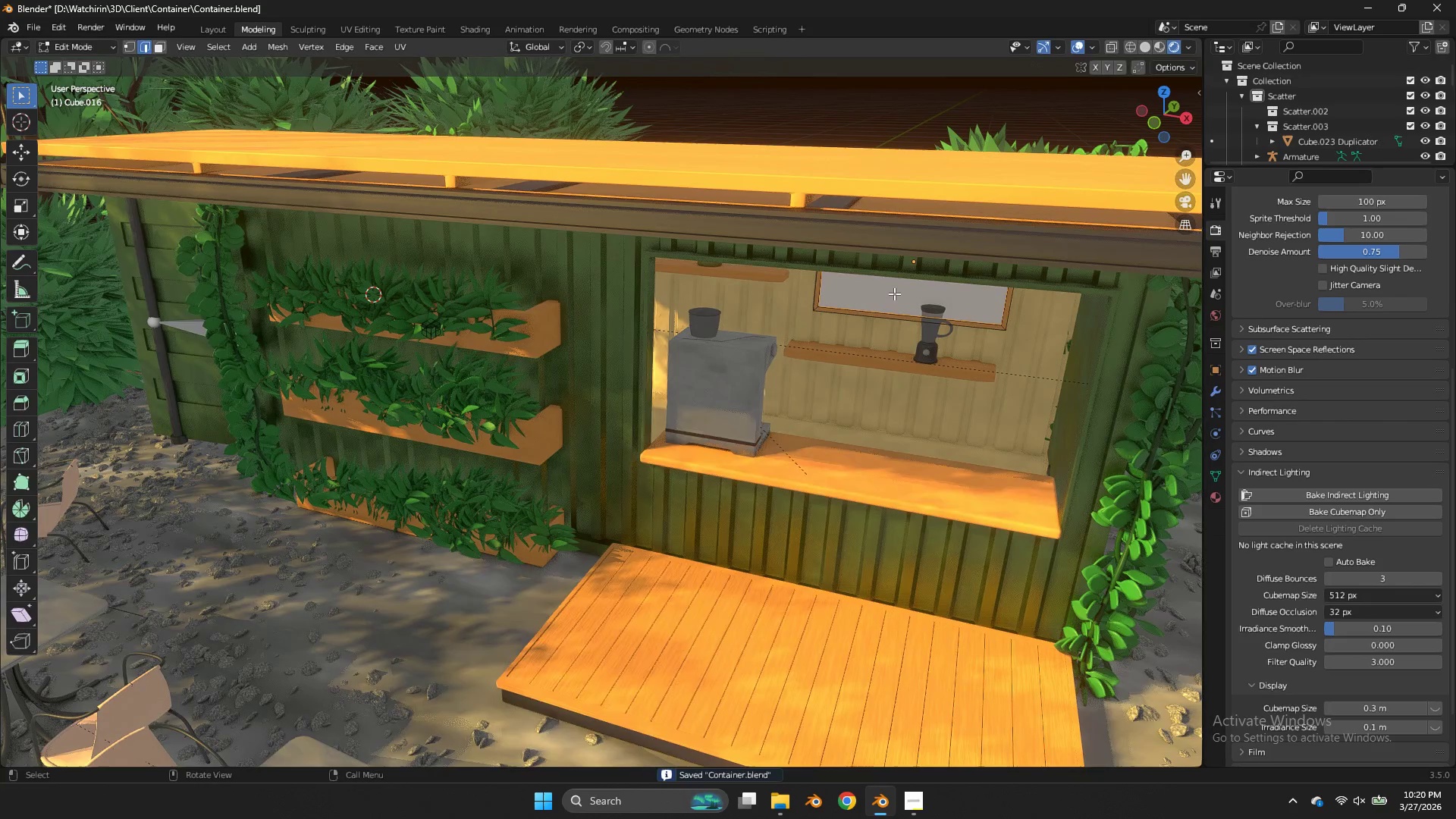 
key(Control+ControlLeft)
 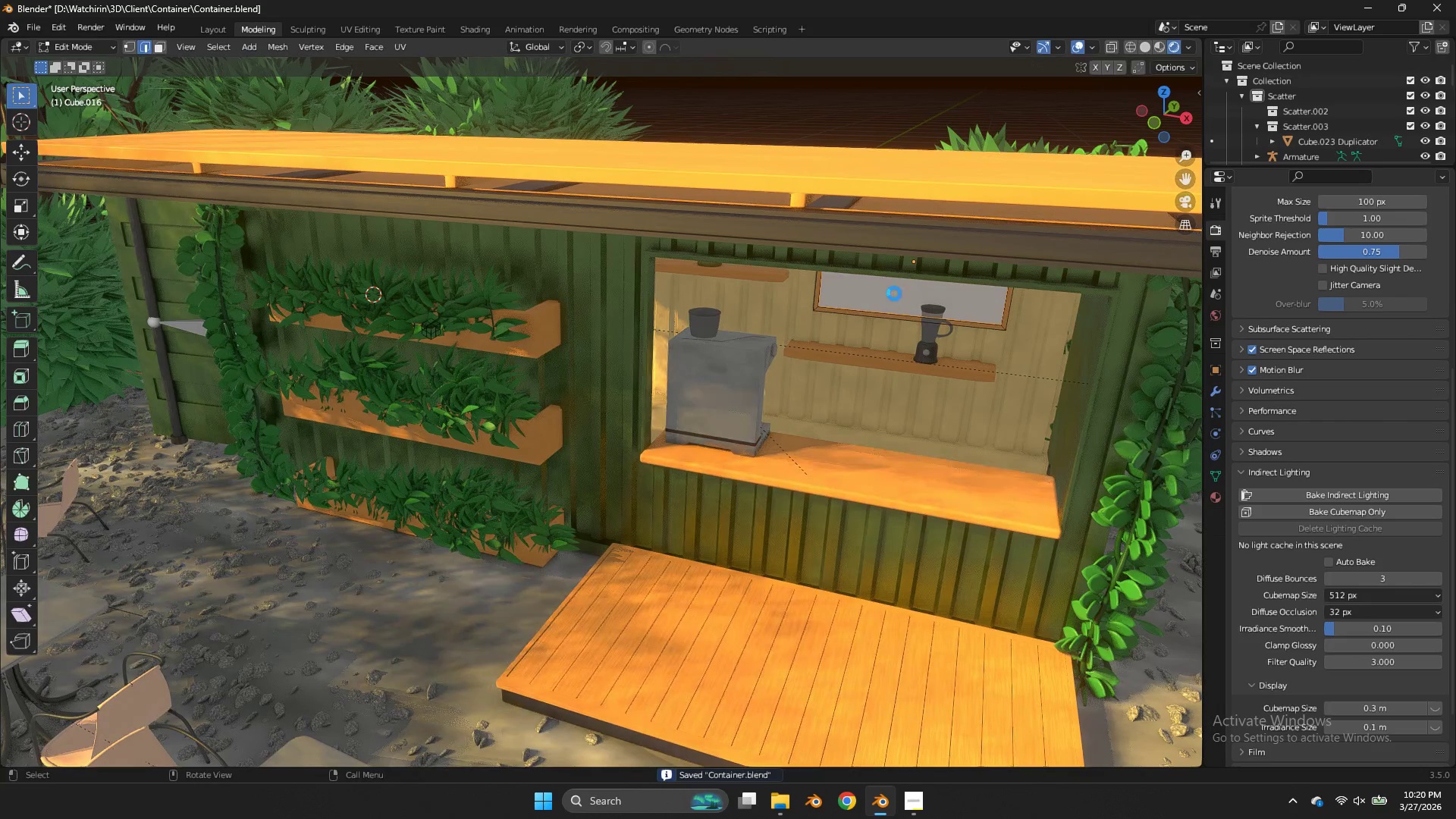 
key(Control+S)
 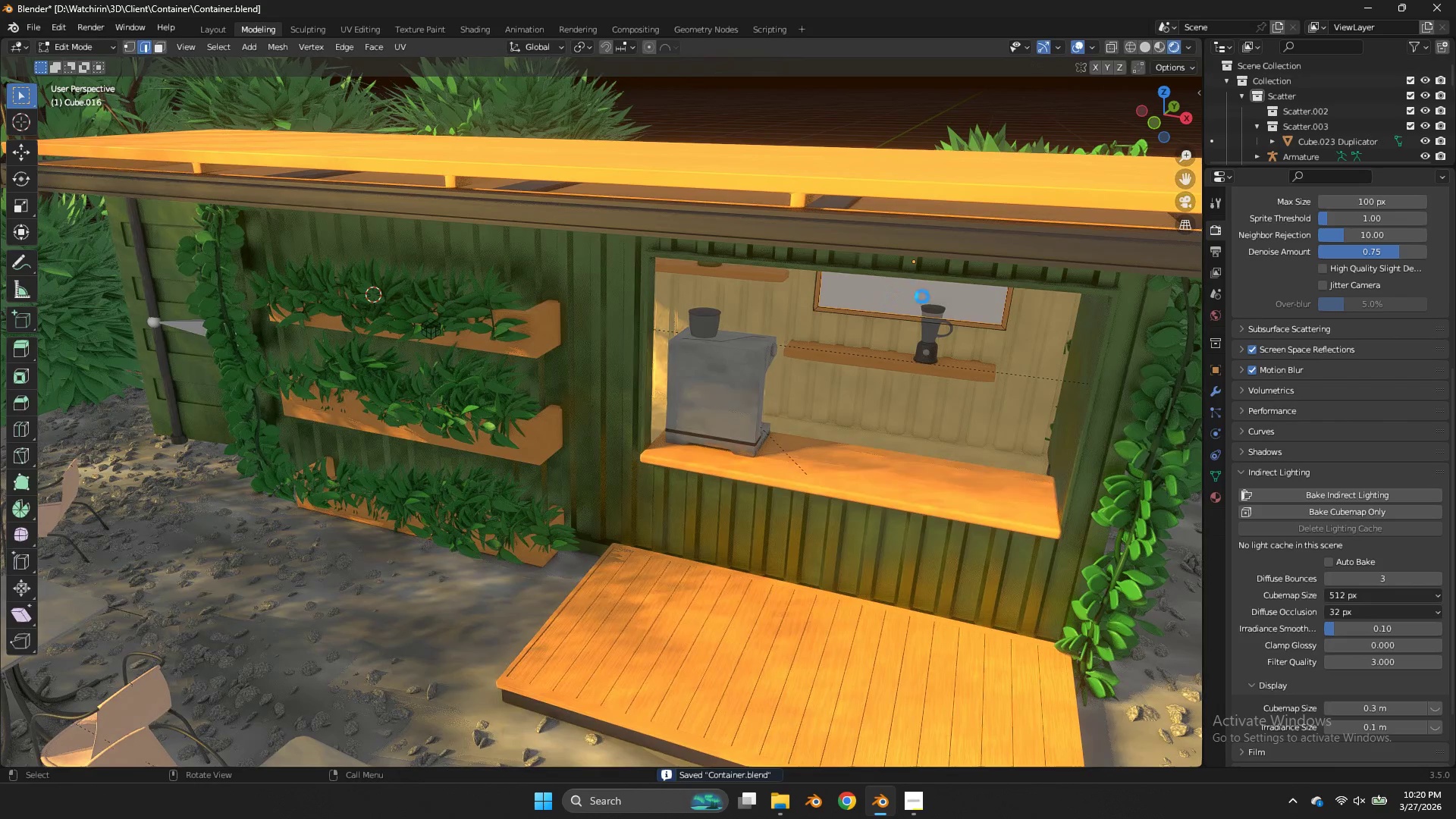 
key(Z)
 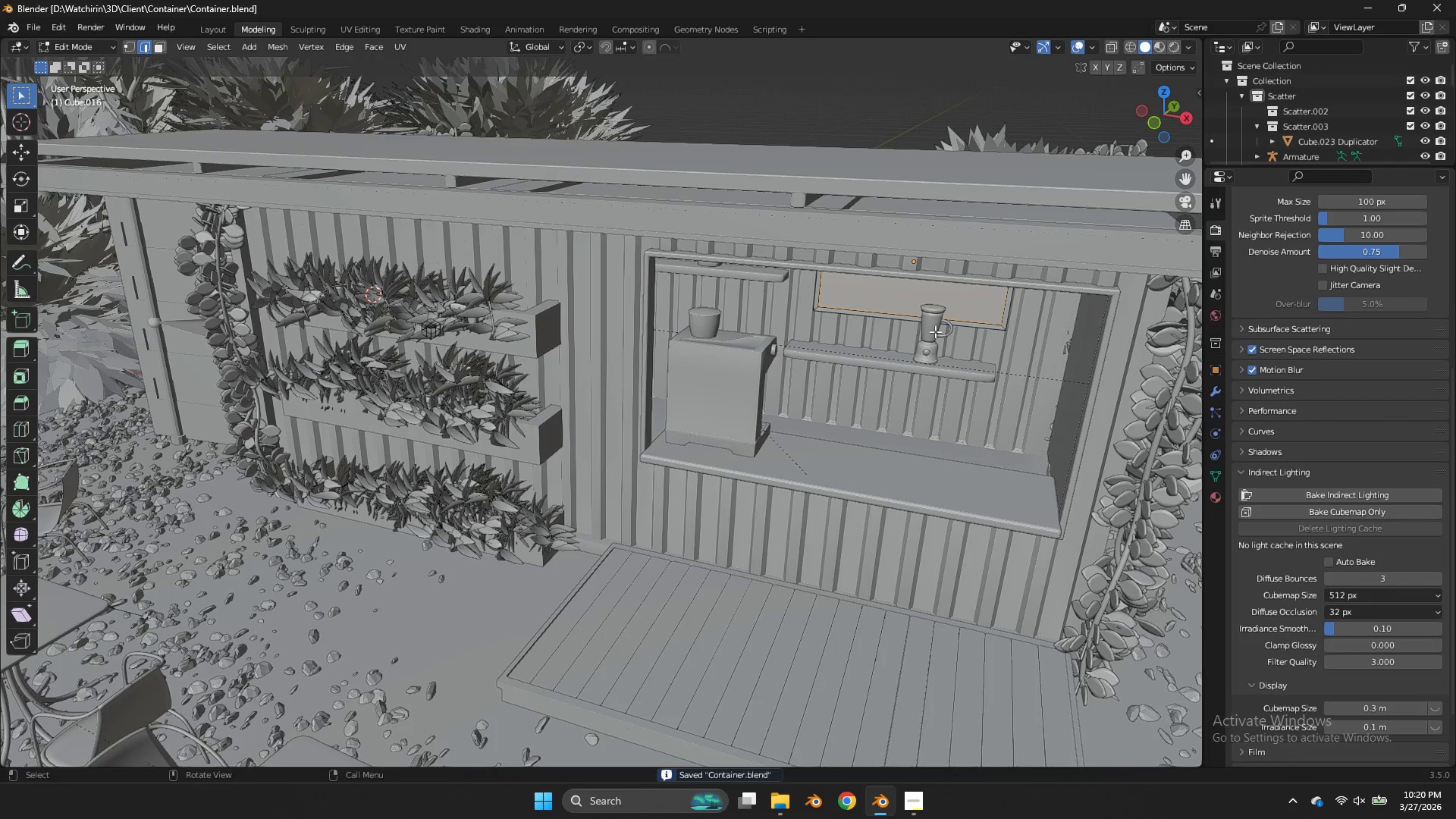 
left_click([886, 301])
 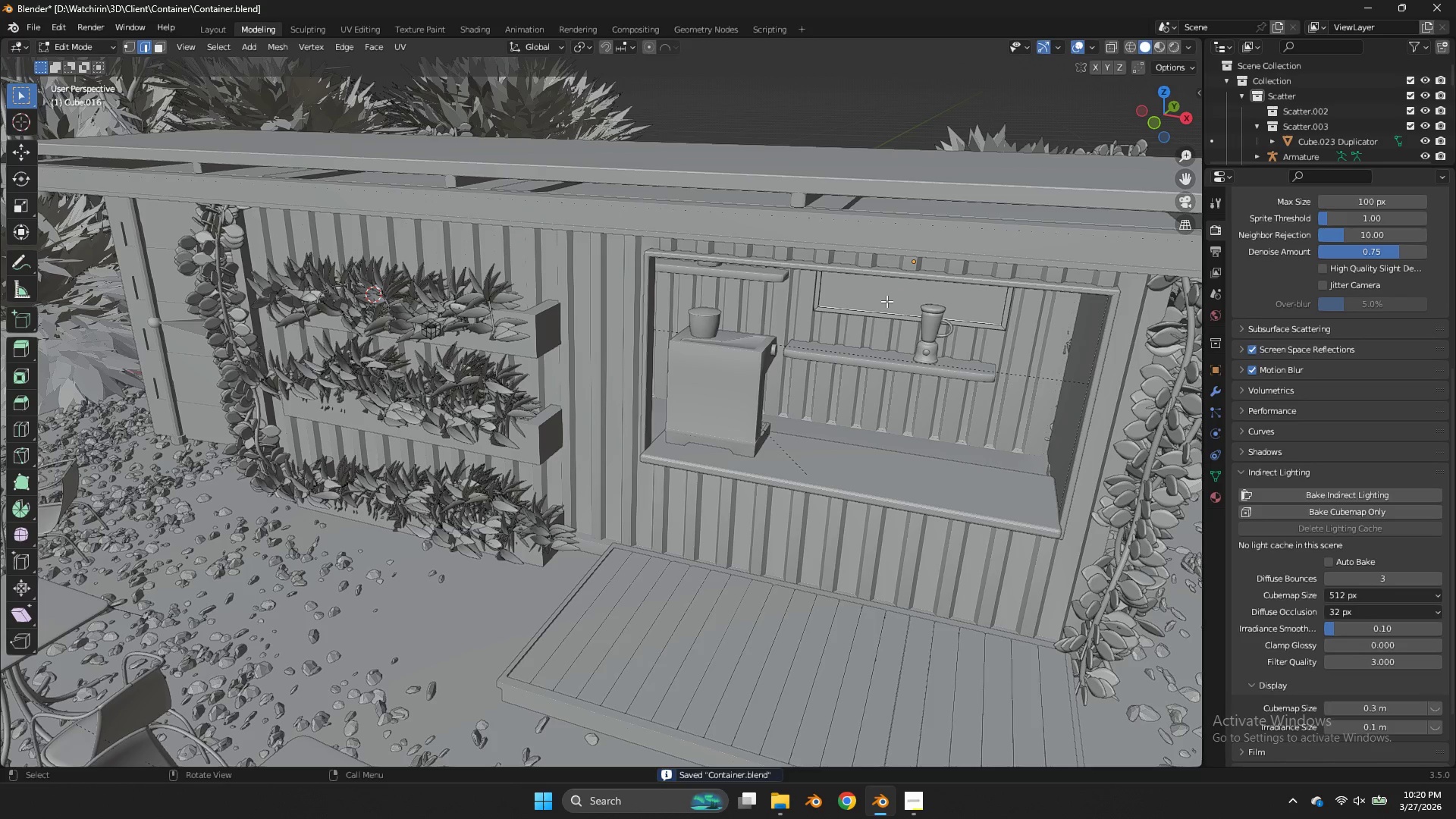 
key(Z)
 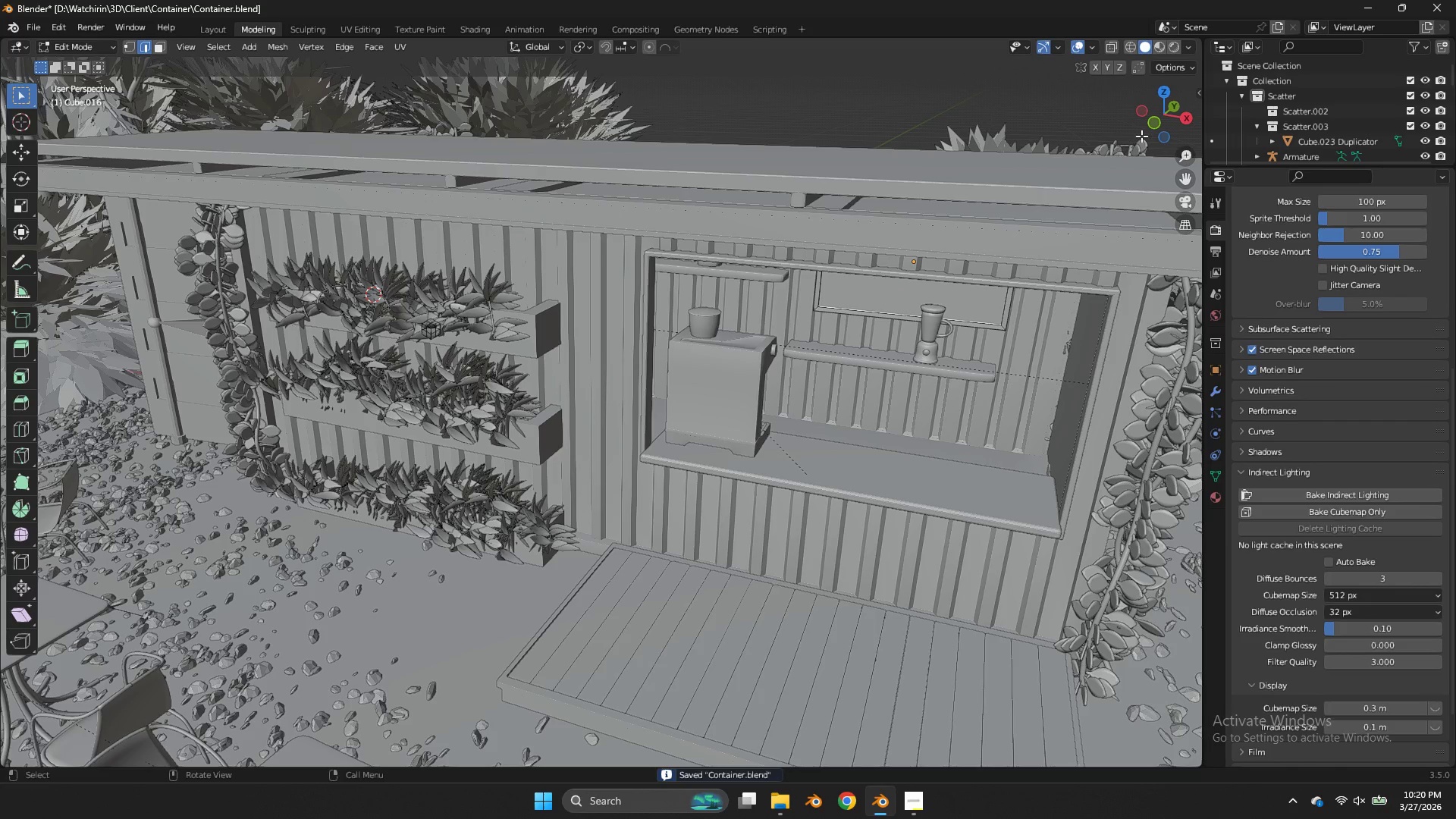 
left_click_drag(start_coordinate=[1151, 124], to_coordinate=[1171, 109])
 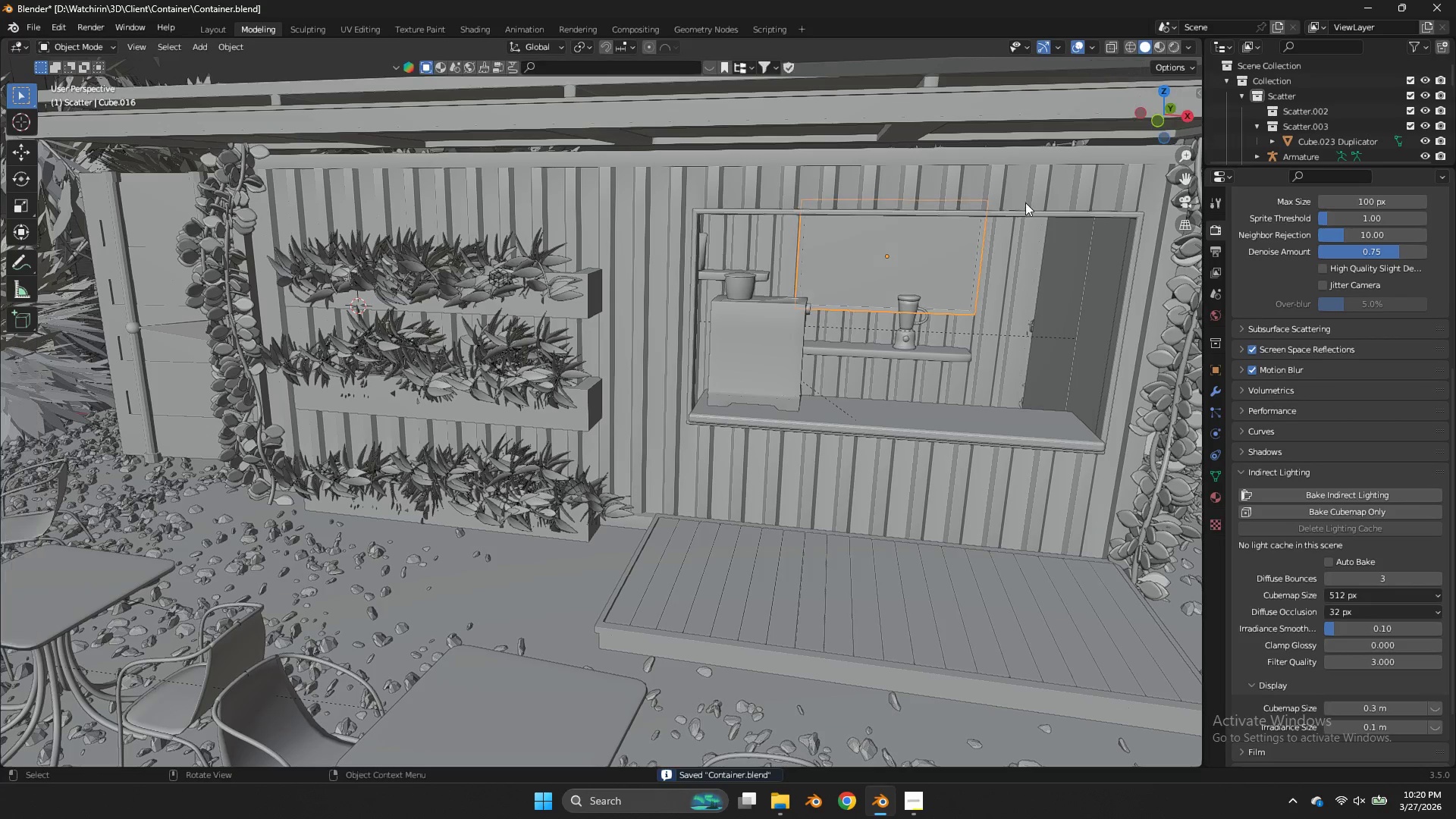 
key(Tab)
 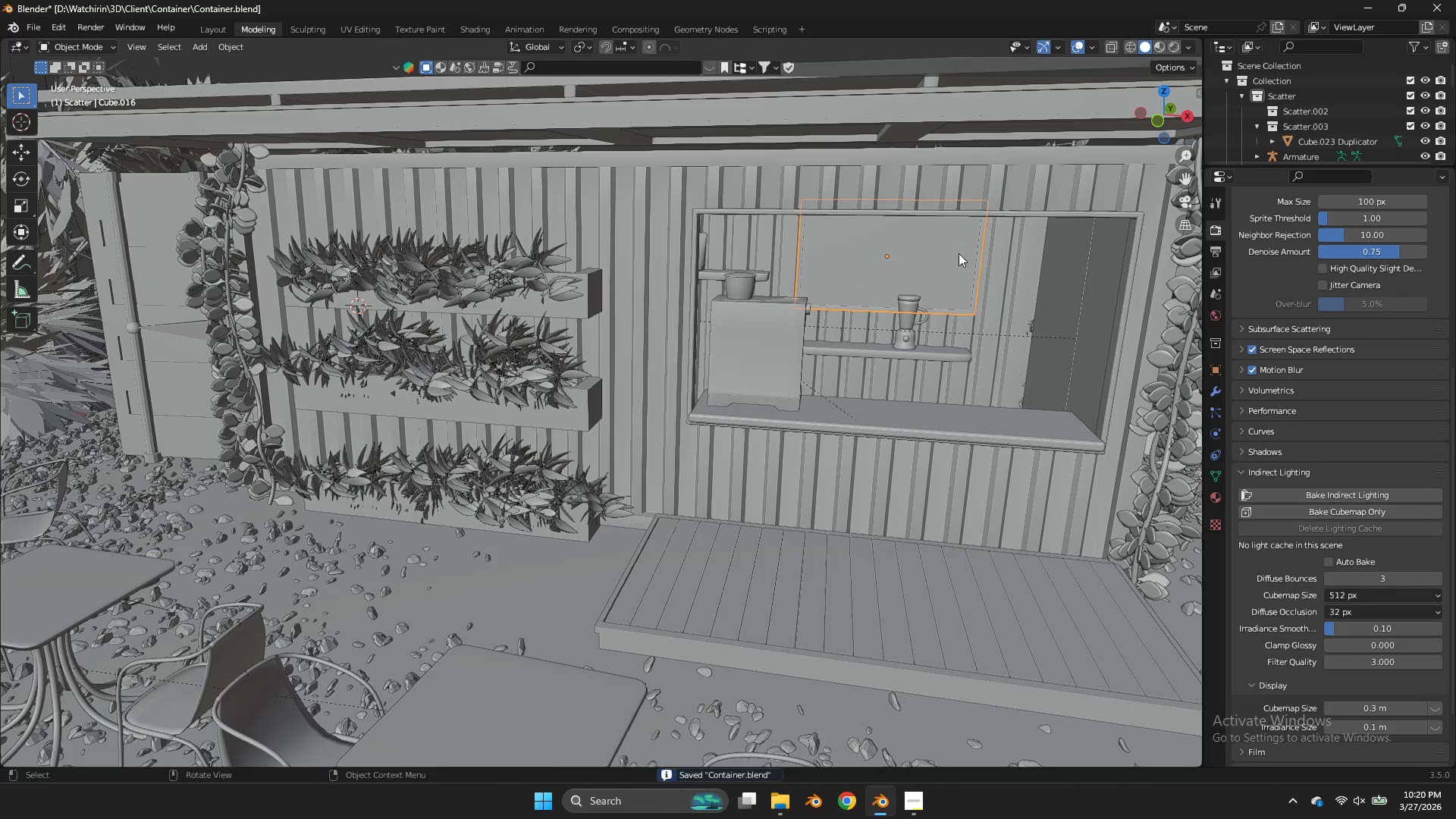 
key(Tab)
 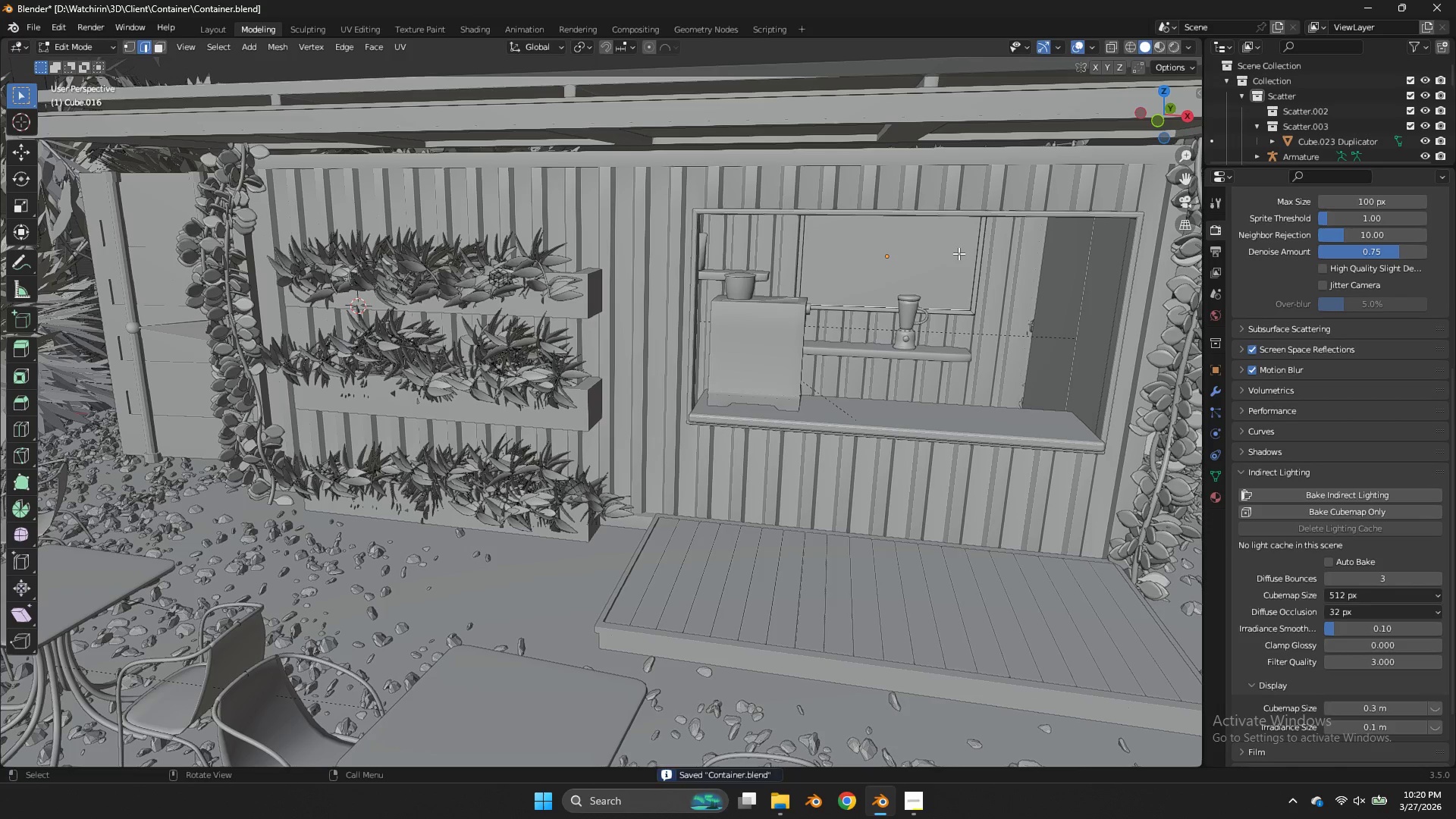 
left_click([959, 253])
 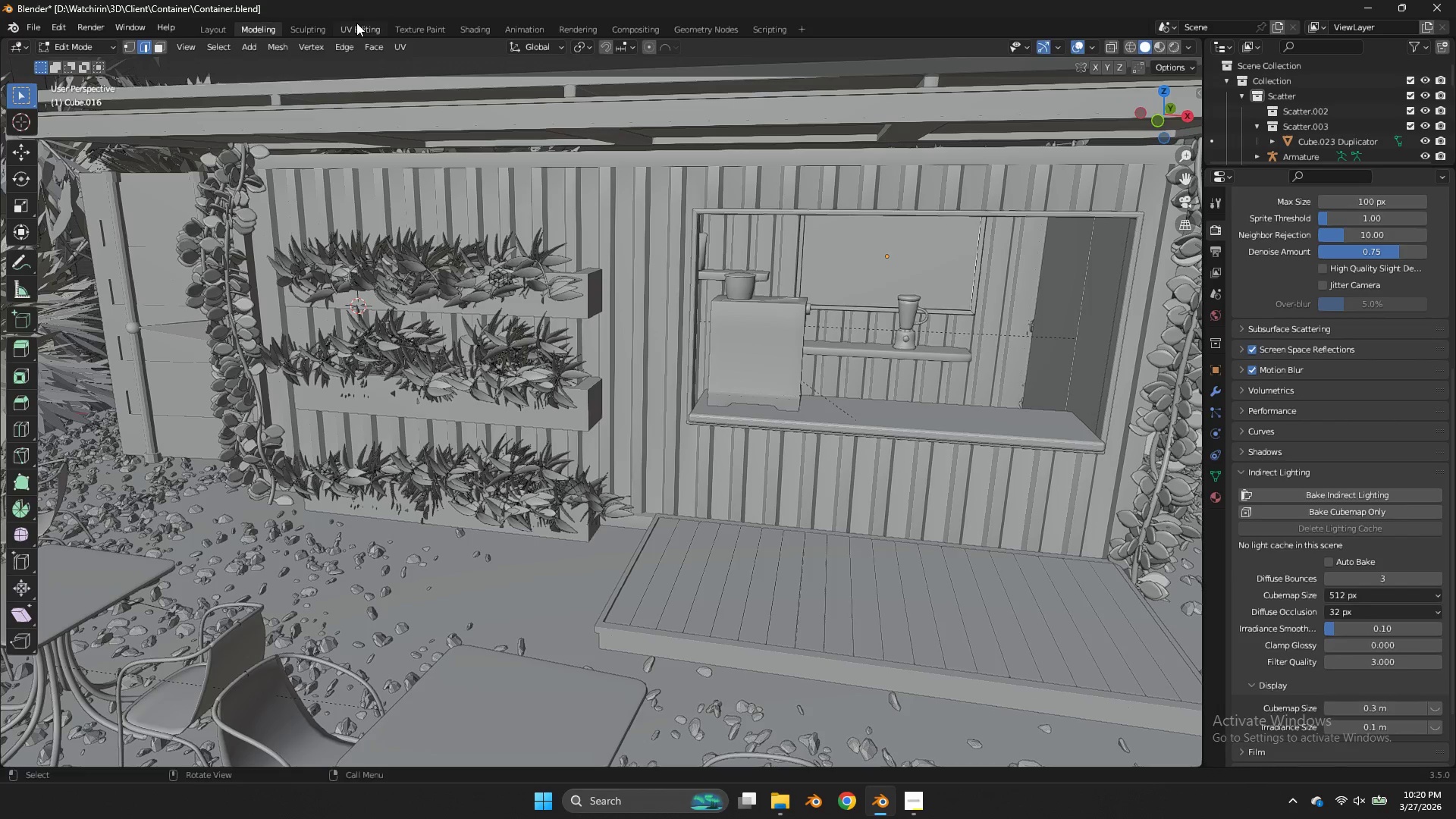 
double_click([427, 27])
 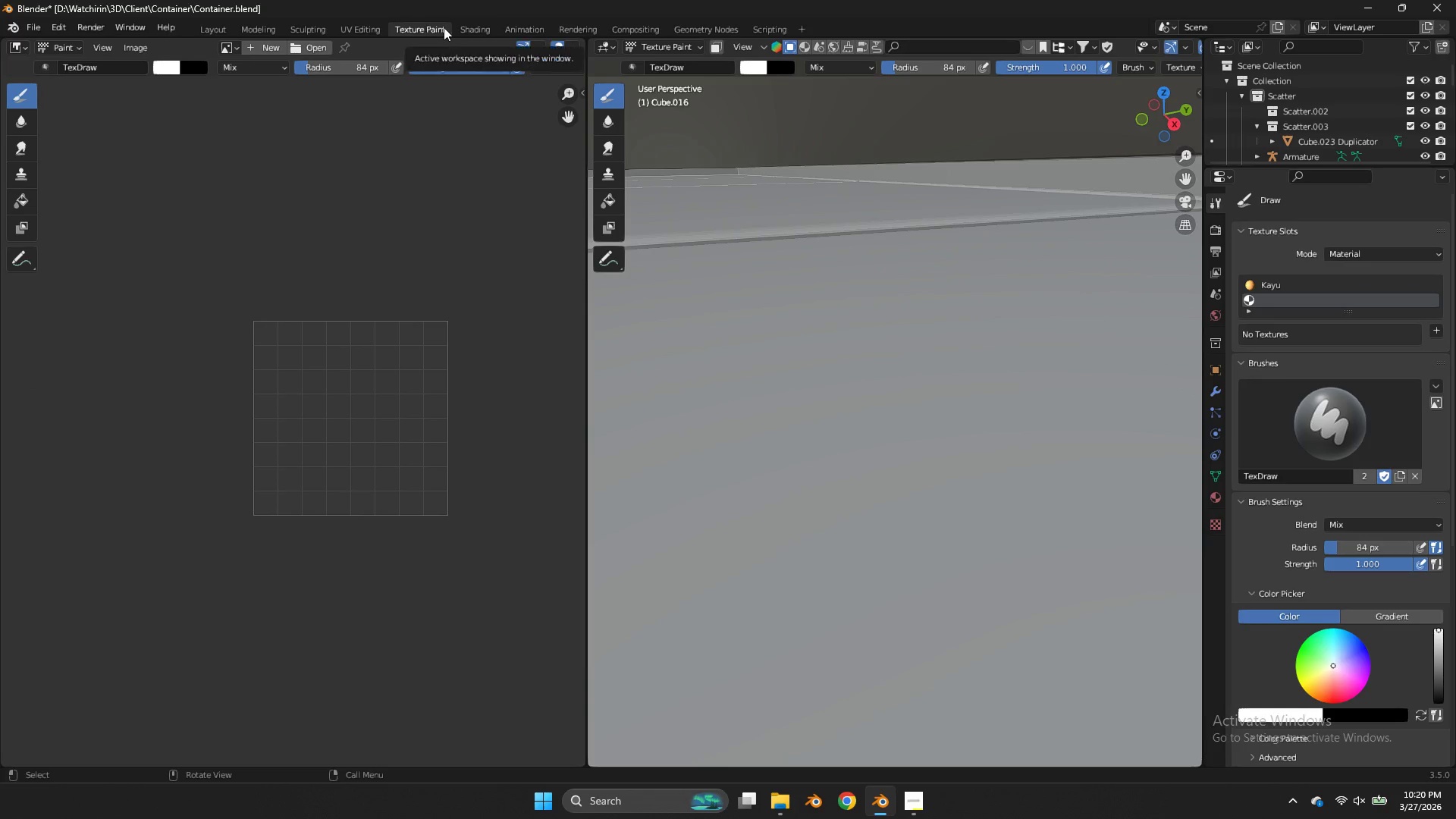 
left_click([464, 27])
 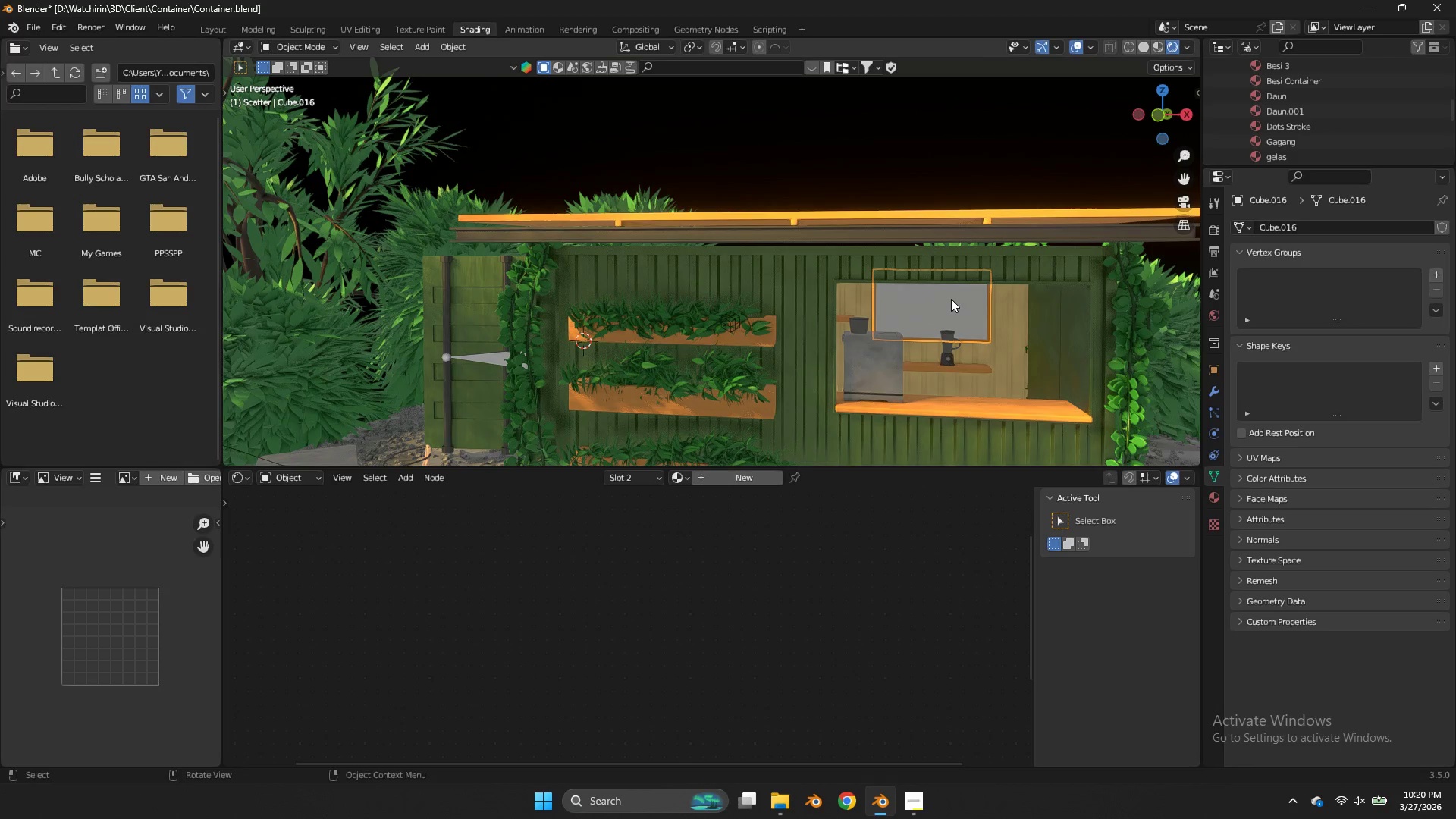 
key(NumpadDivide)
 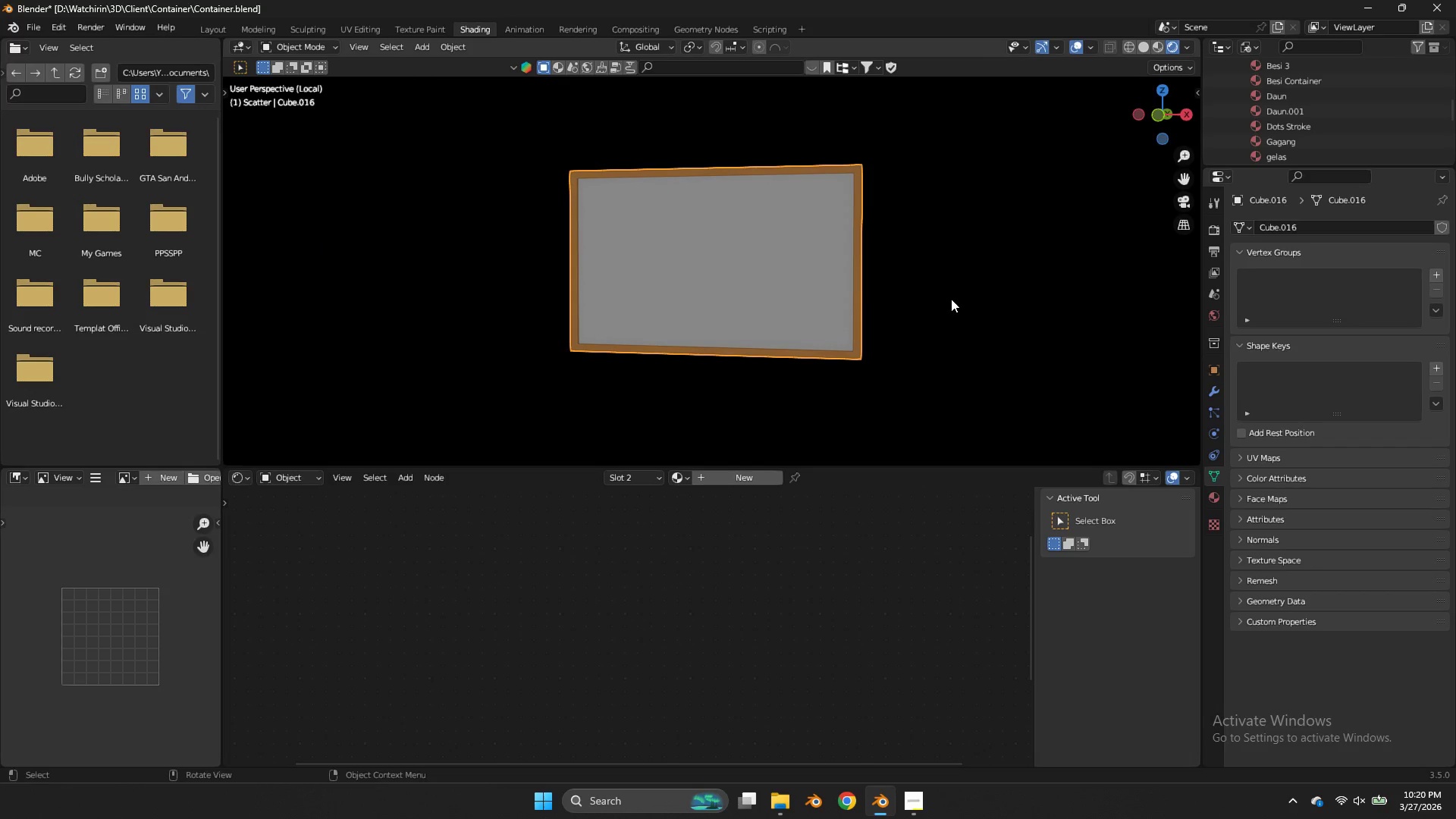 
key(Z)
 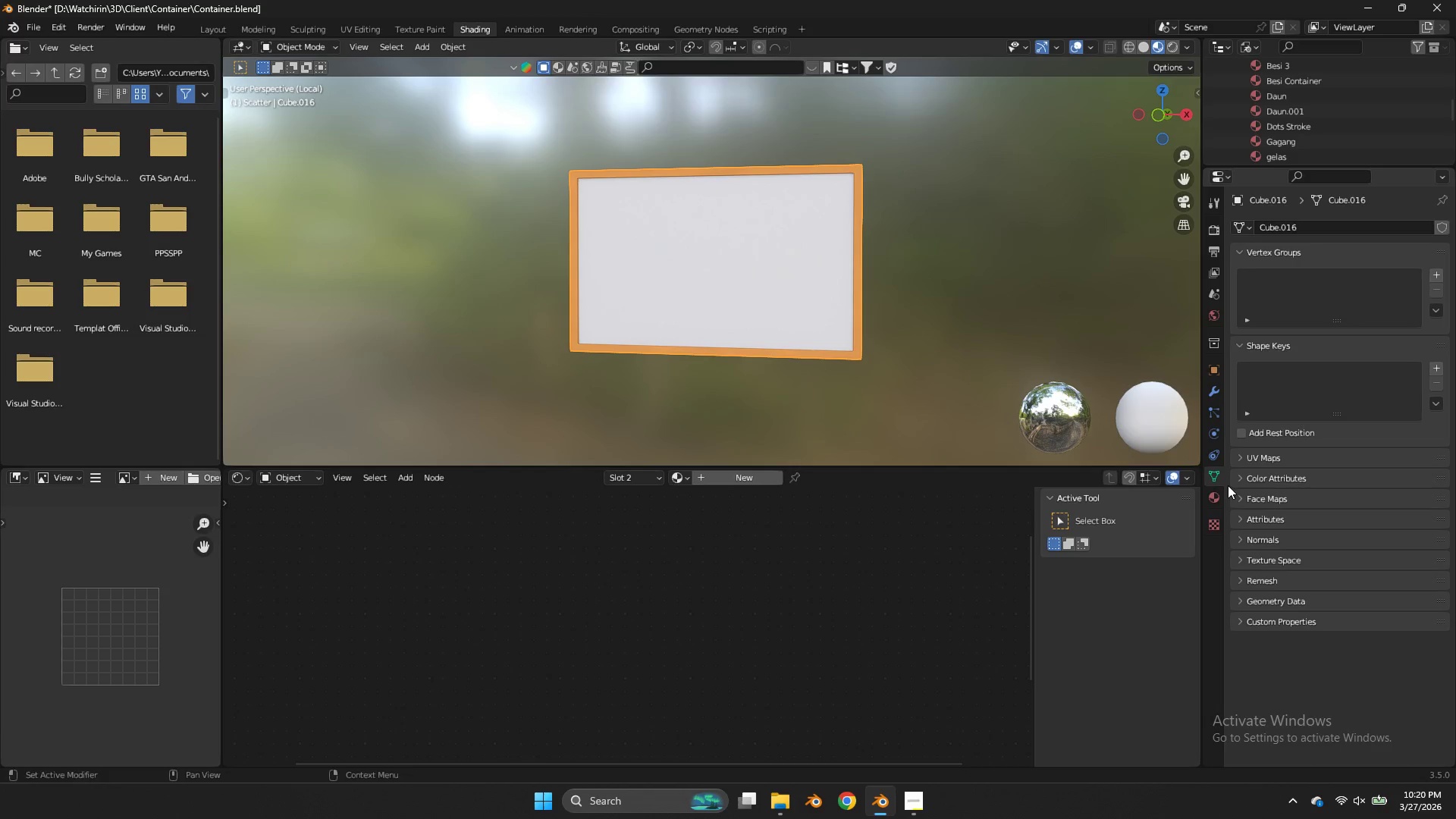 
left_click([1215, 502])
 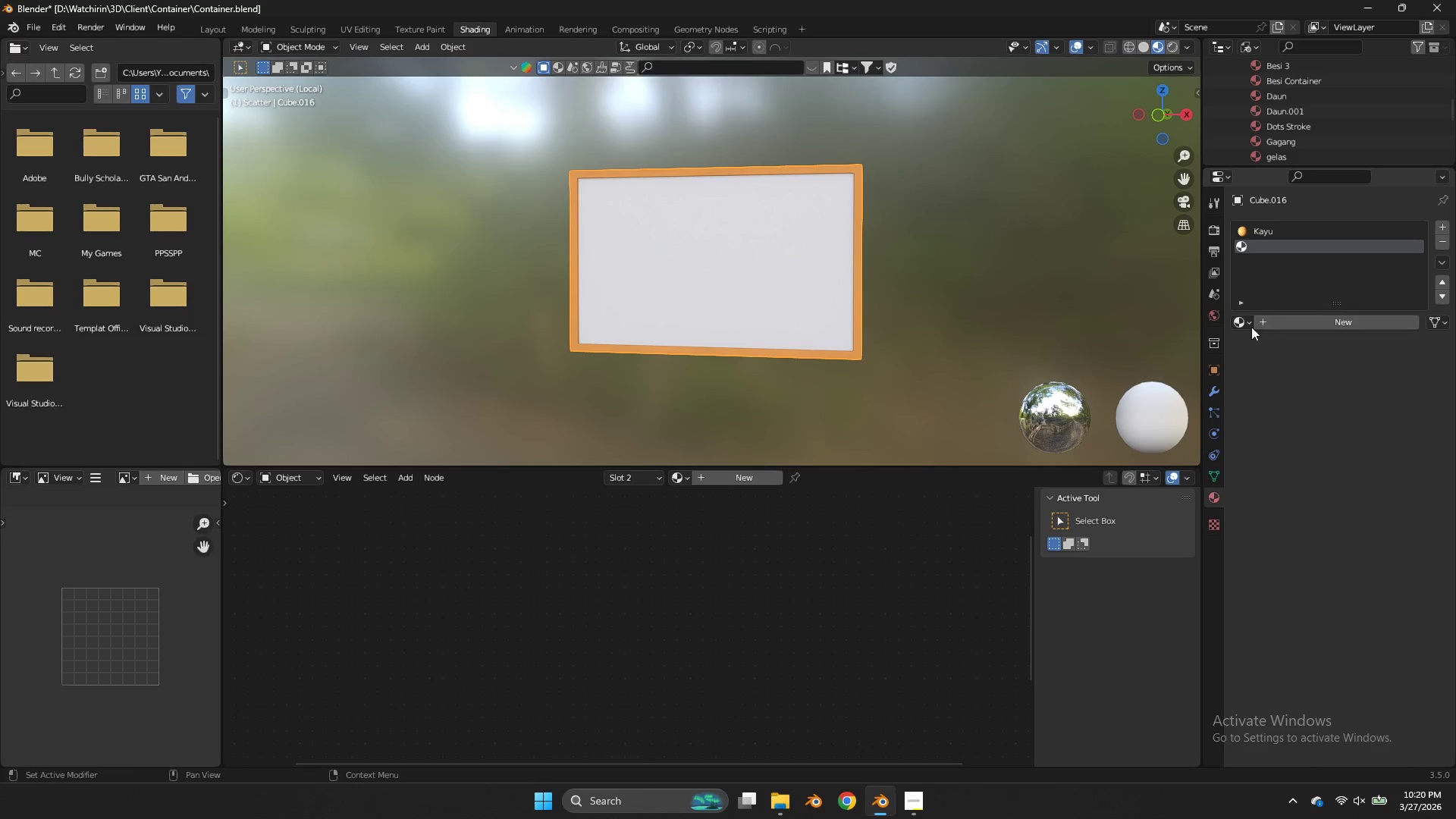 
left_click([1236, 321])
 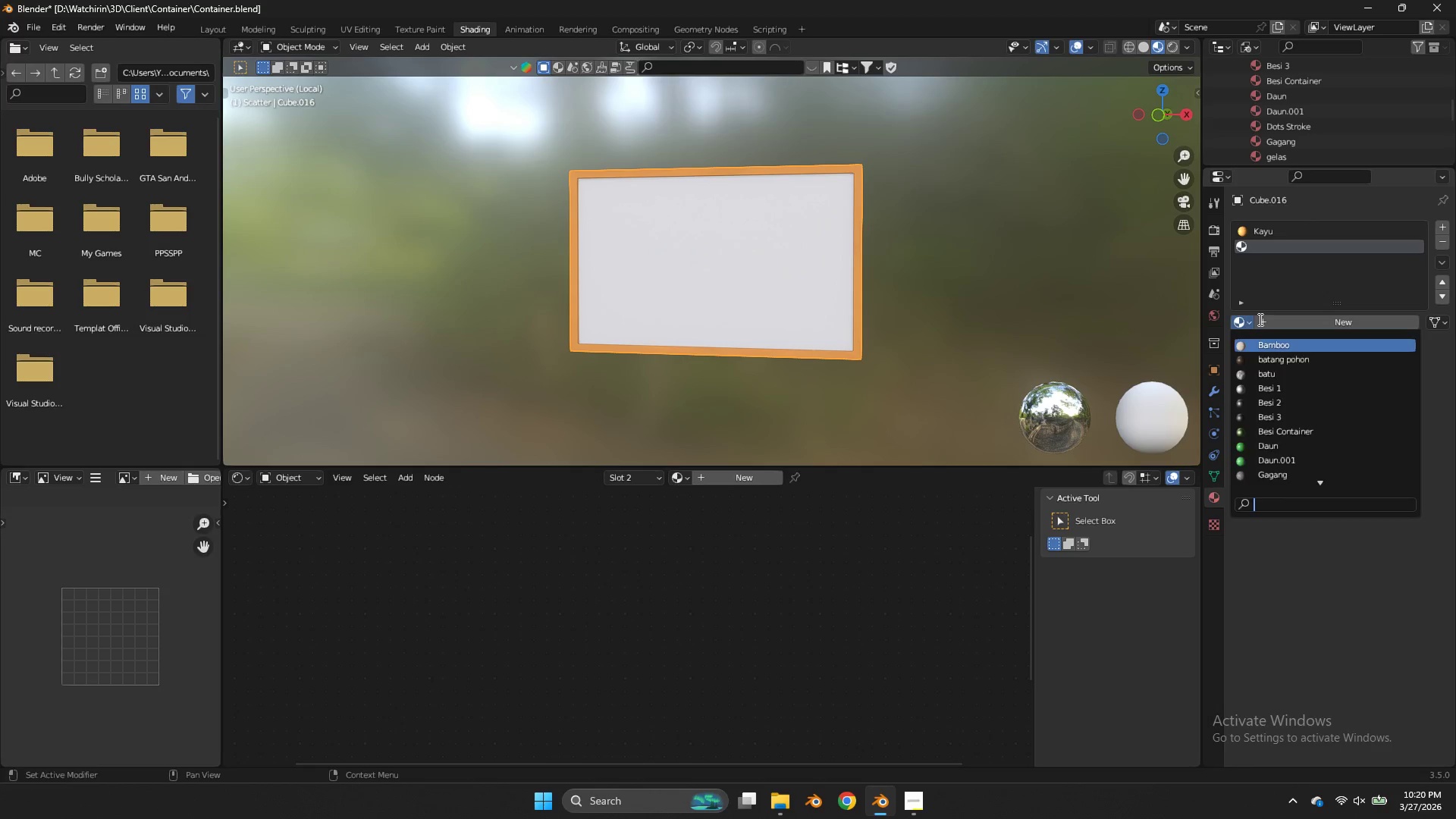 
double_click([1261, 319])
 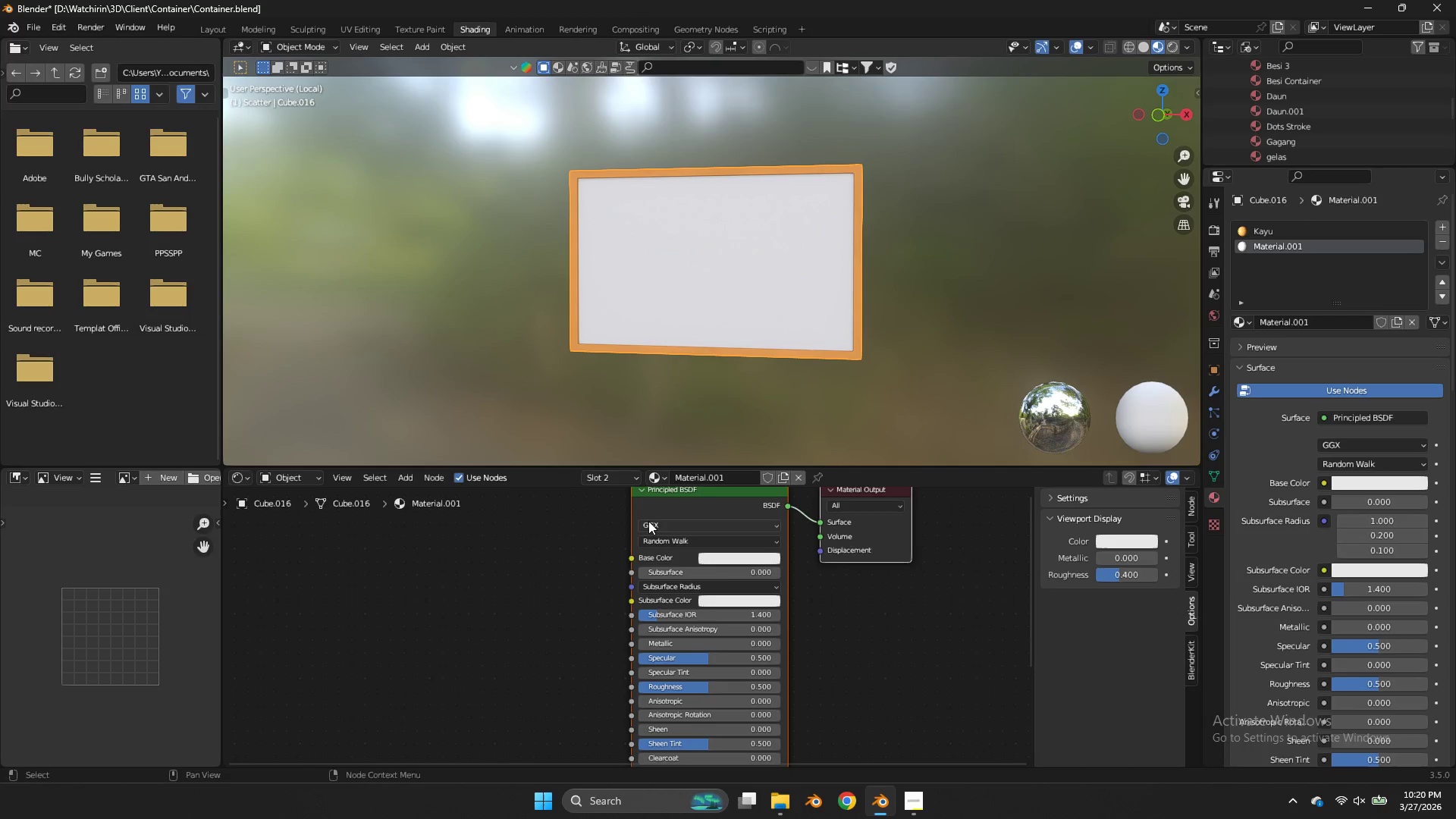 
left_click([572, 521])
 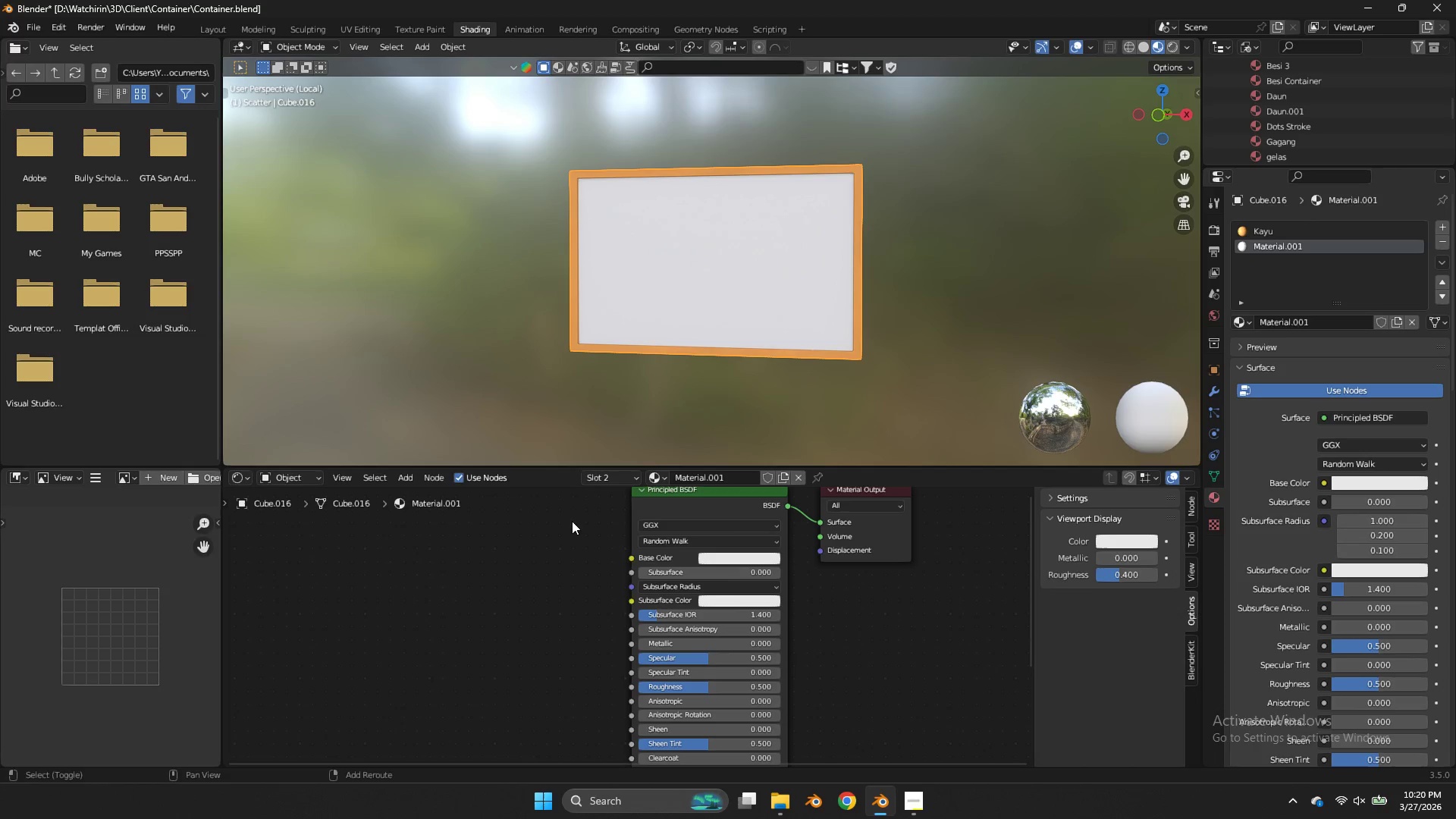 
key(Shift+ShiftLeft)
 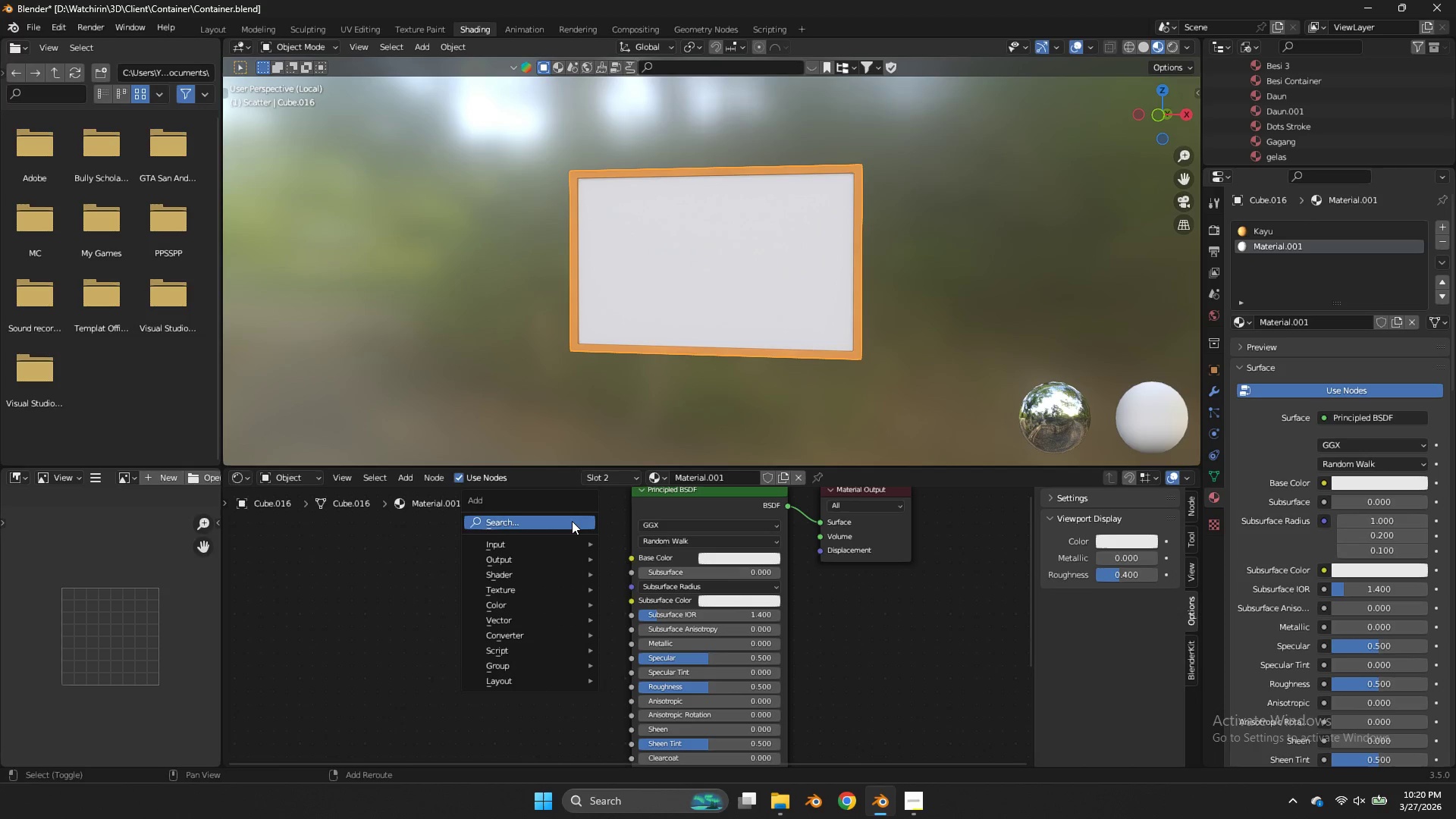 
key(Shift+A)
 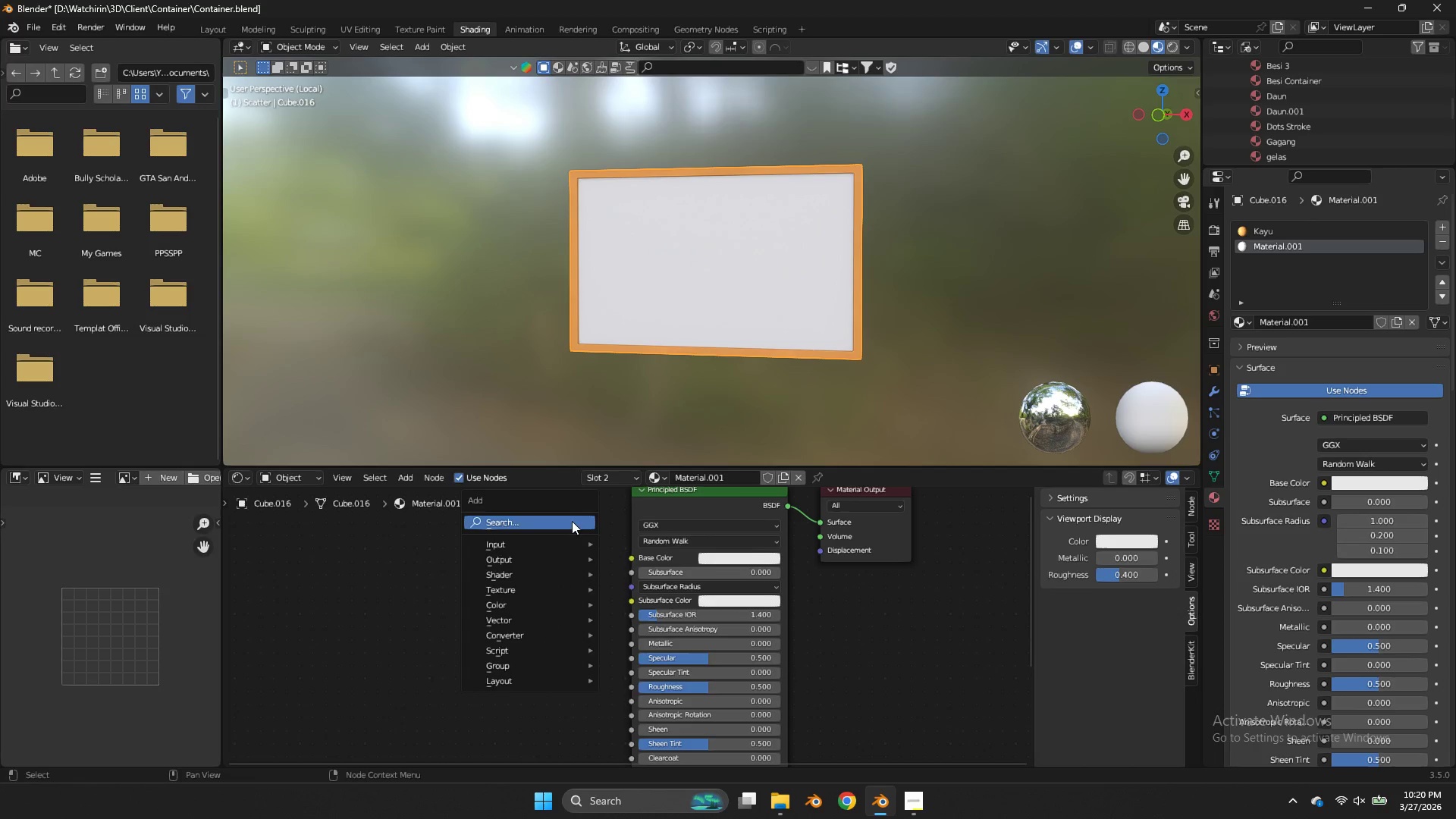 
left_click([572, 521])
 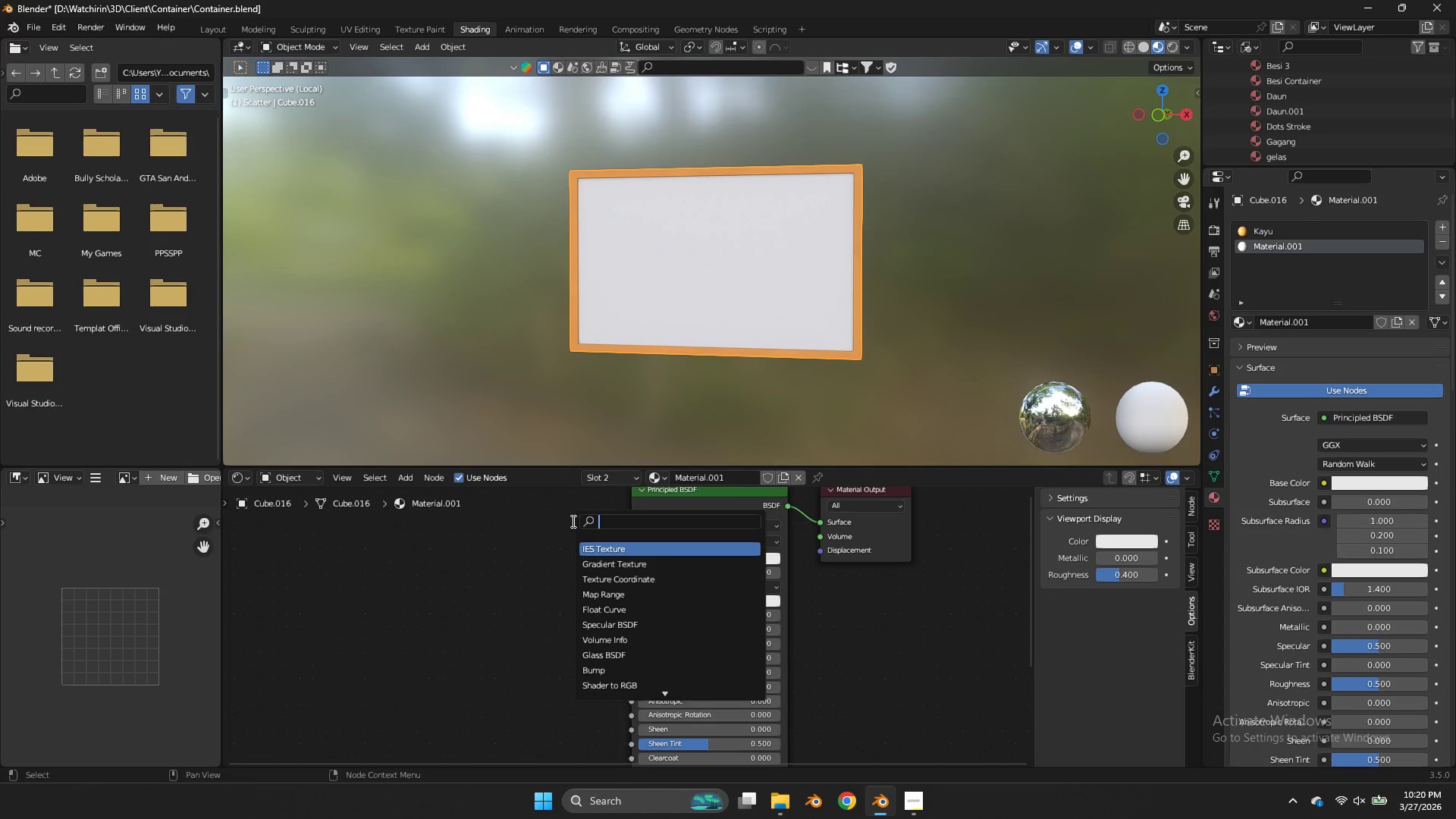 
type(iam)
key(Backspace)
key(Backspace)
type(mage)
 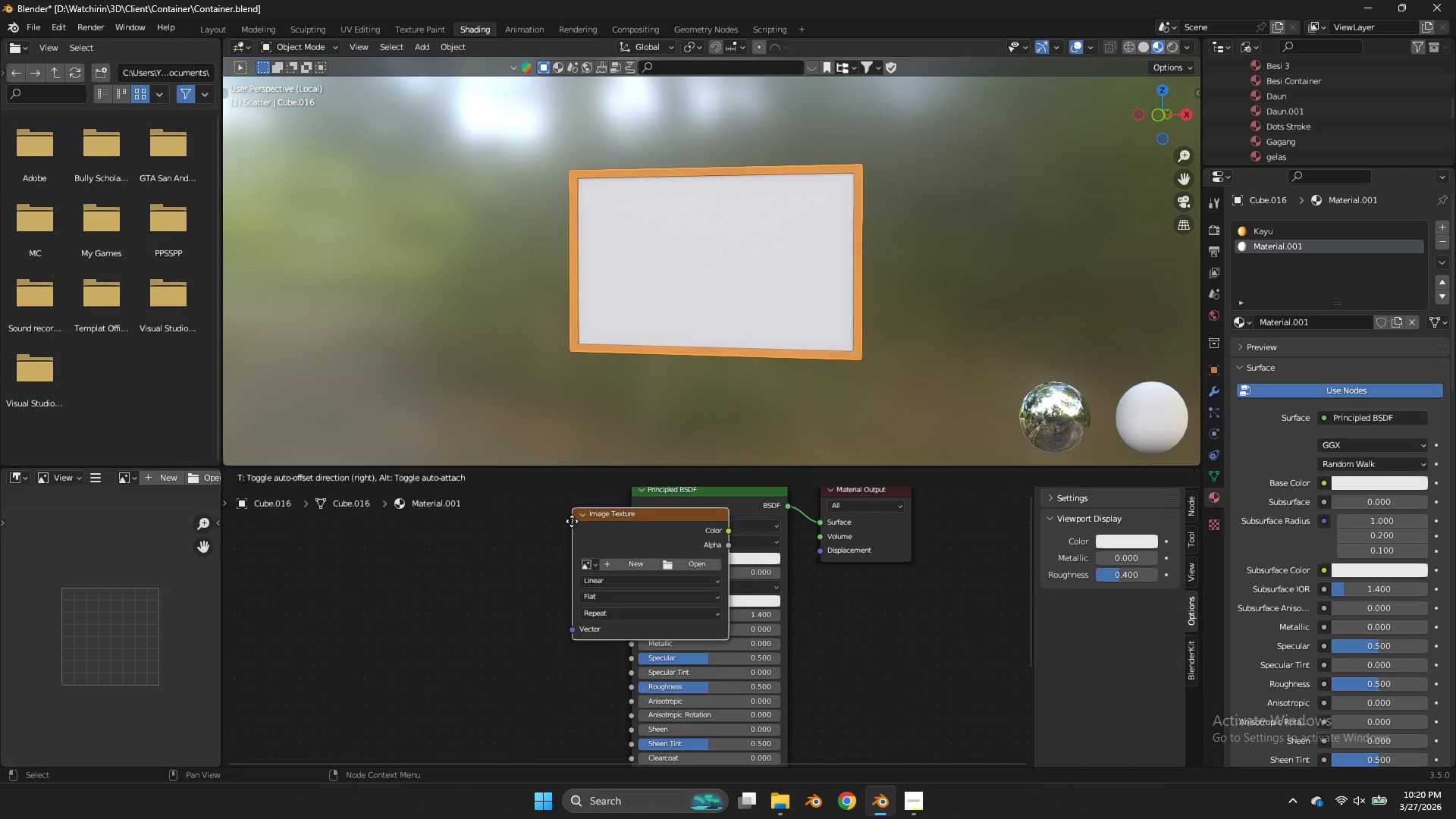 
key(Enter)
 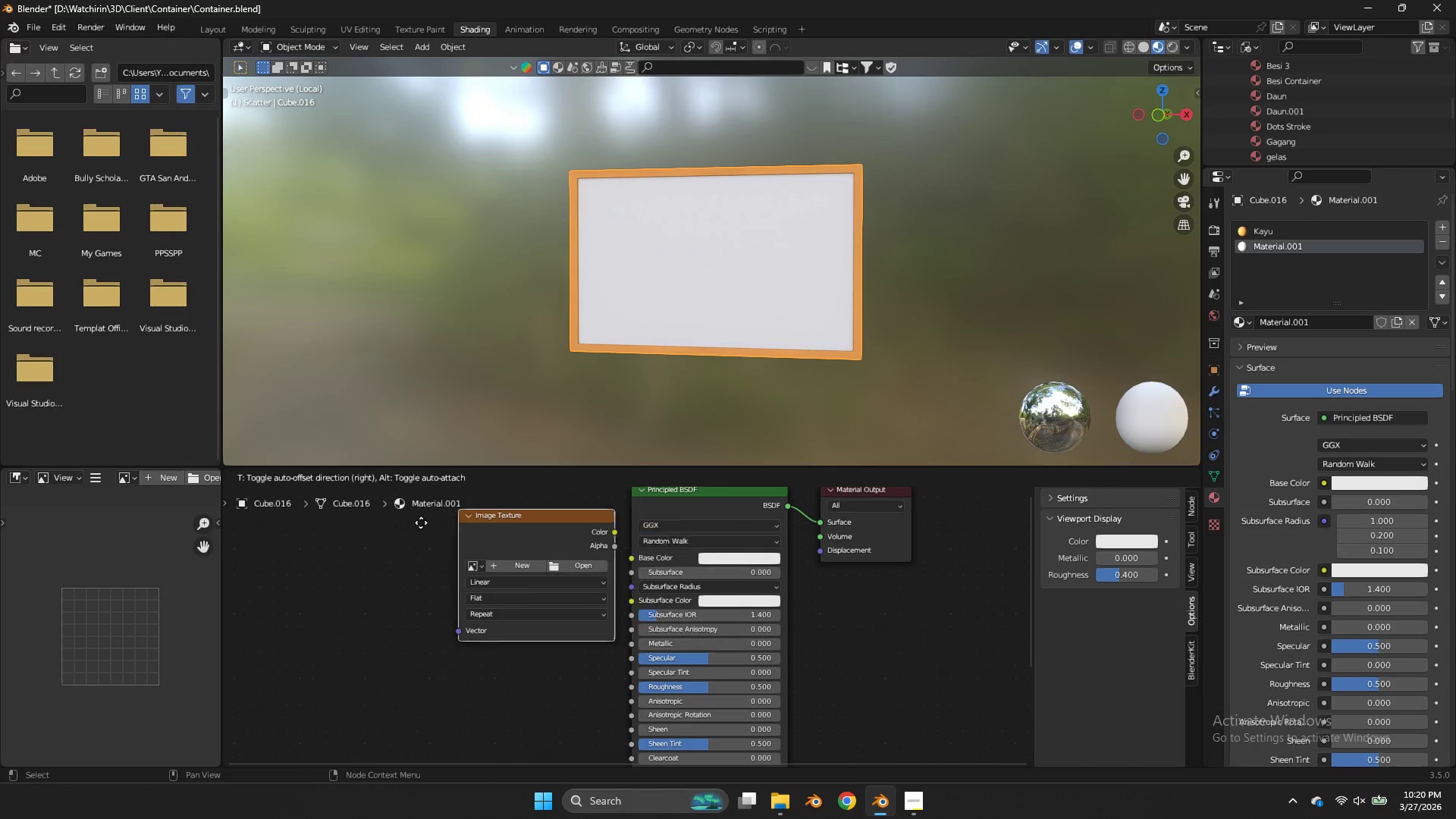 
left_click([405, 522])
 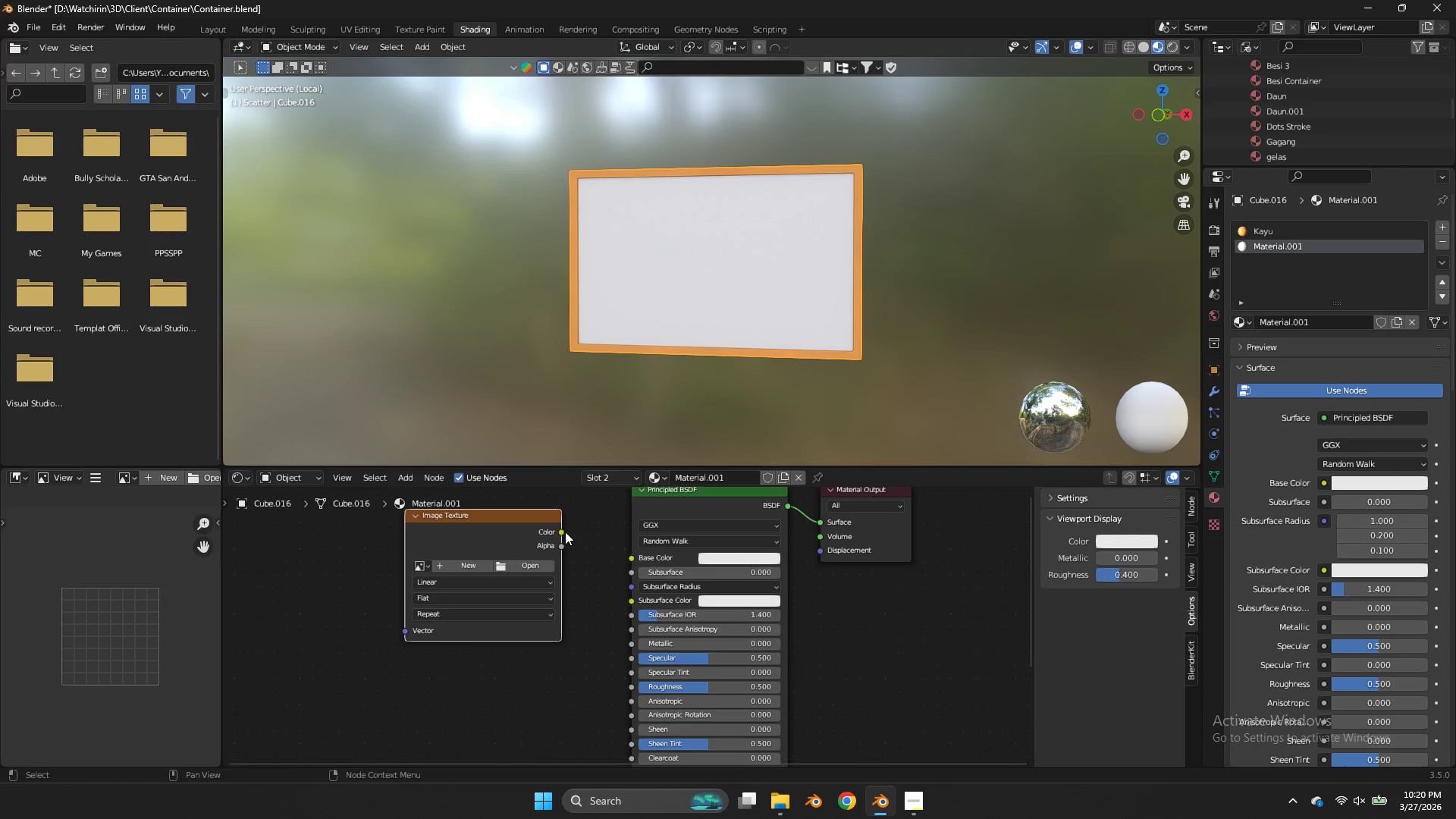 
left_click_drag(start_coordinate=[559, 531], to_coordinate=[631, 554])
 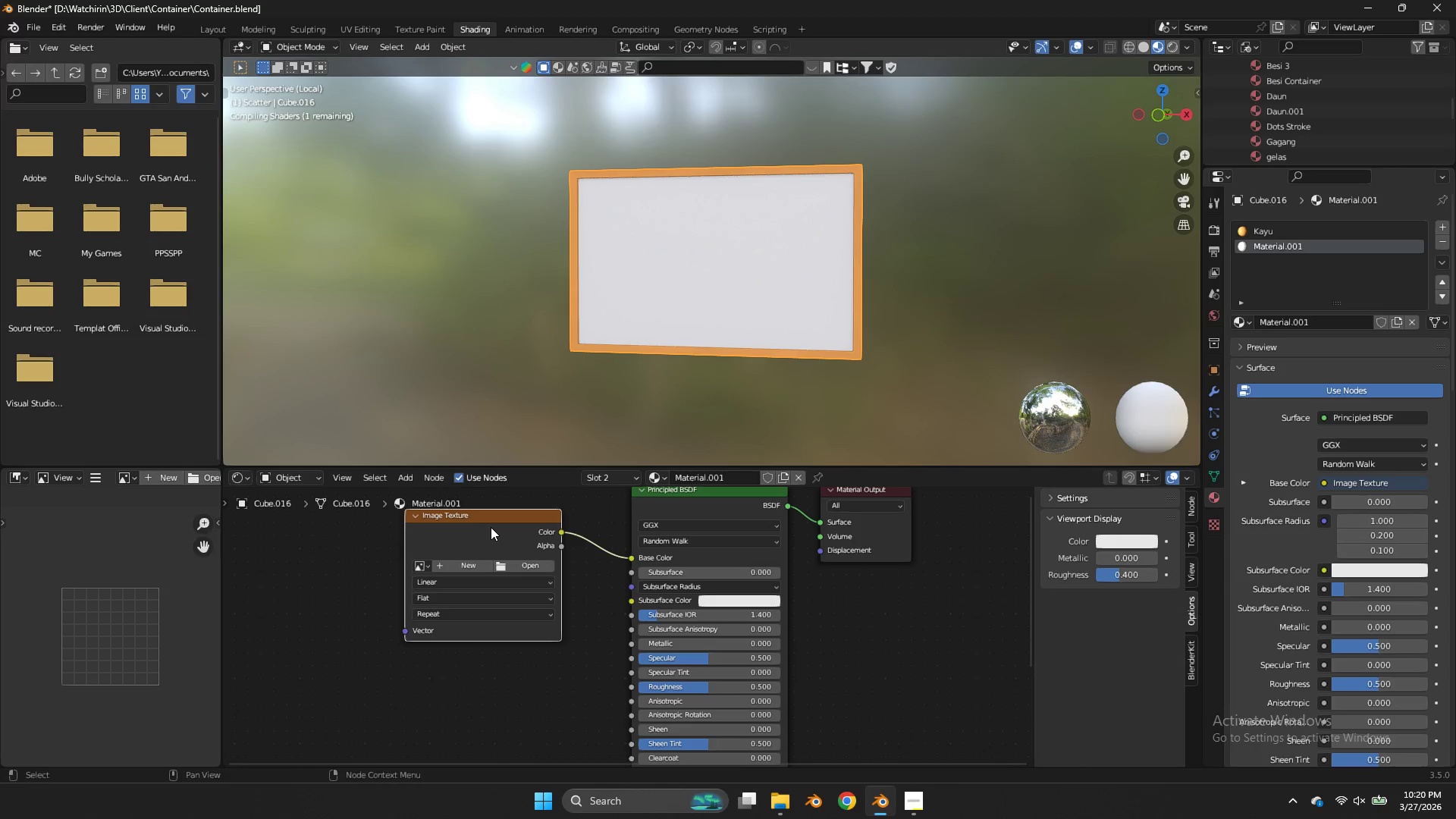 
left_click_drag(start_coordinate=[491, 527], to_coordinate=[455, 536])
 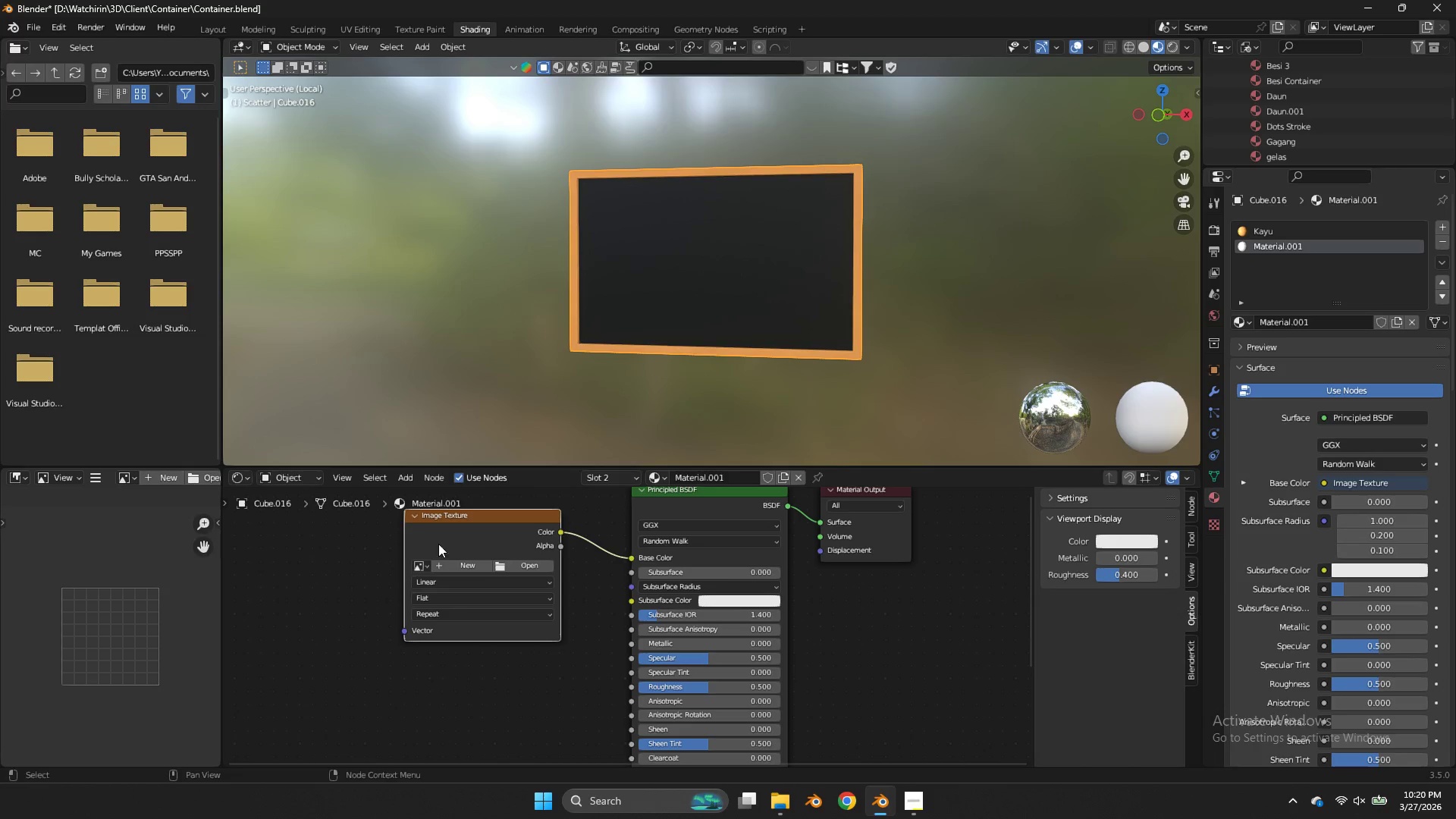 
left_click_drag(start_coordinate=[437, 542], to_coordinate=[414, 544])
 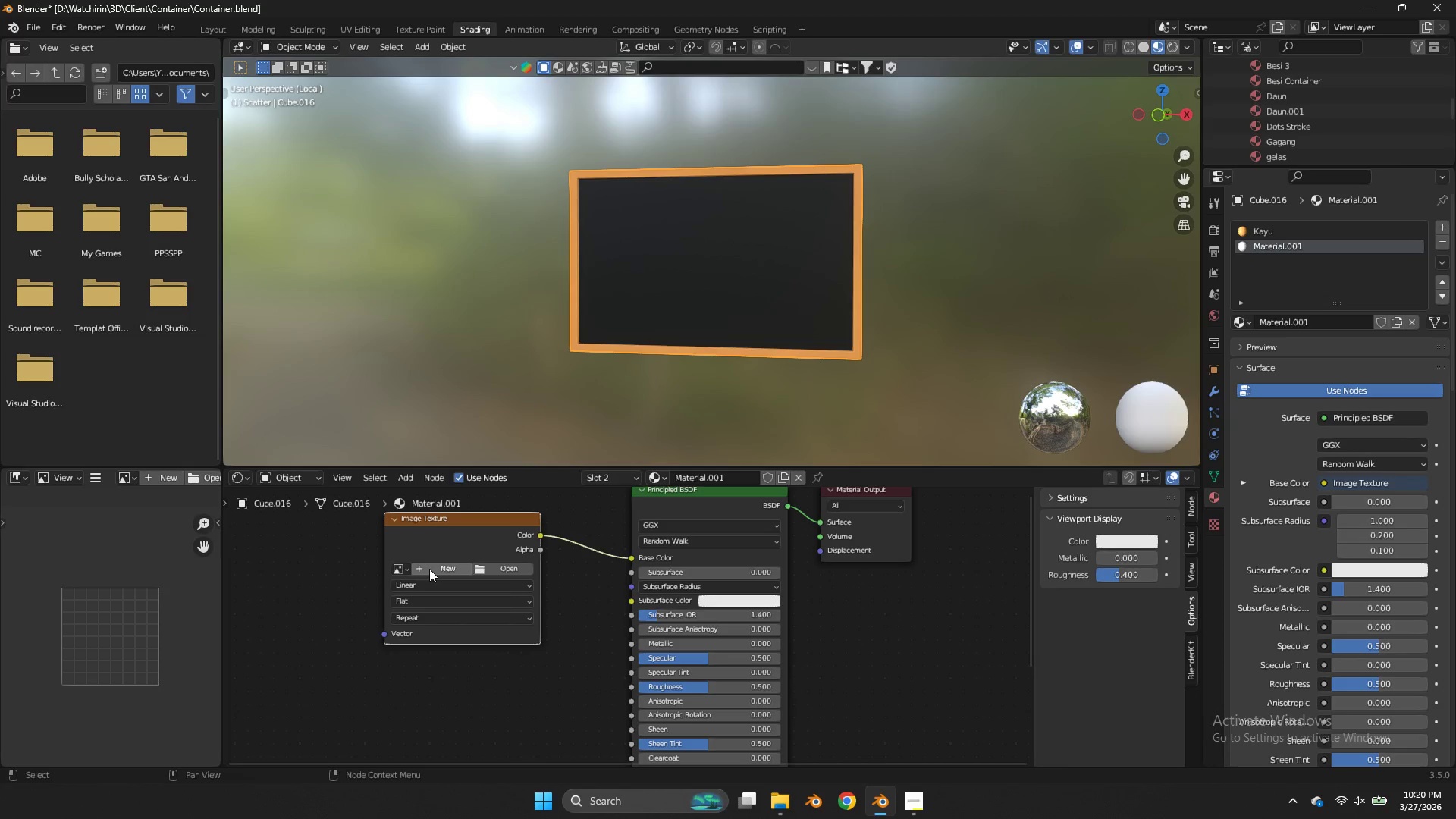 
left_click([429, 569])
 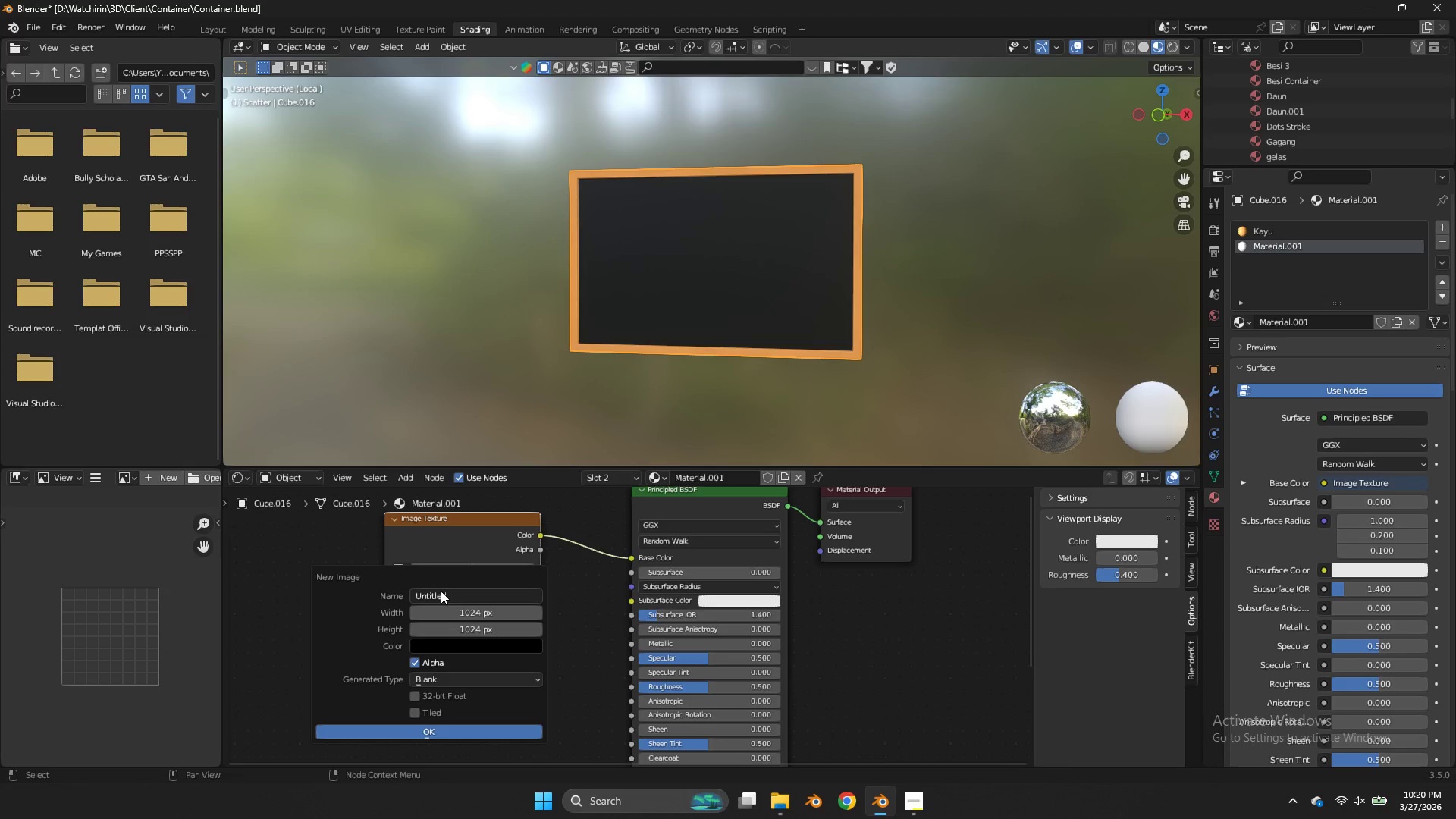 
left_click([442, 594])
 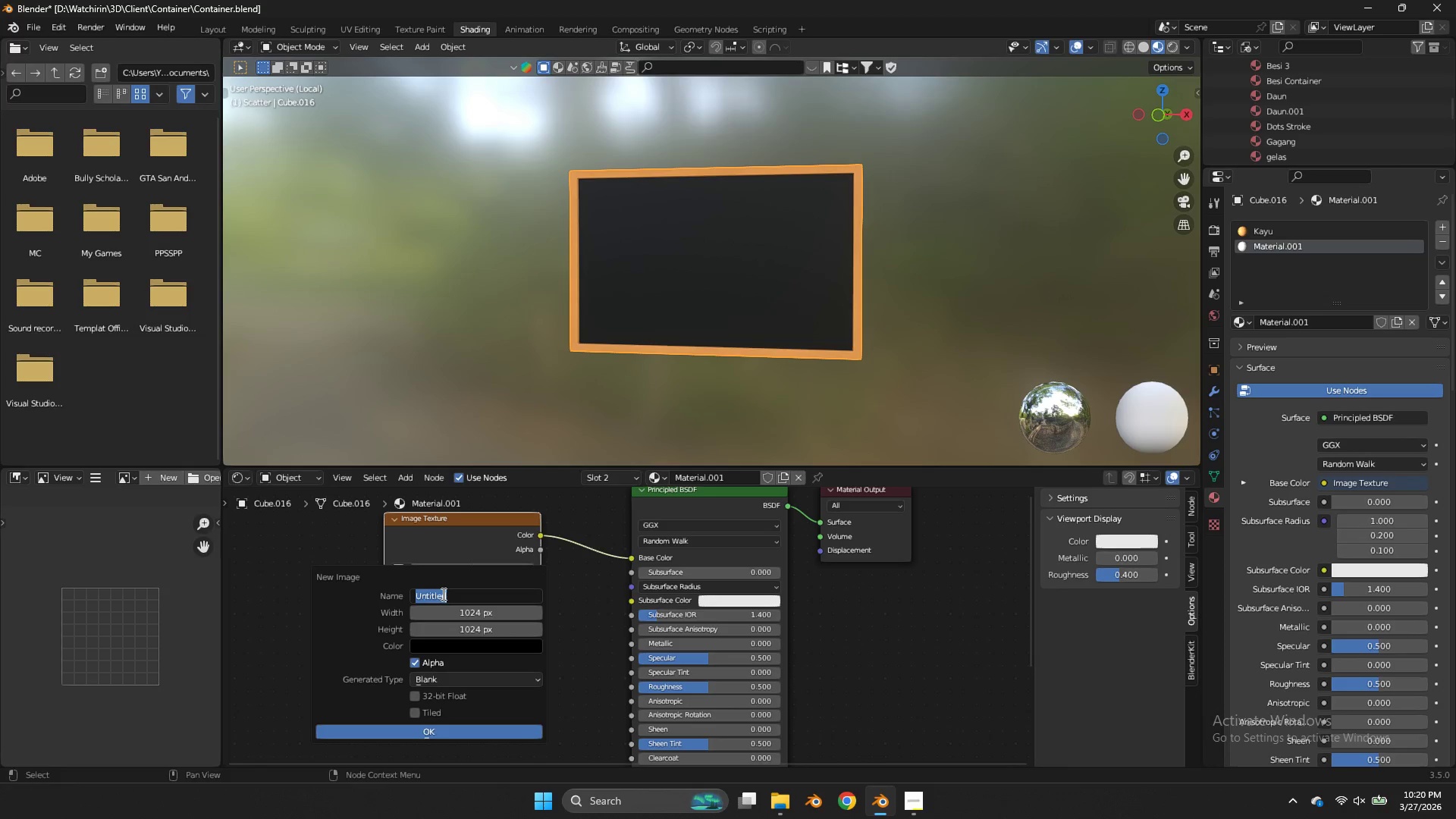 
type(OE)
key(Backspace)
key(Backspace)
key(Backspace)
type(Pesanan)
 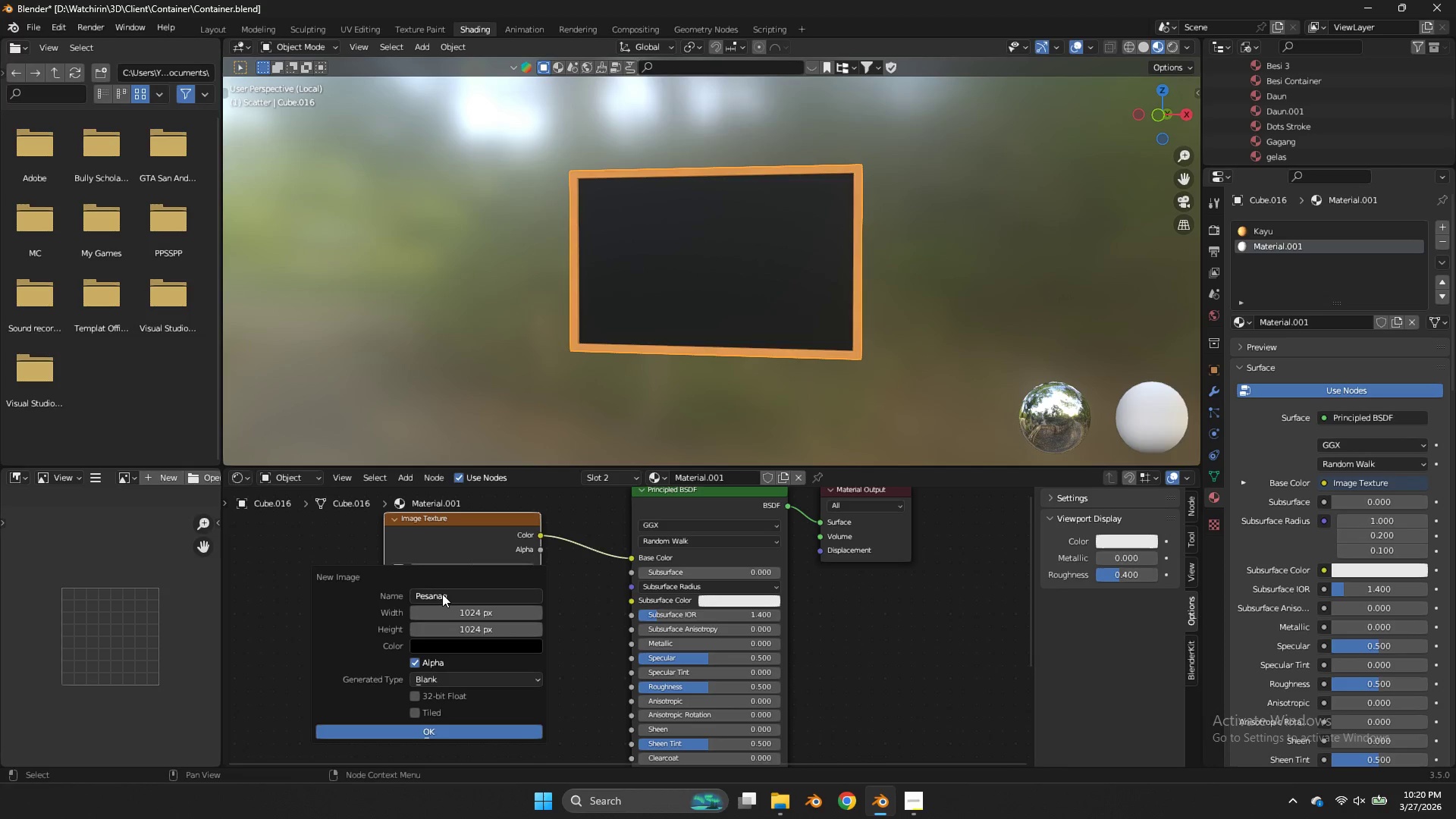 
 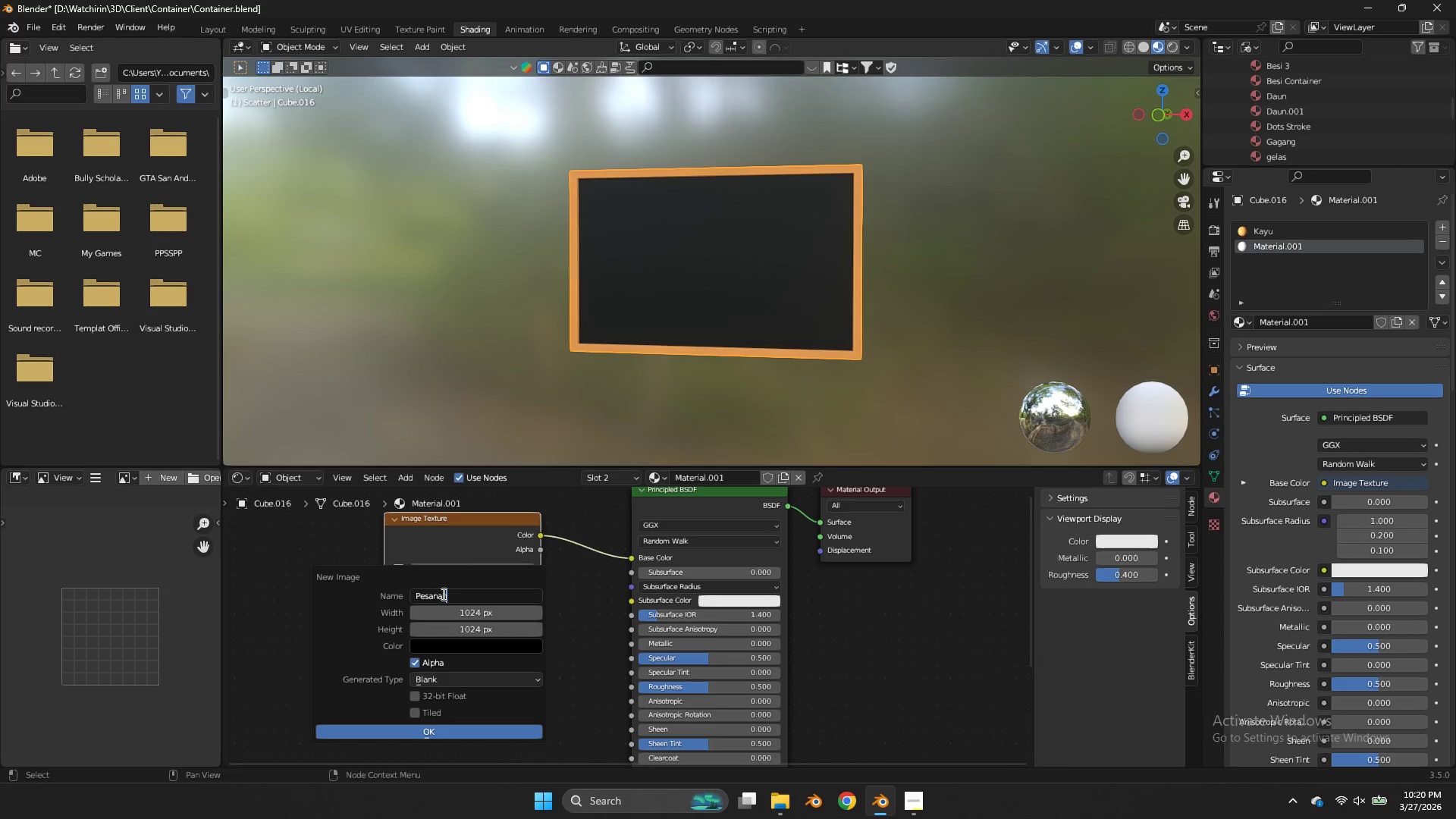 
key(Enter)
 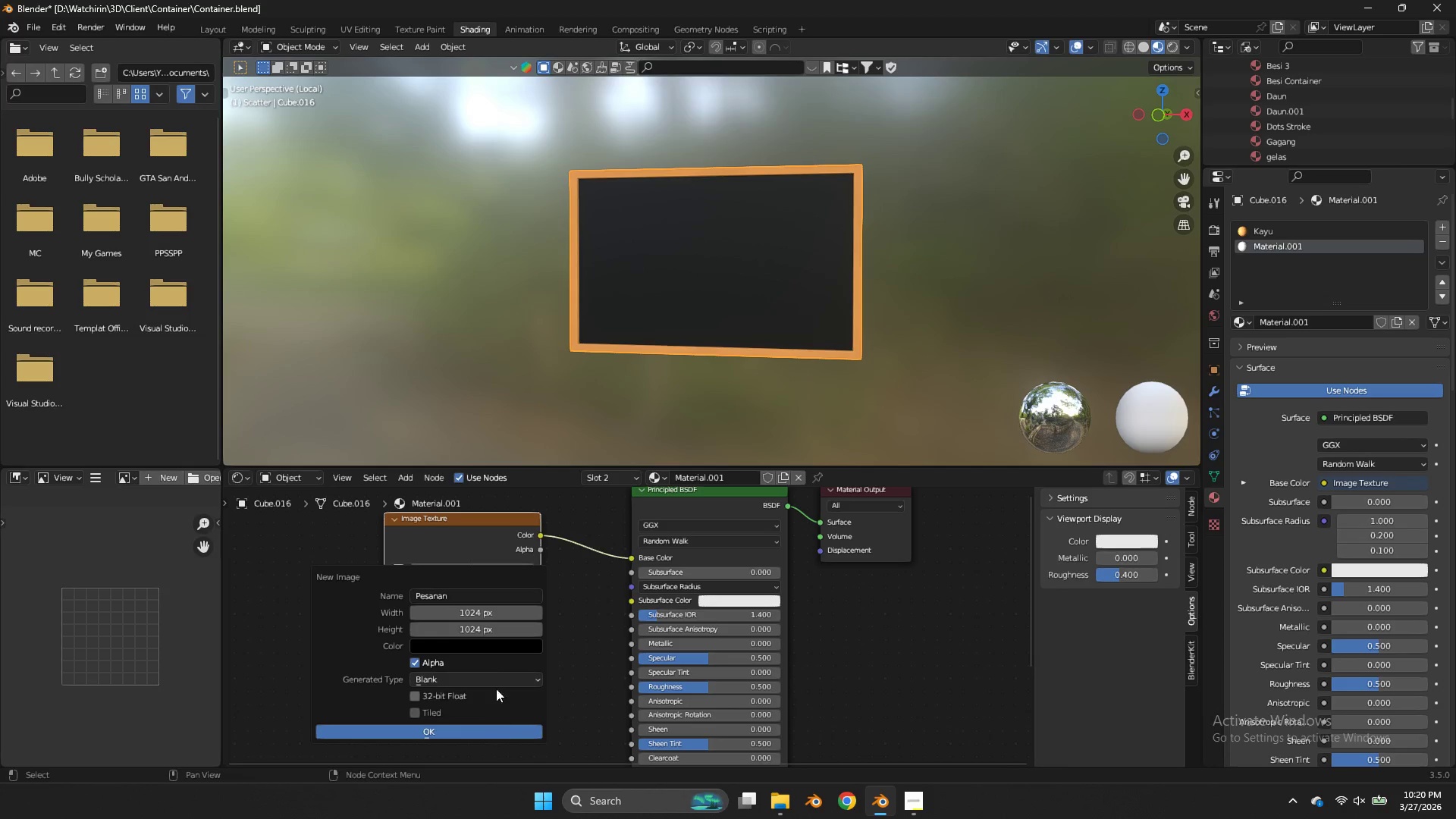 
left_click([479, 645])
 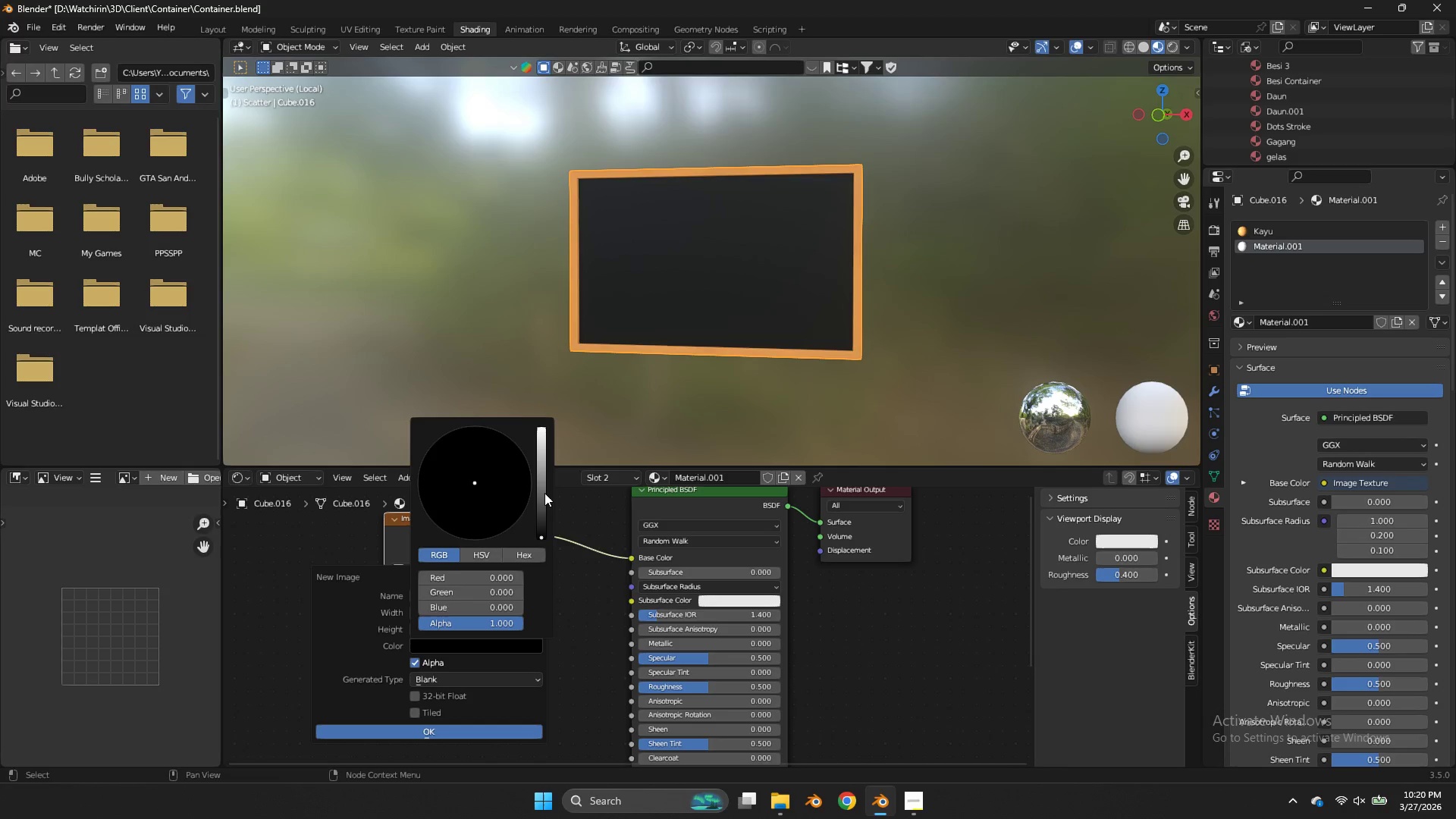 
left_click_drag(start_coordinate=[541, 494], to_coordinate=[901, 486])
 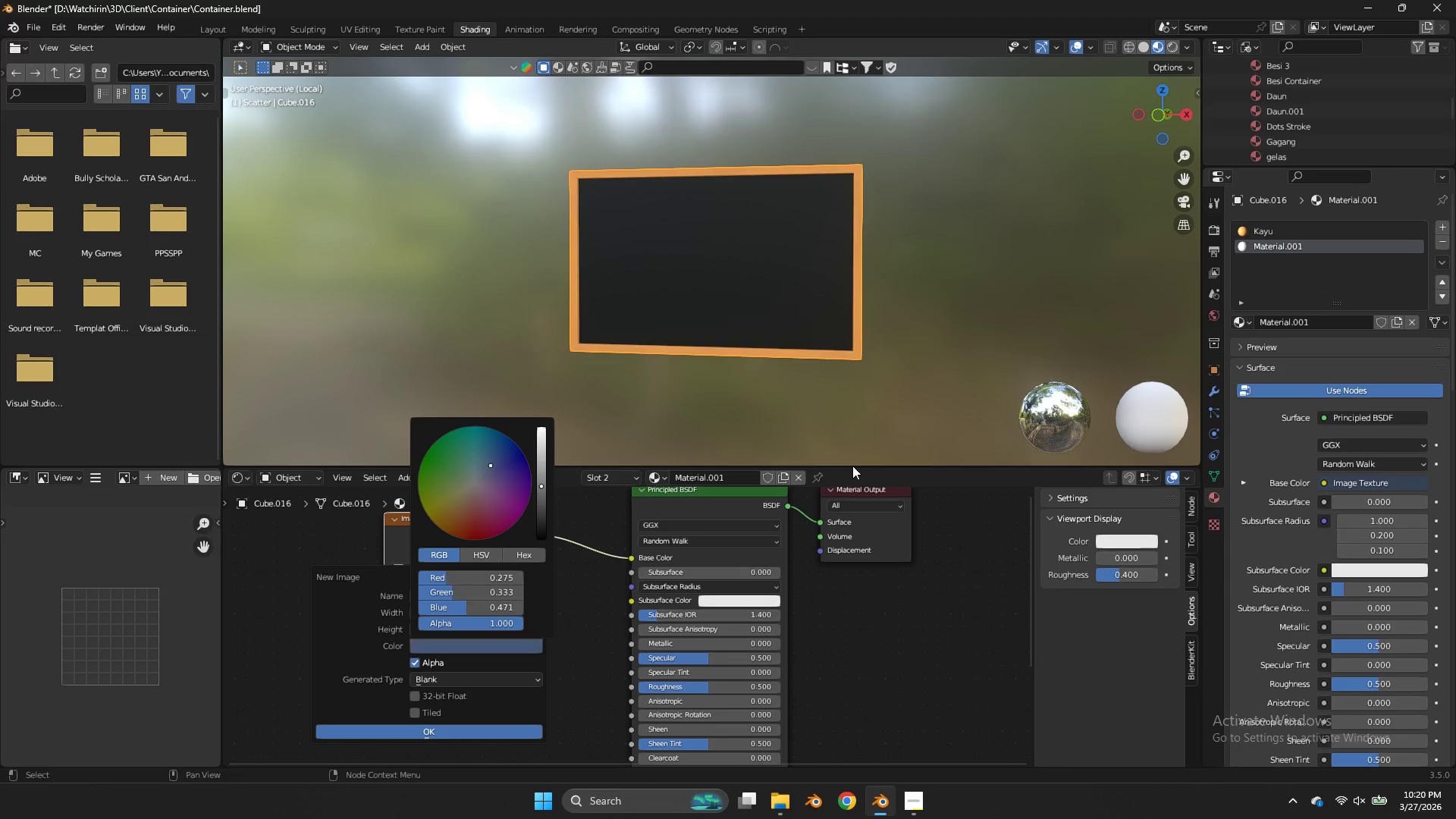 
left_click_drag(start_coordinate=[490, 466], to_coordinate=[857, 470])
 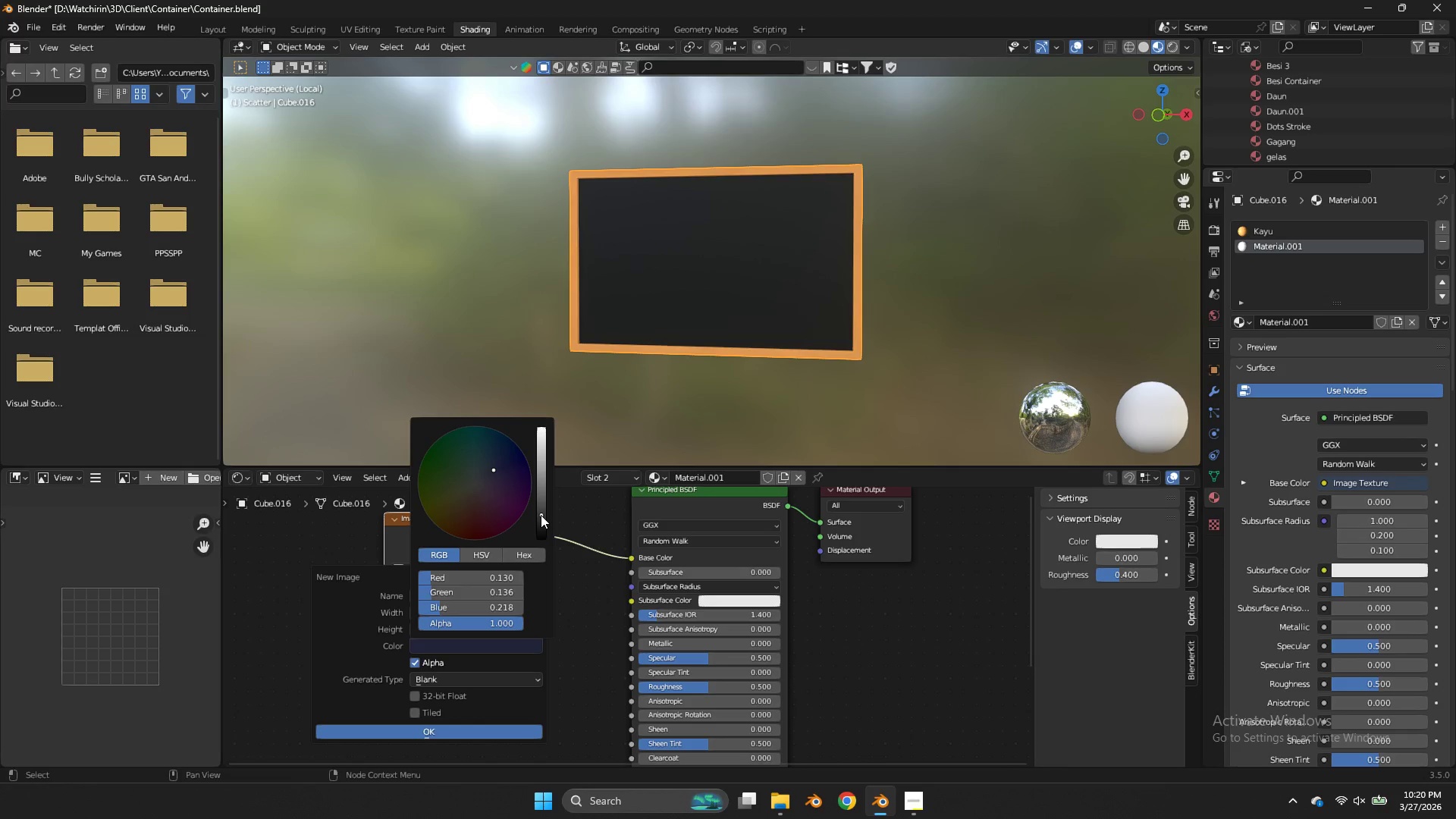 
left_click([541, 515])
 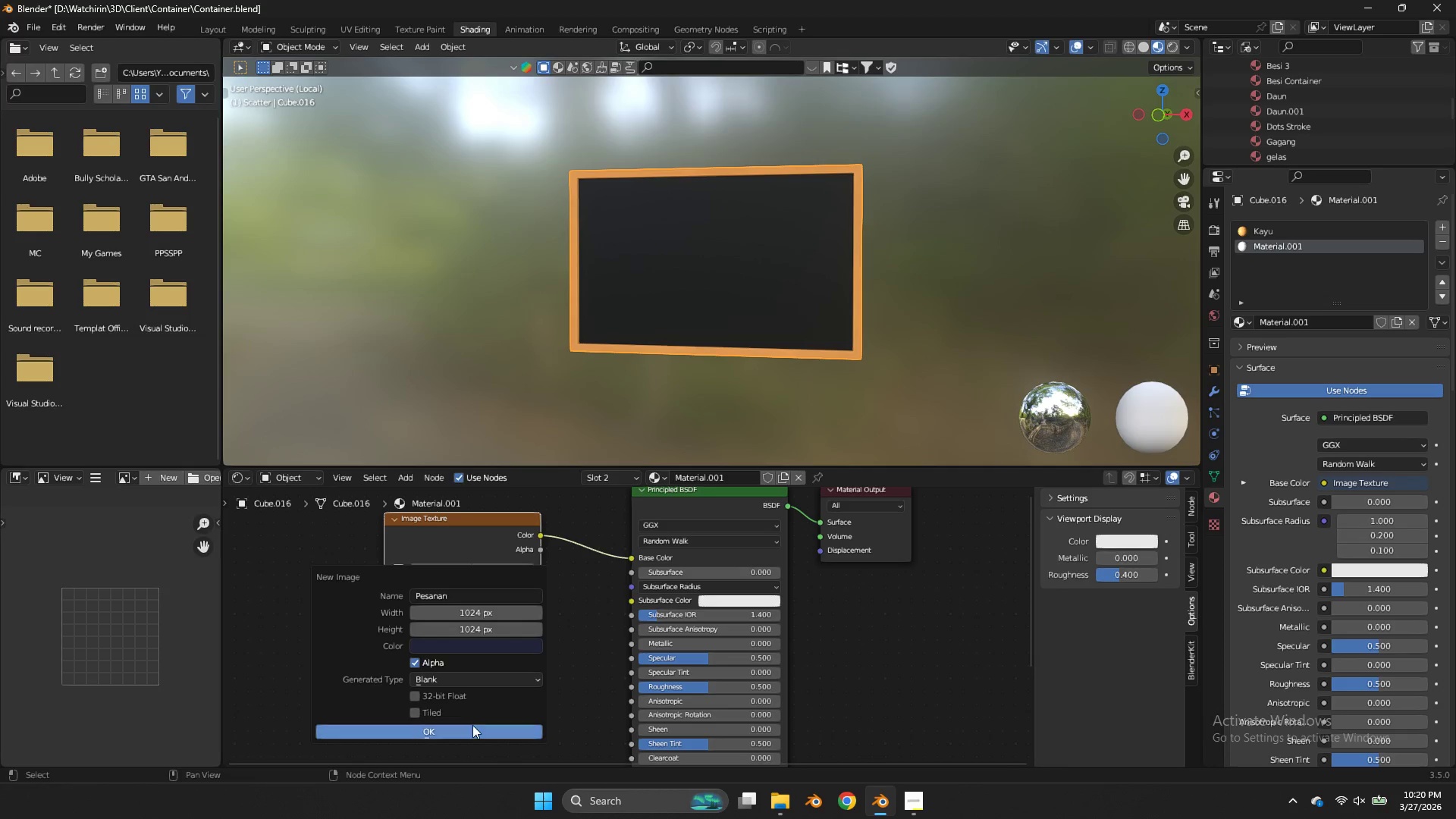 
left_click([472, 725])
 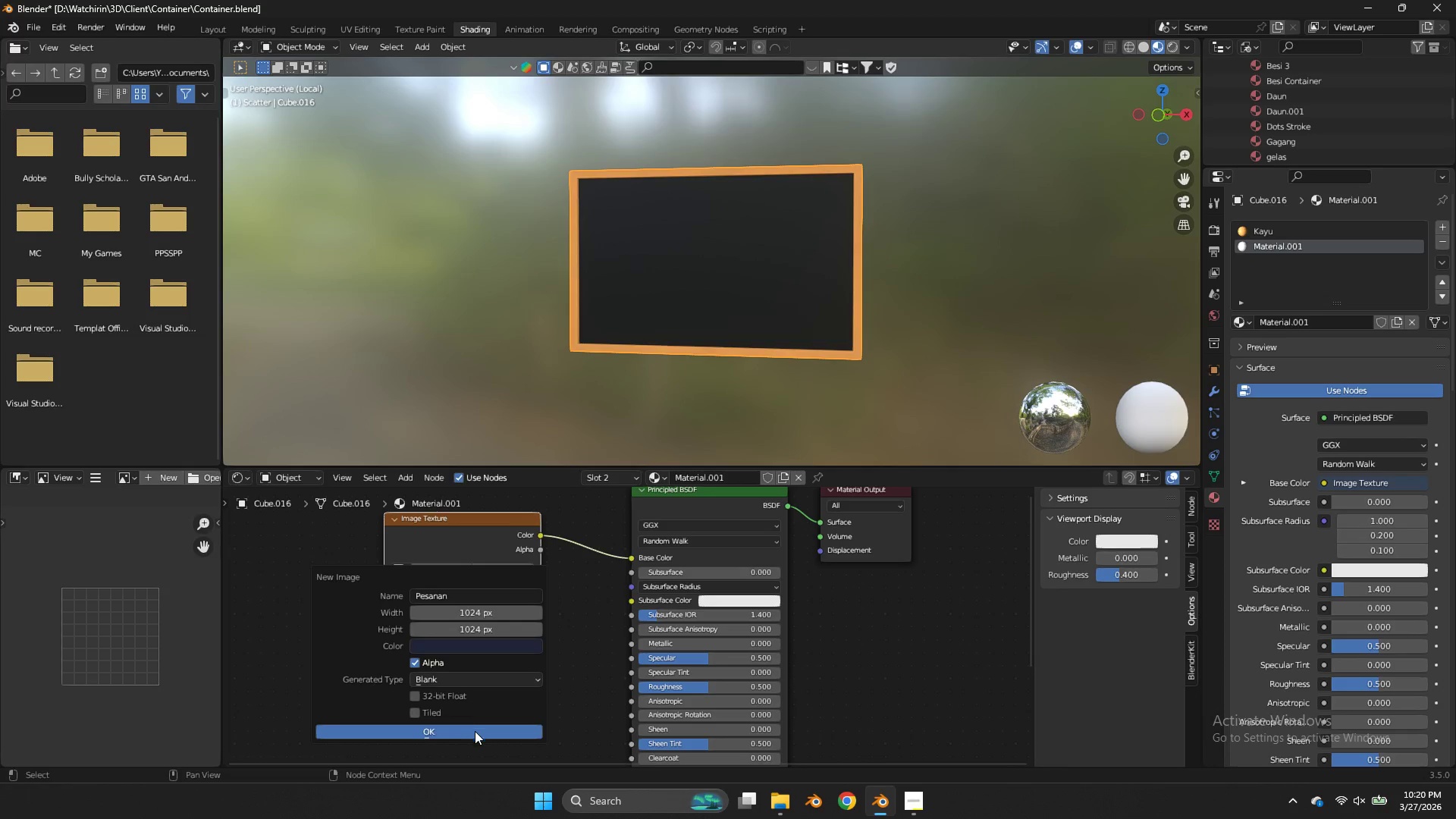 
left_click([475, 731])
 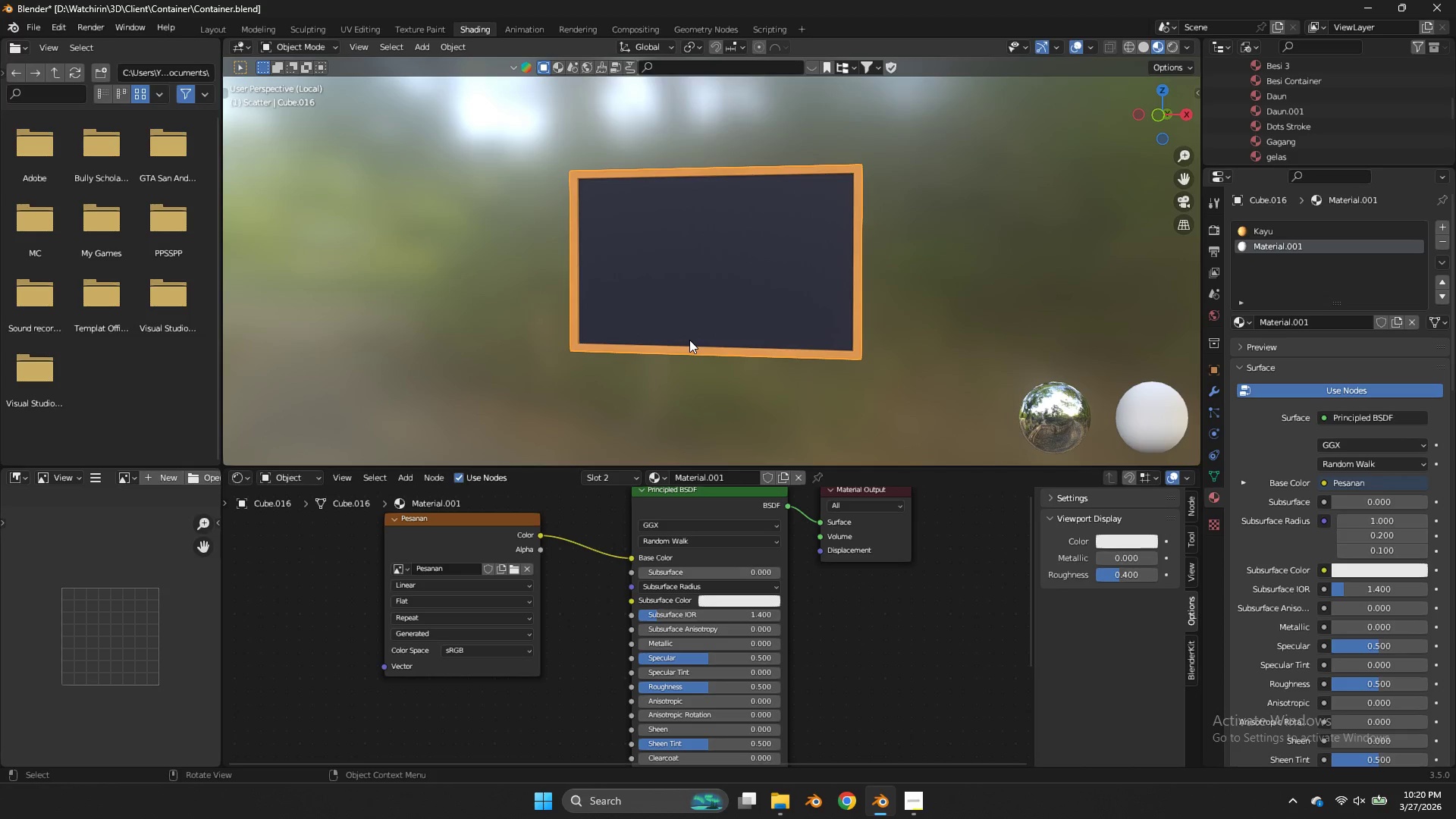 
key(Control+ControlLeft)
 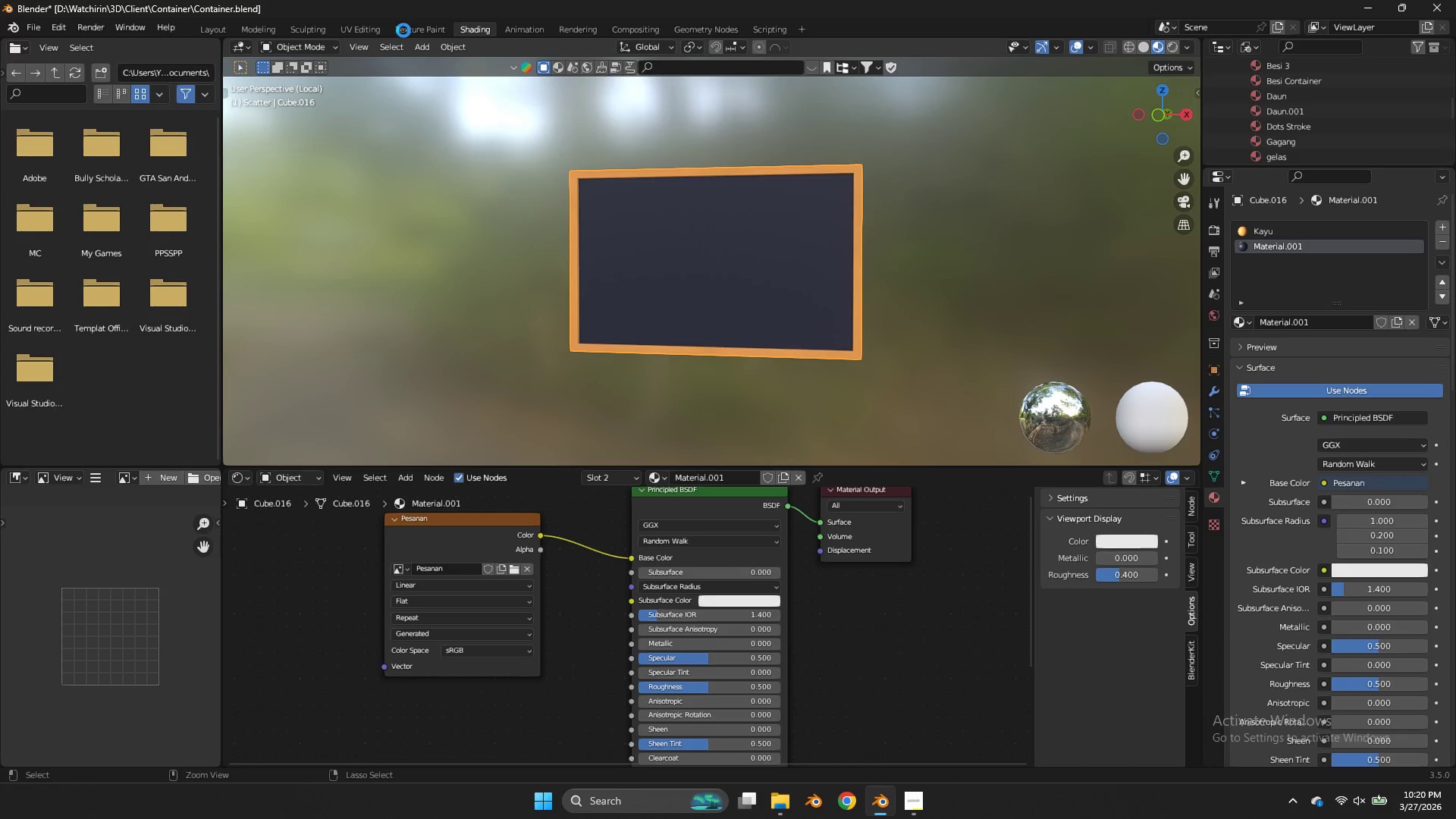 
key(Control+S)
 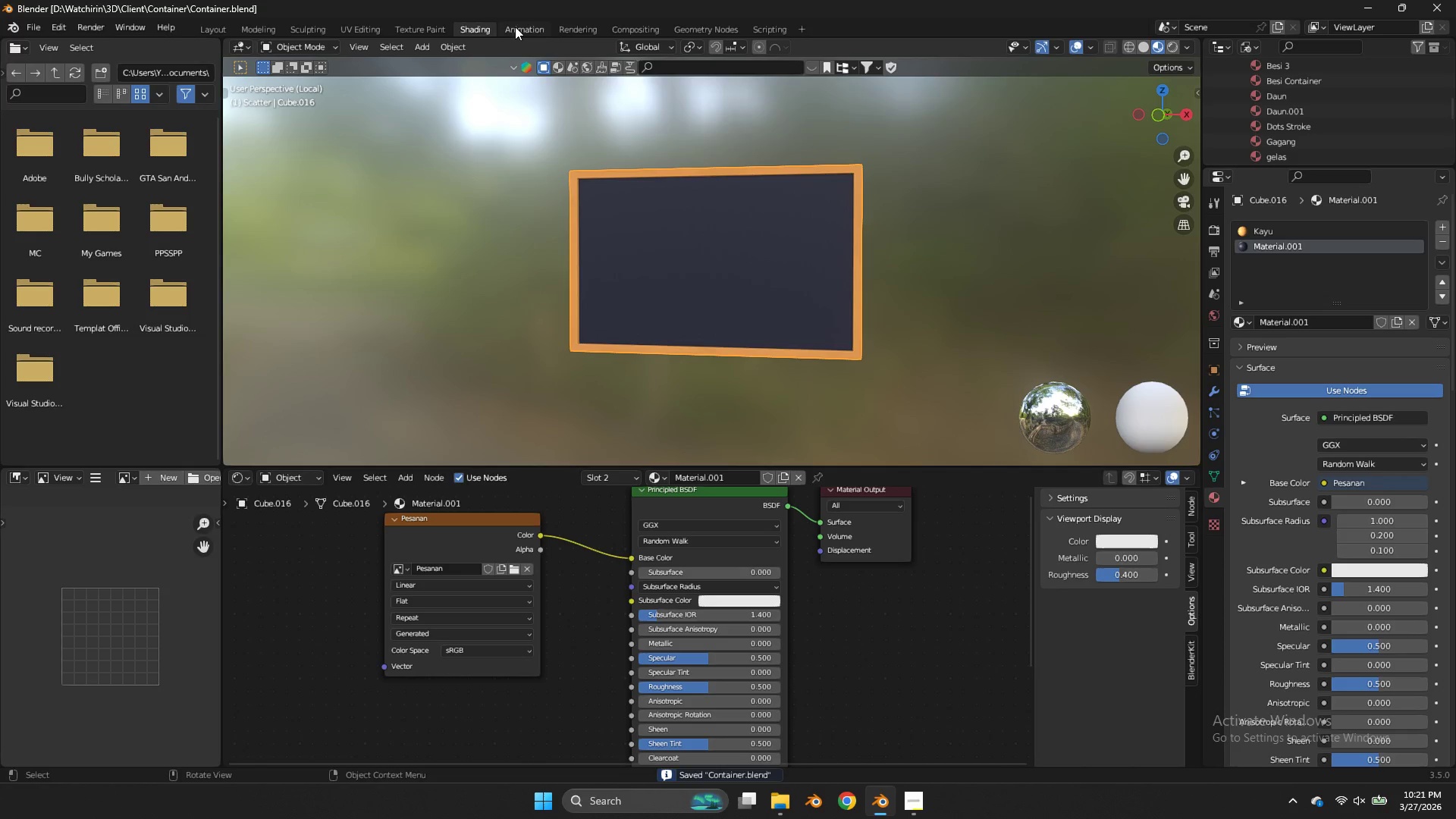 
left_click([419, 23])
 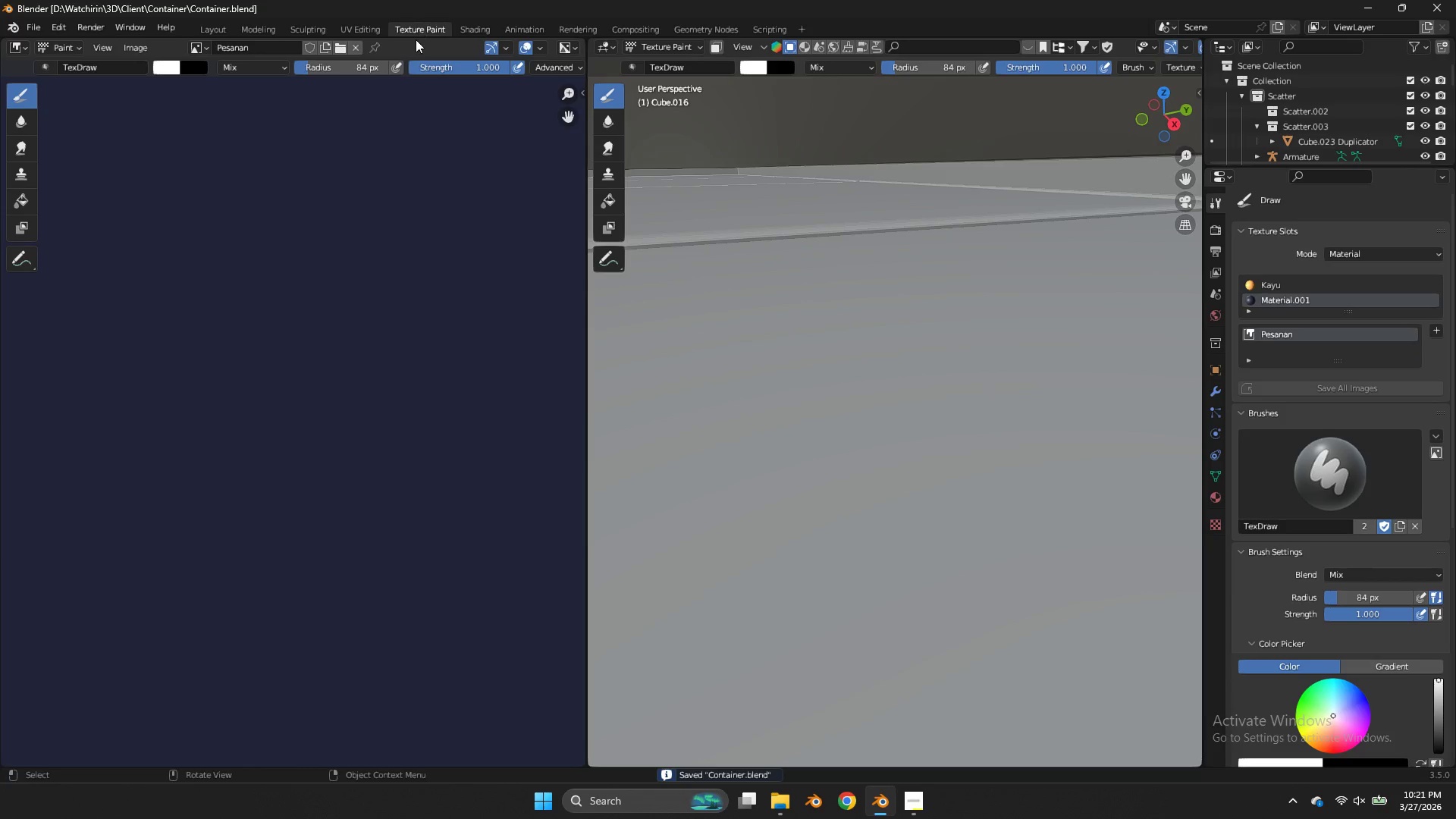 
scroll: coordinate [460, 308], scroll_direction: down, amount: 7.0
 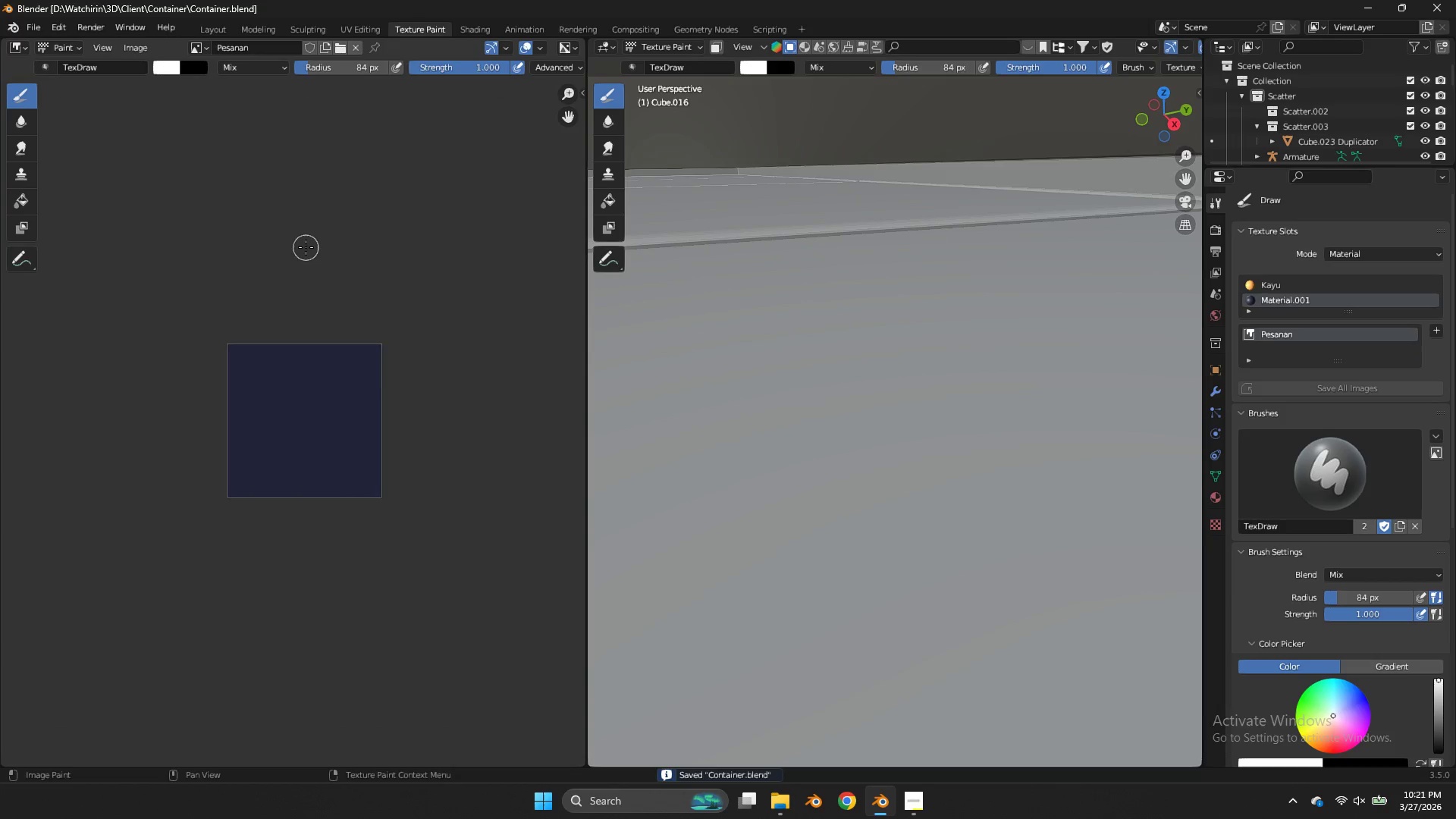 
scroll: coordinate [228, 200], scroll_direction: up, amount: 4.0
 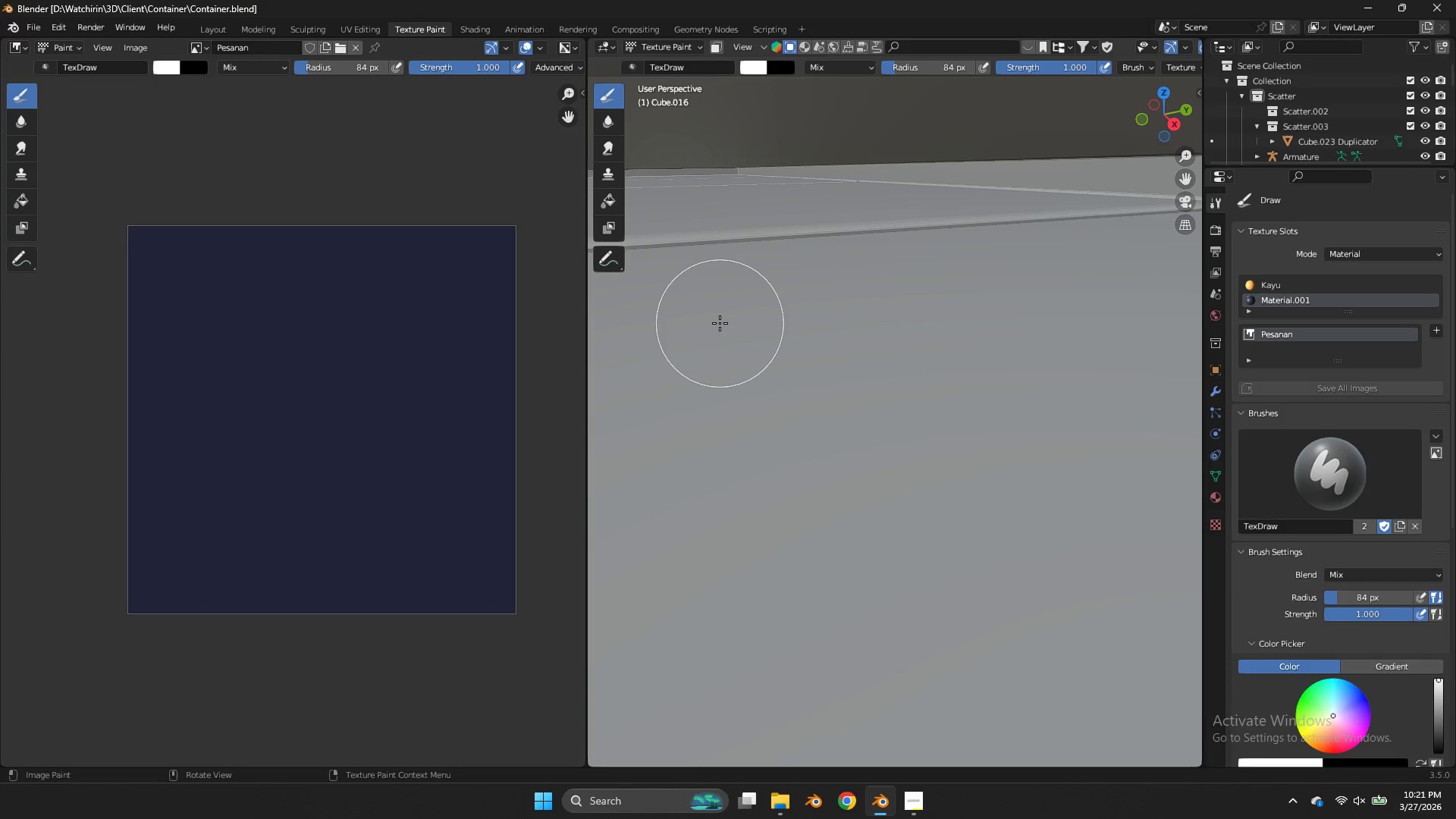 
key(NumpadDivide)
 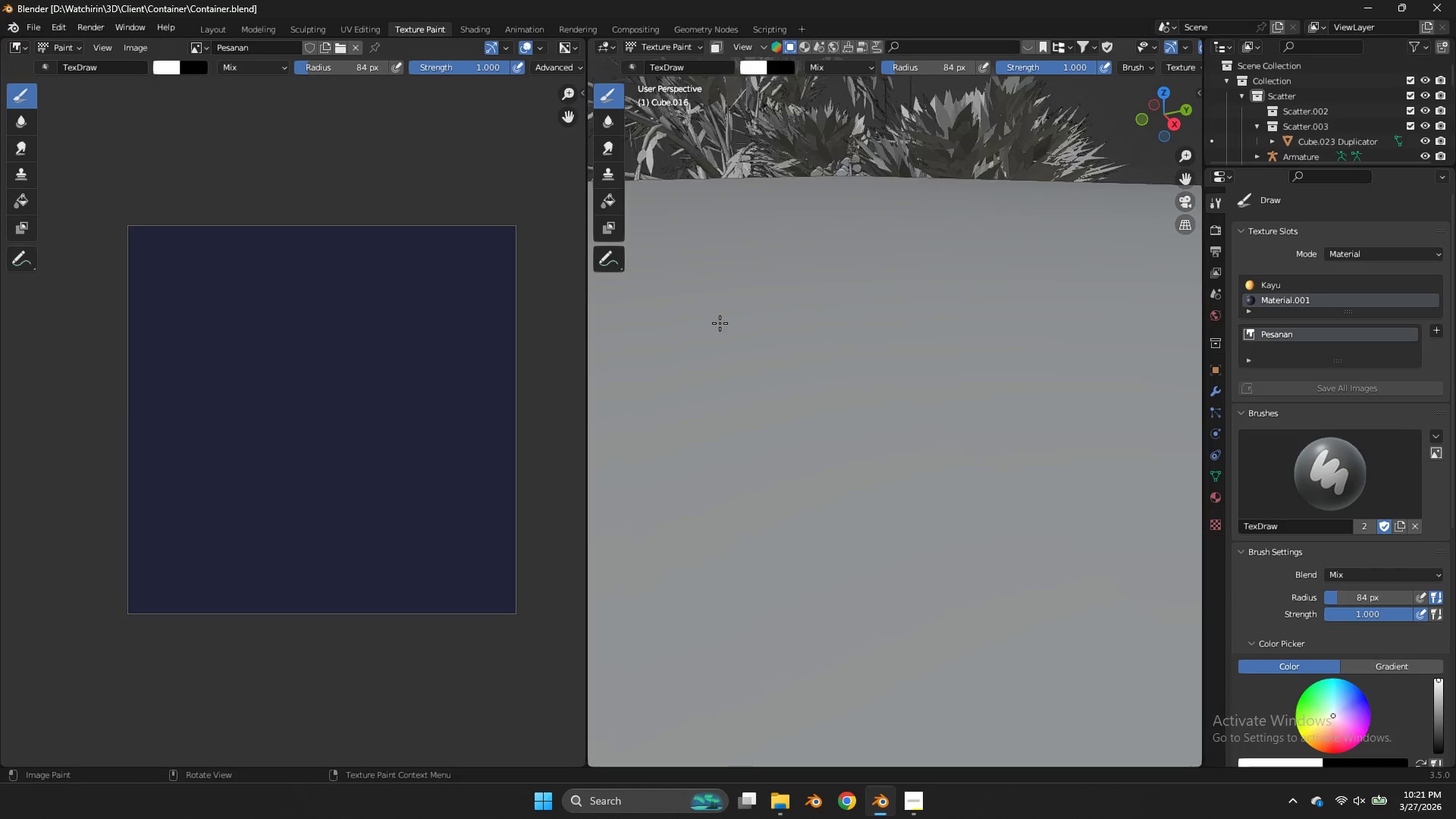 
key(NumpadDivide)
 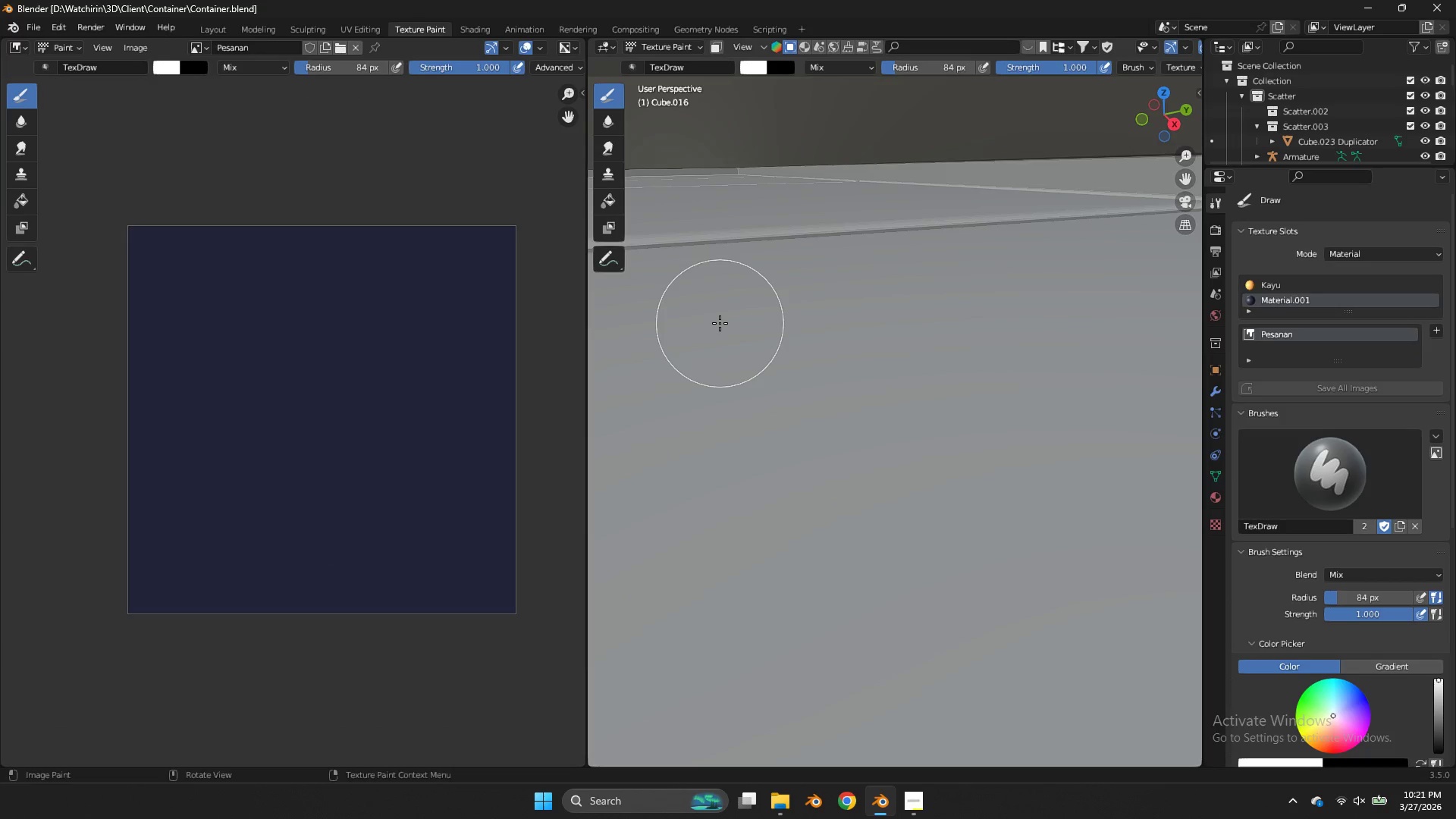 
key(NumpadDivide)
 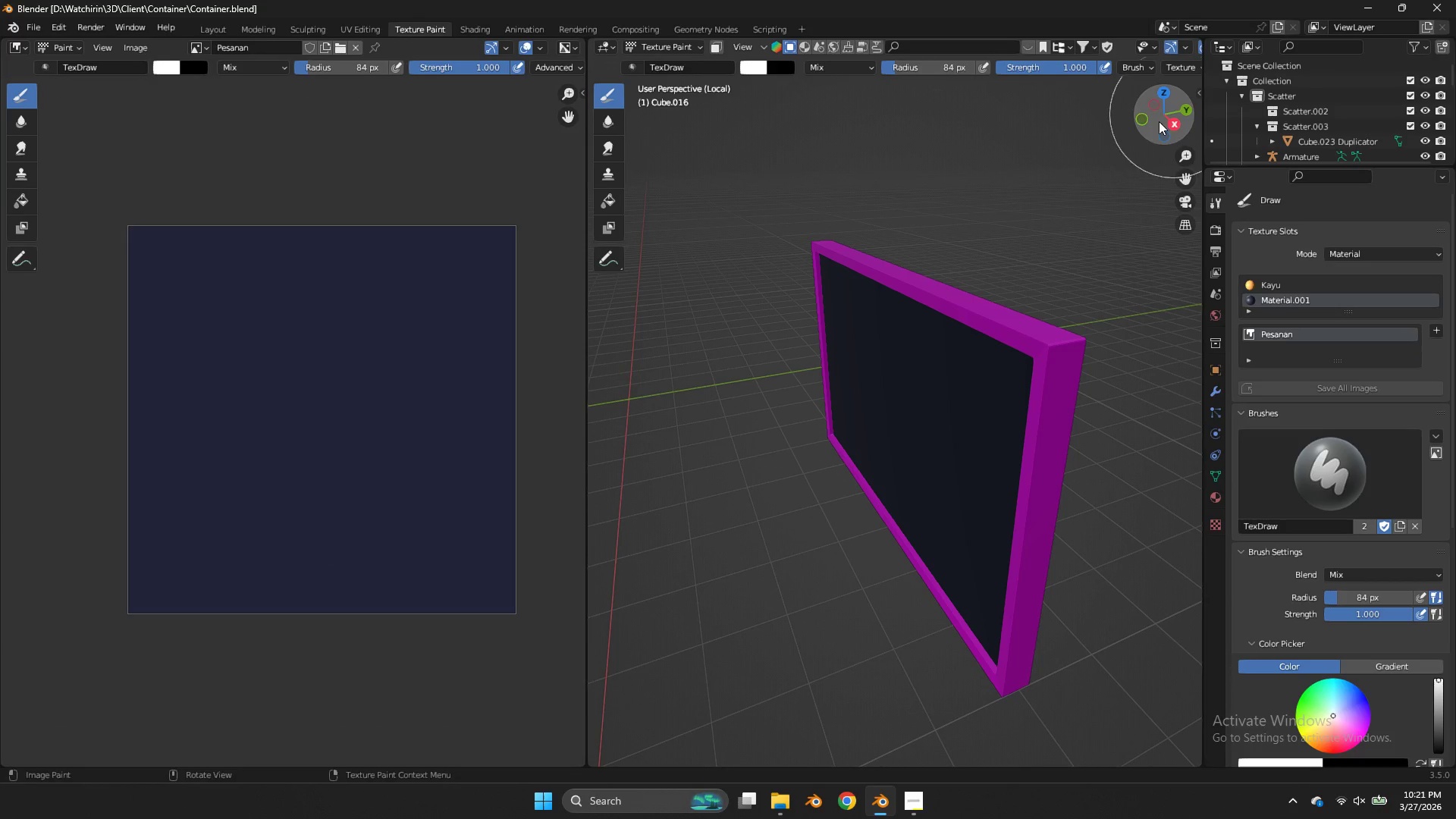 
left_click([1137, 125])
 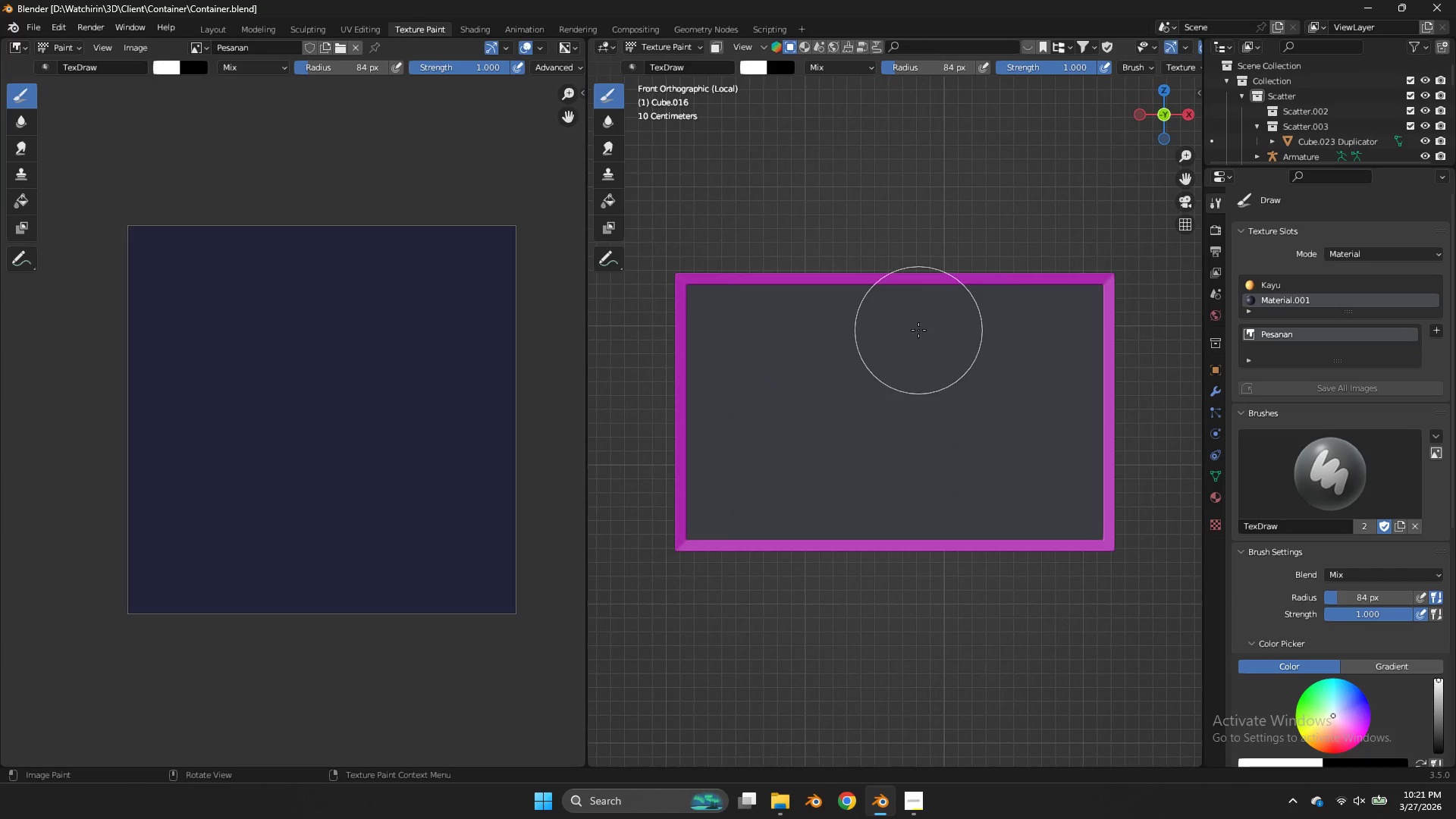 
type(zf)
 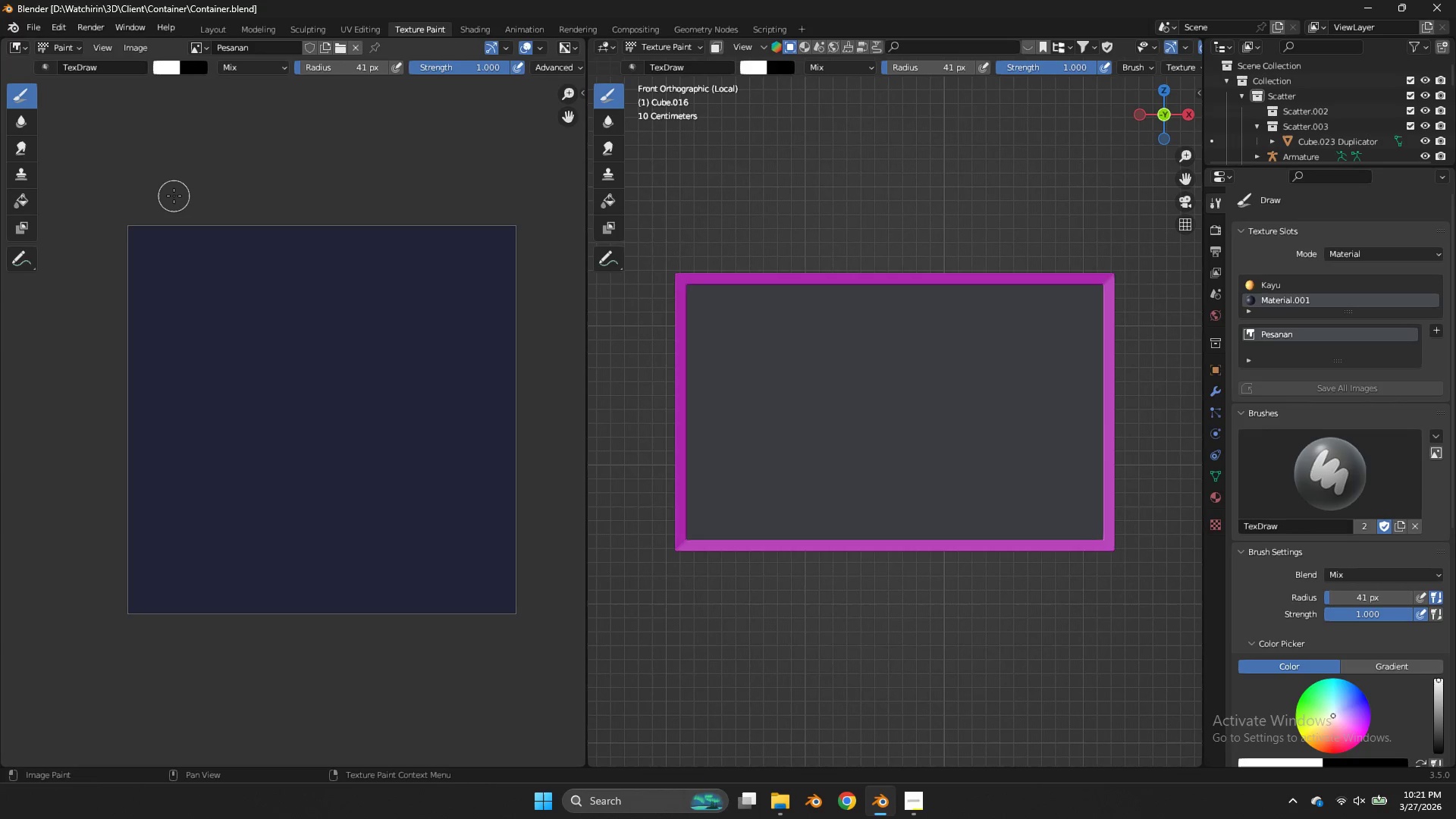 
wait(6.88)
 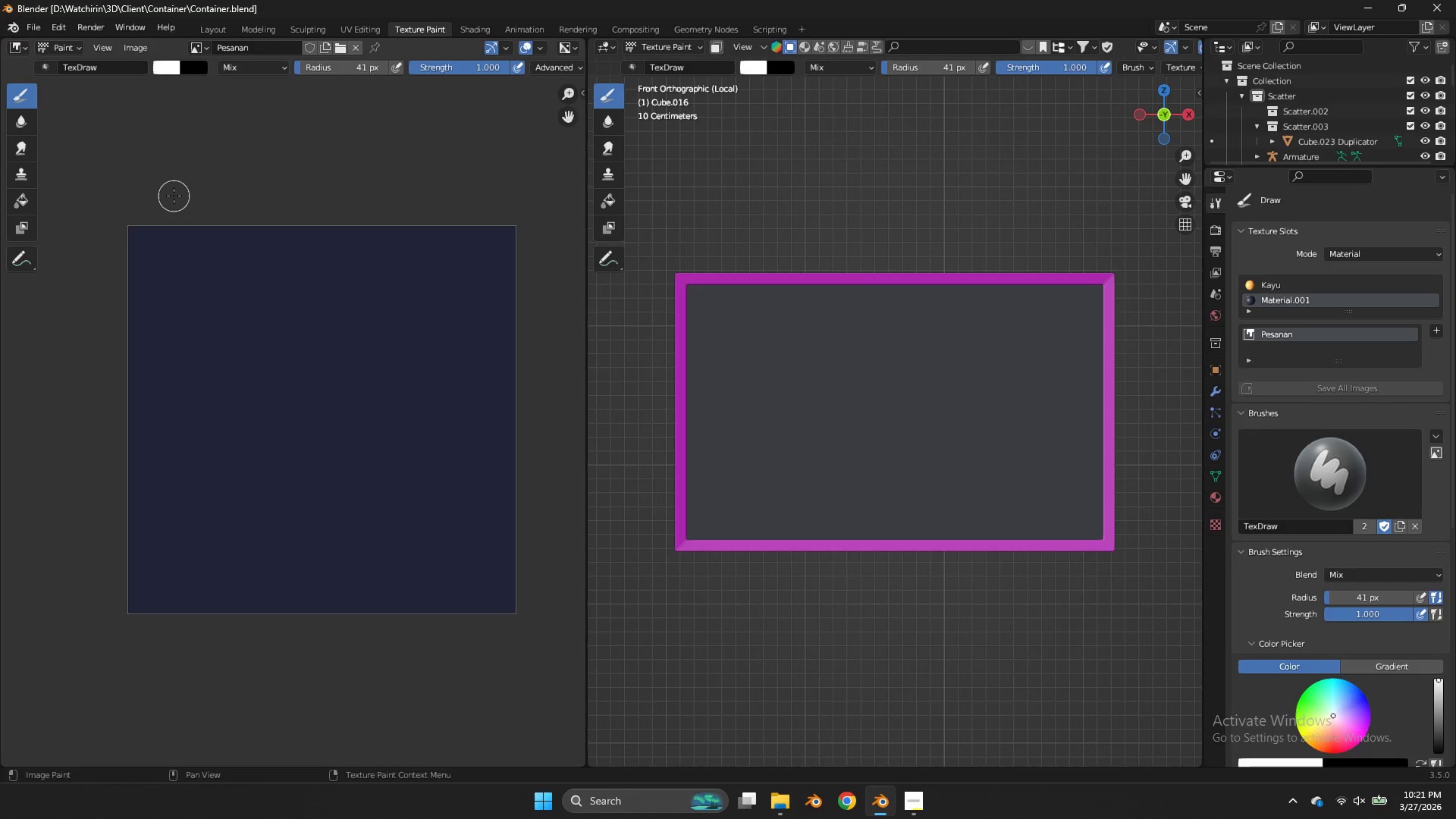 
left_click([186, 66])
 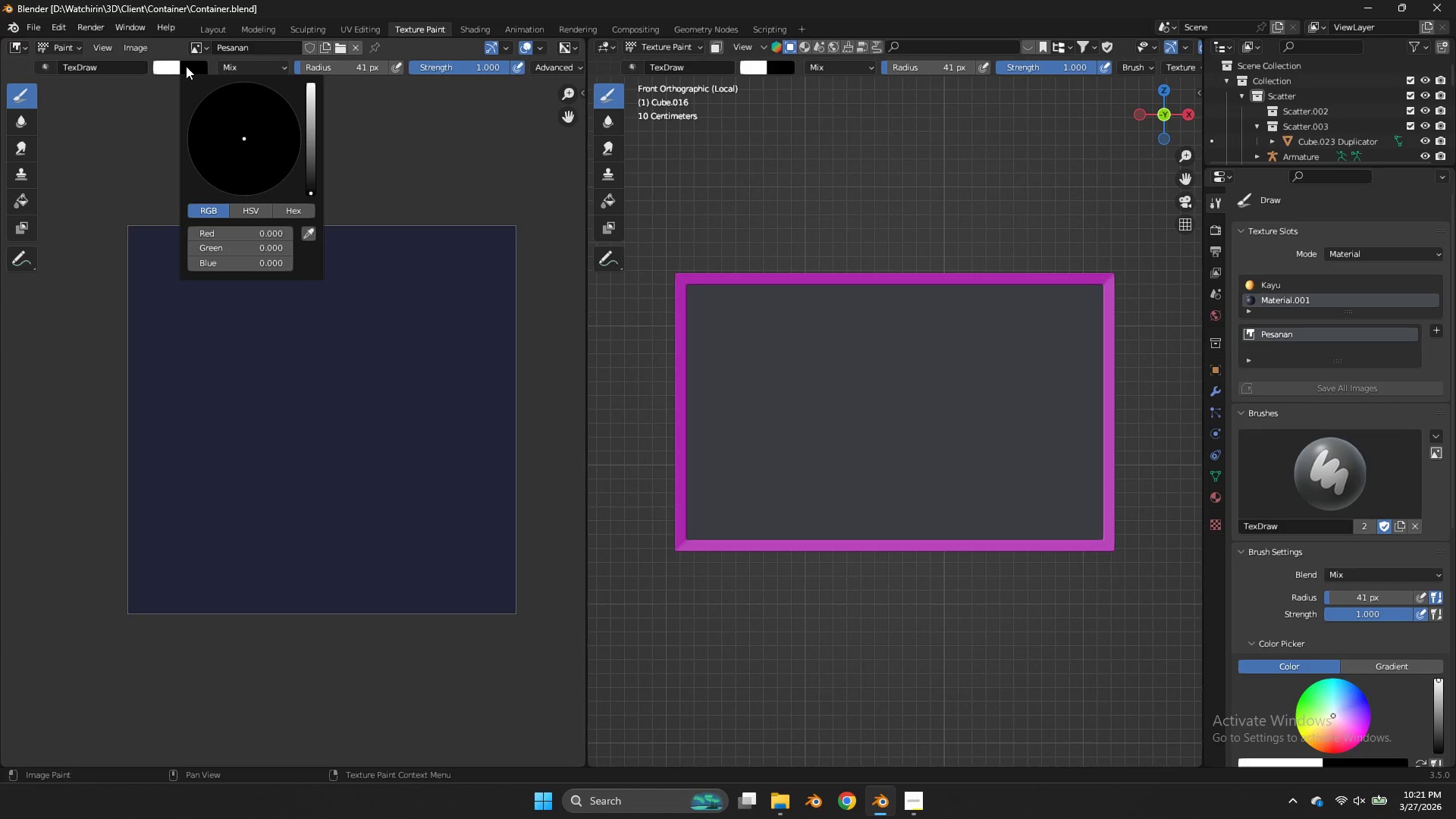 
left_click([186, 66])
 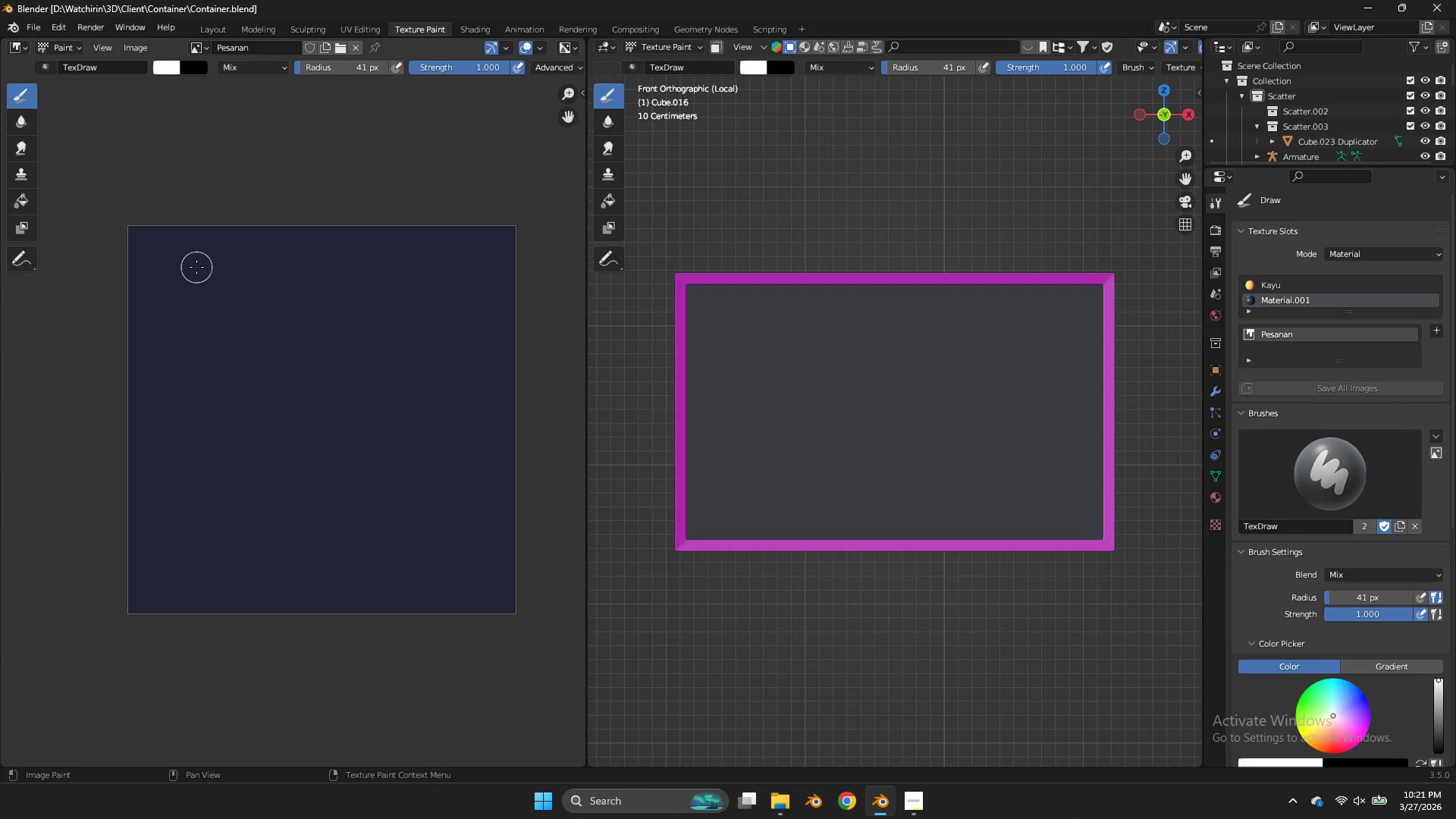 
key(F)
 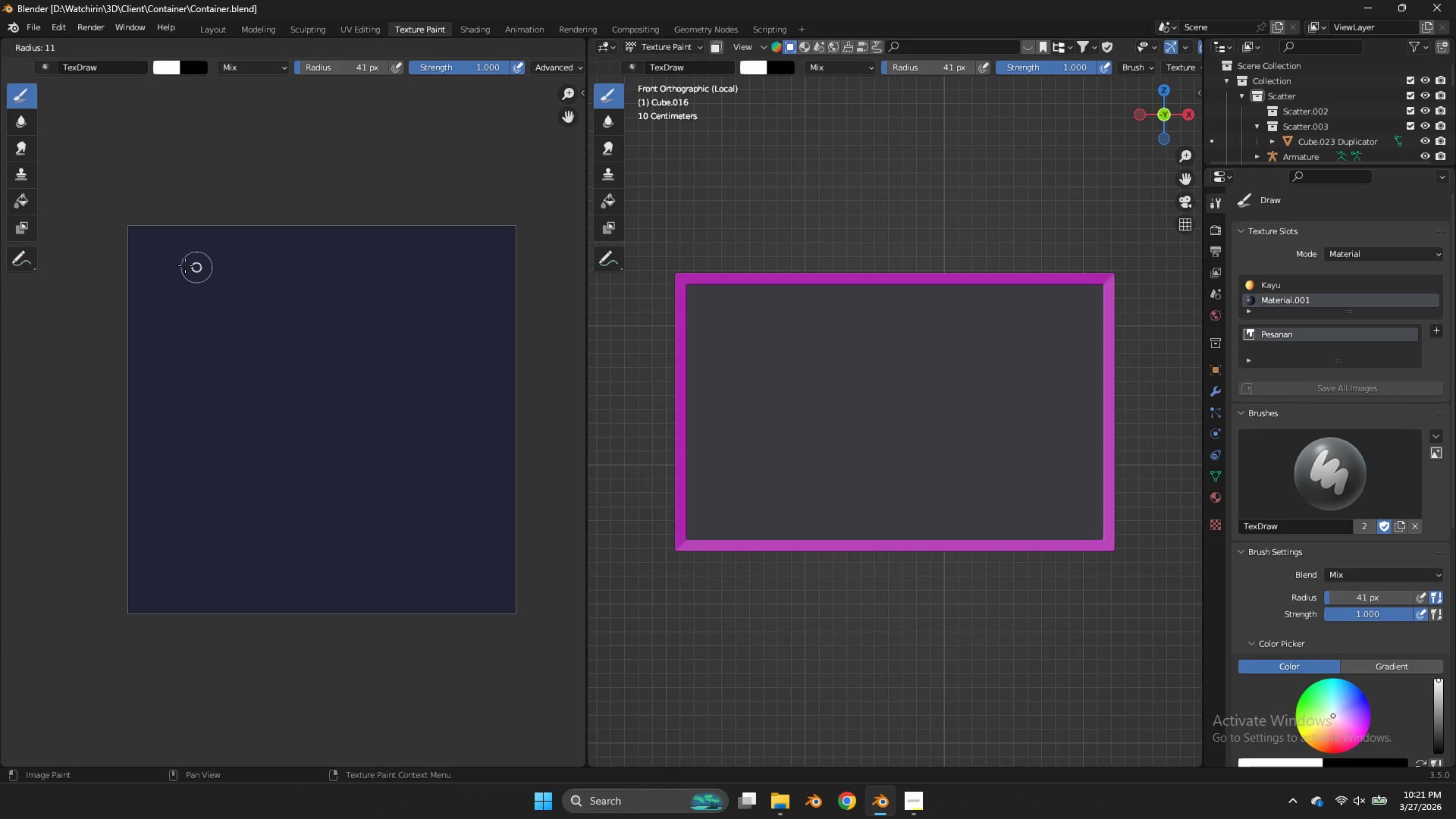 
left_click([185, 265])
 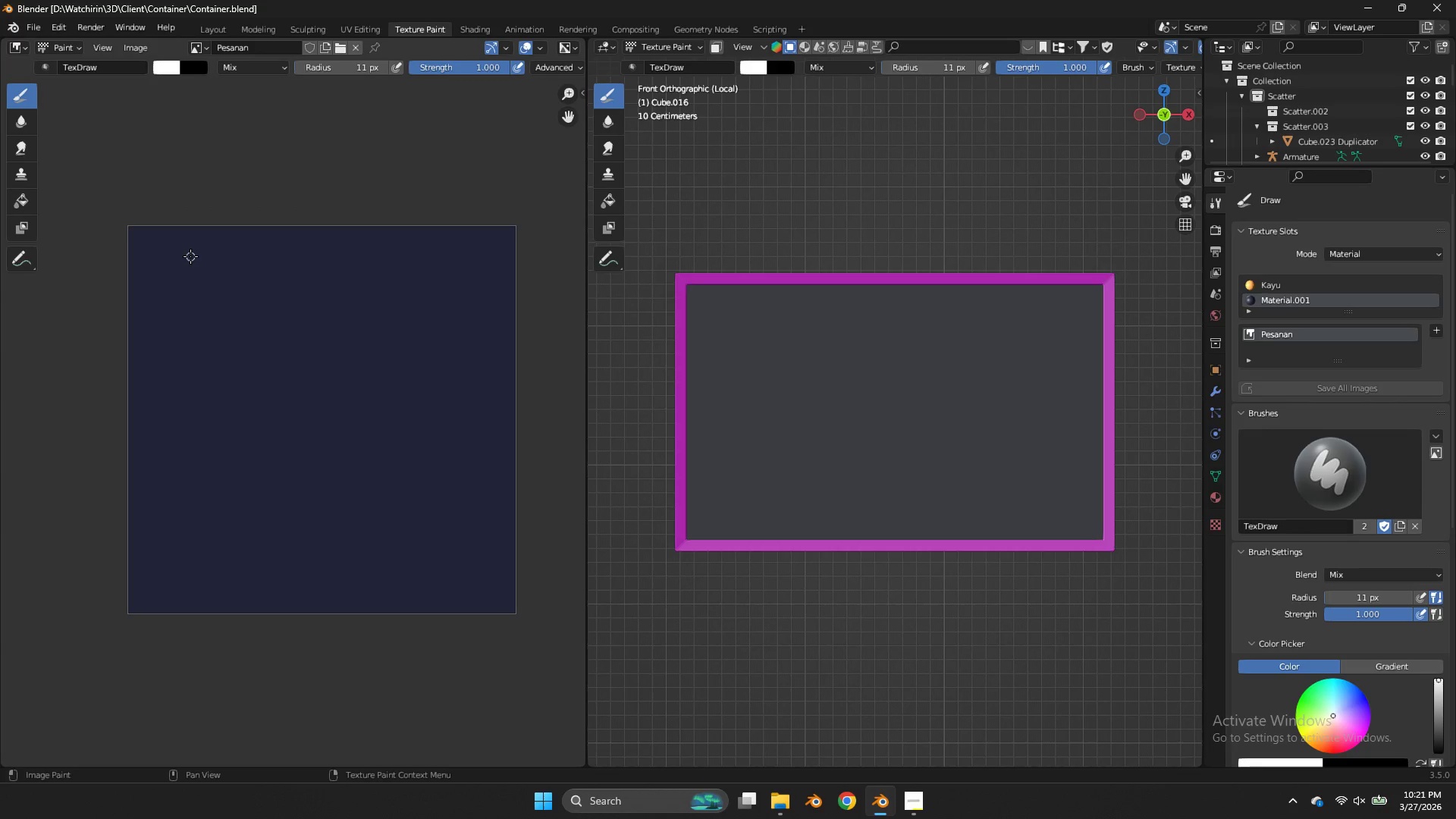 
left_click_drag(start_coordinate=[190, 256], to_coordinate=[196, 296])
 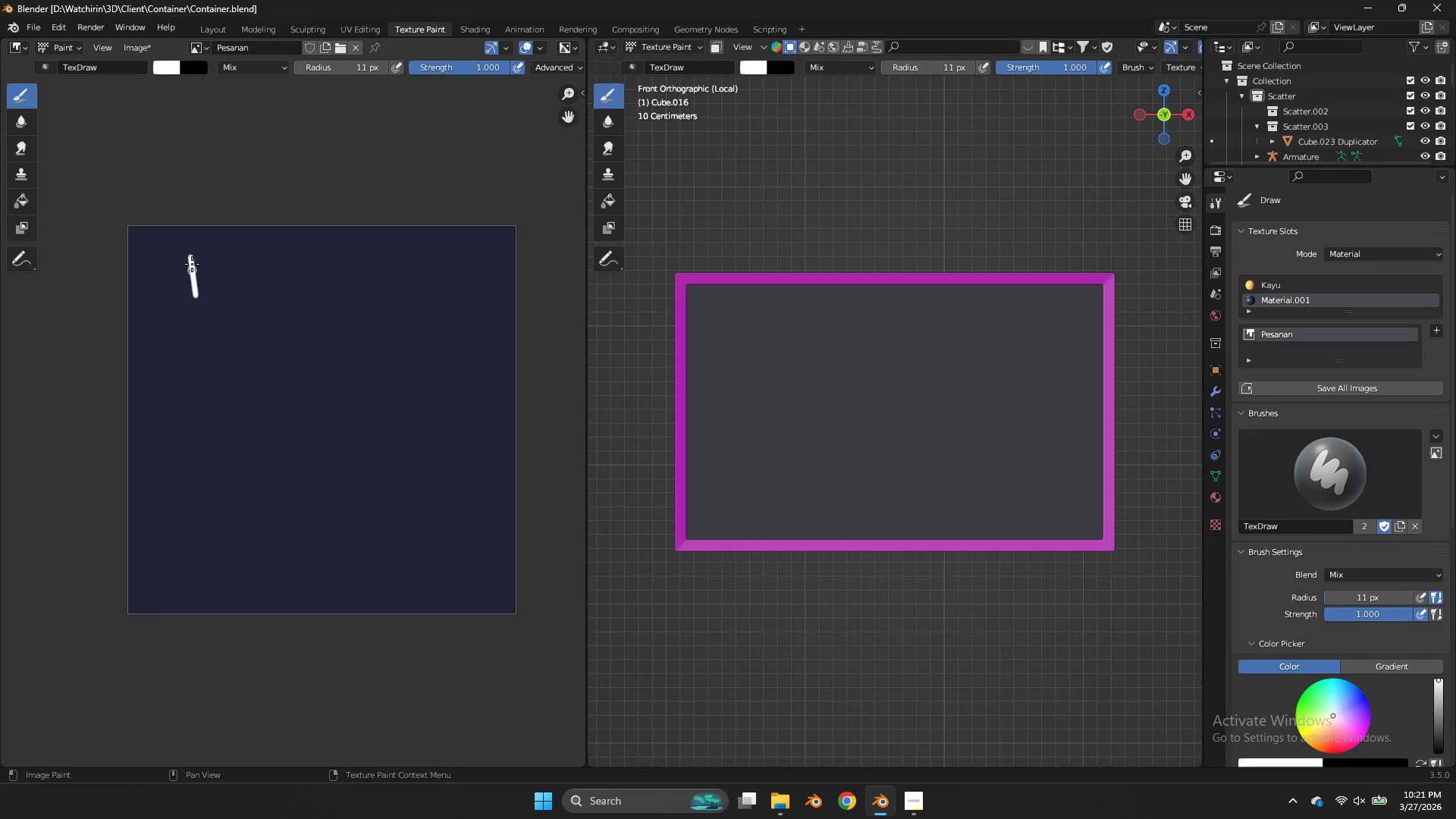 
key(Control+ControlLeft)
 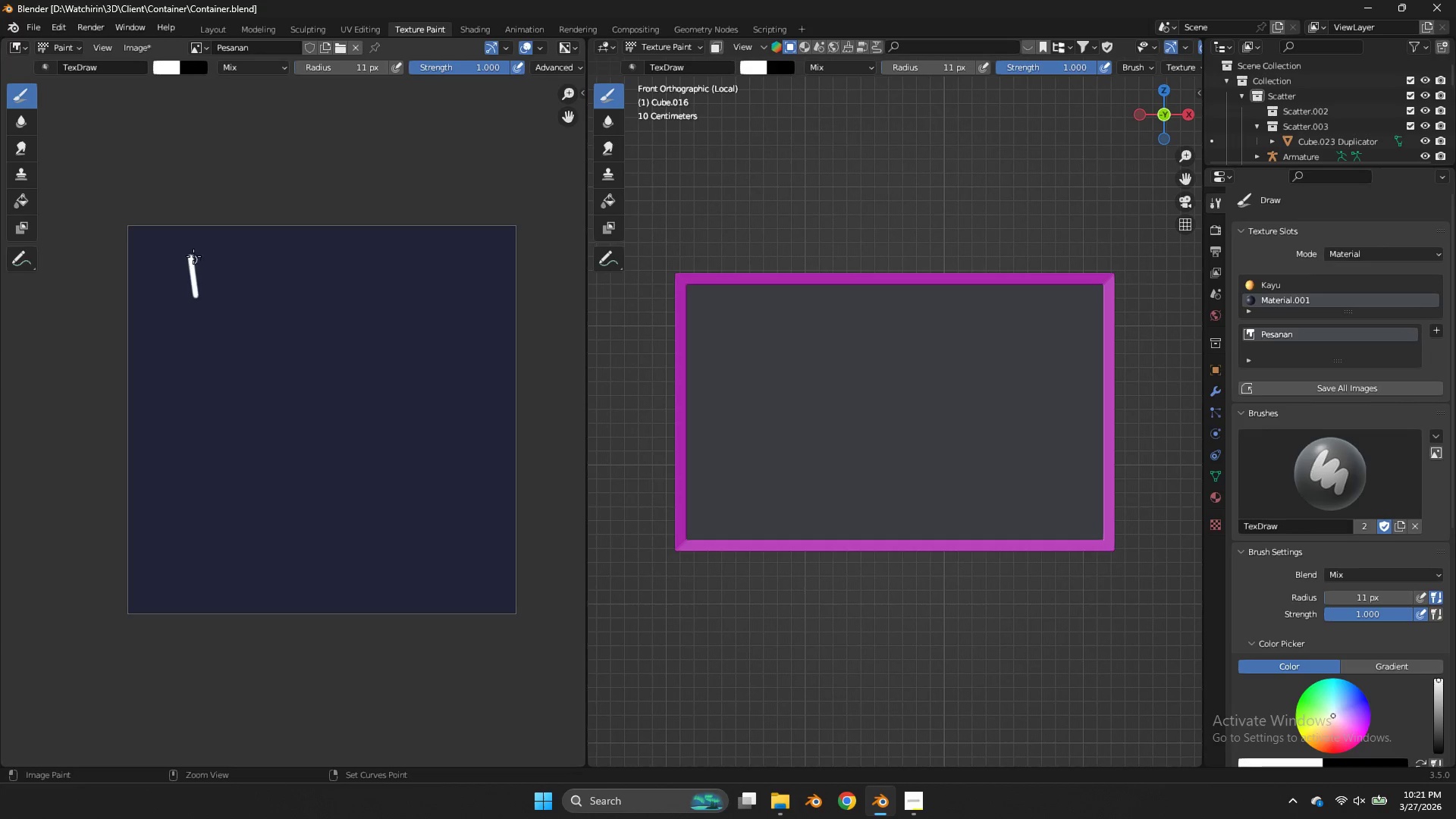 
key(Control+Z)
 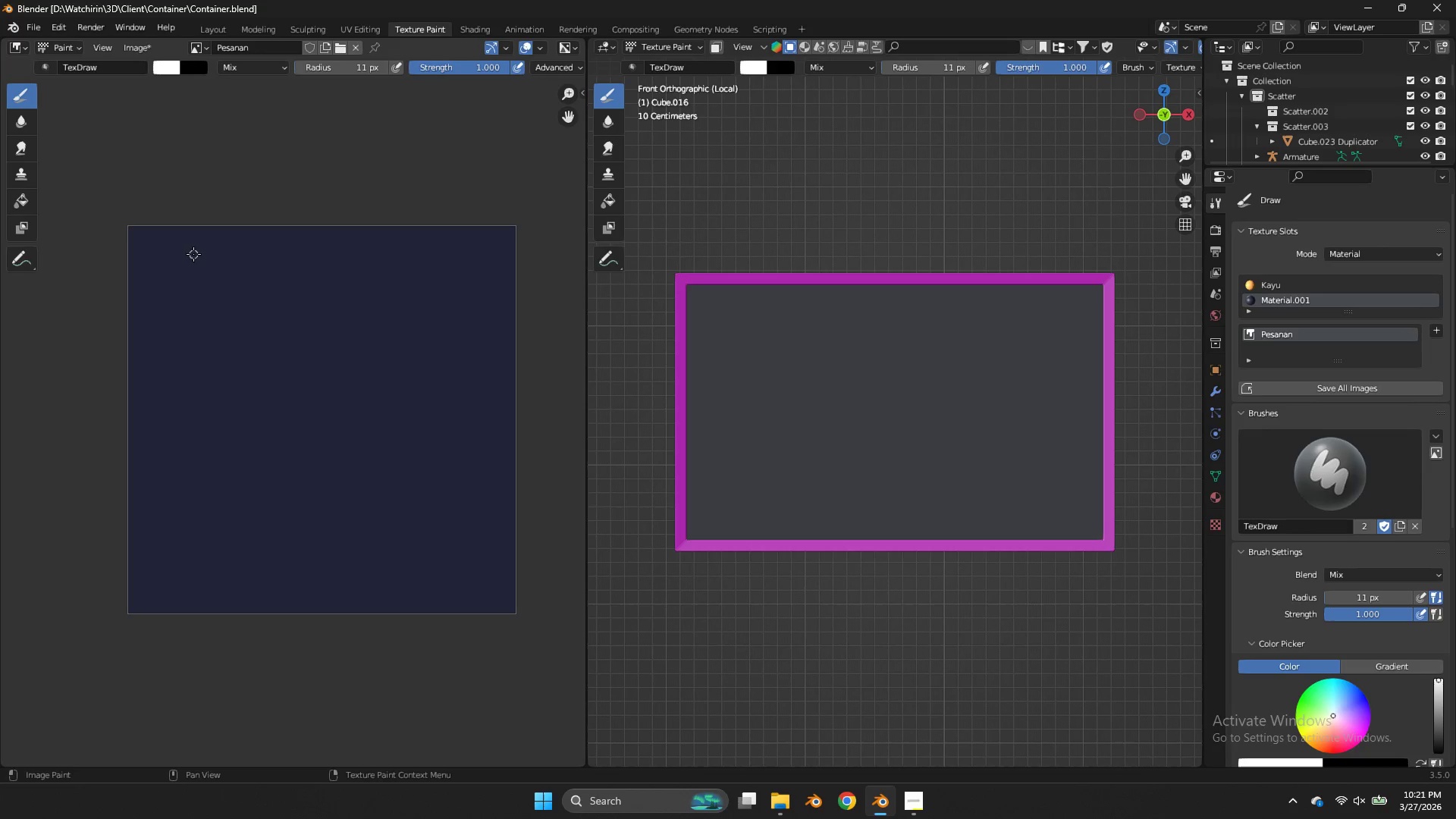 
left_click_drag(start_coordinate=[193, 254], to_coordinate=[194, 299])
 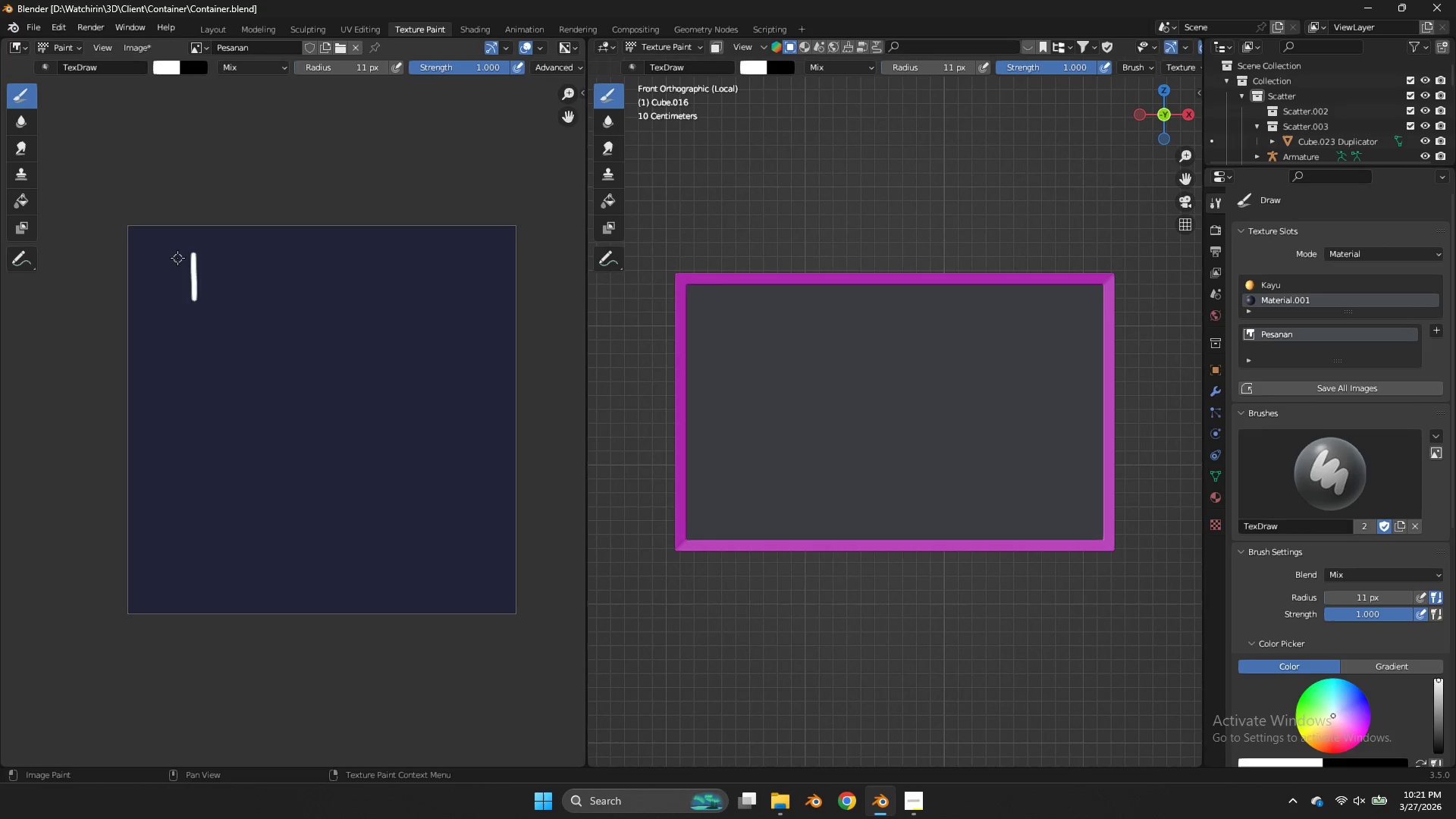 
left_click_drag(start_coordinate=[177, 258], to_coordinate=[212, 257])
 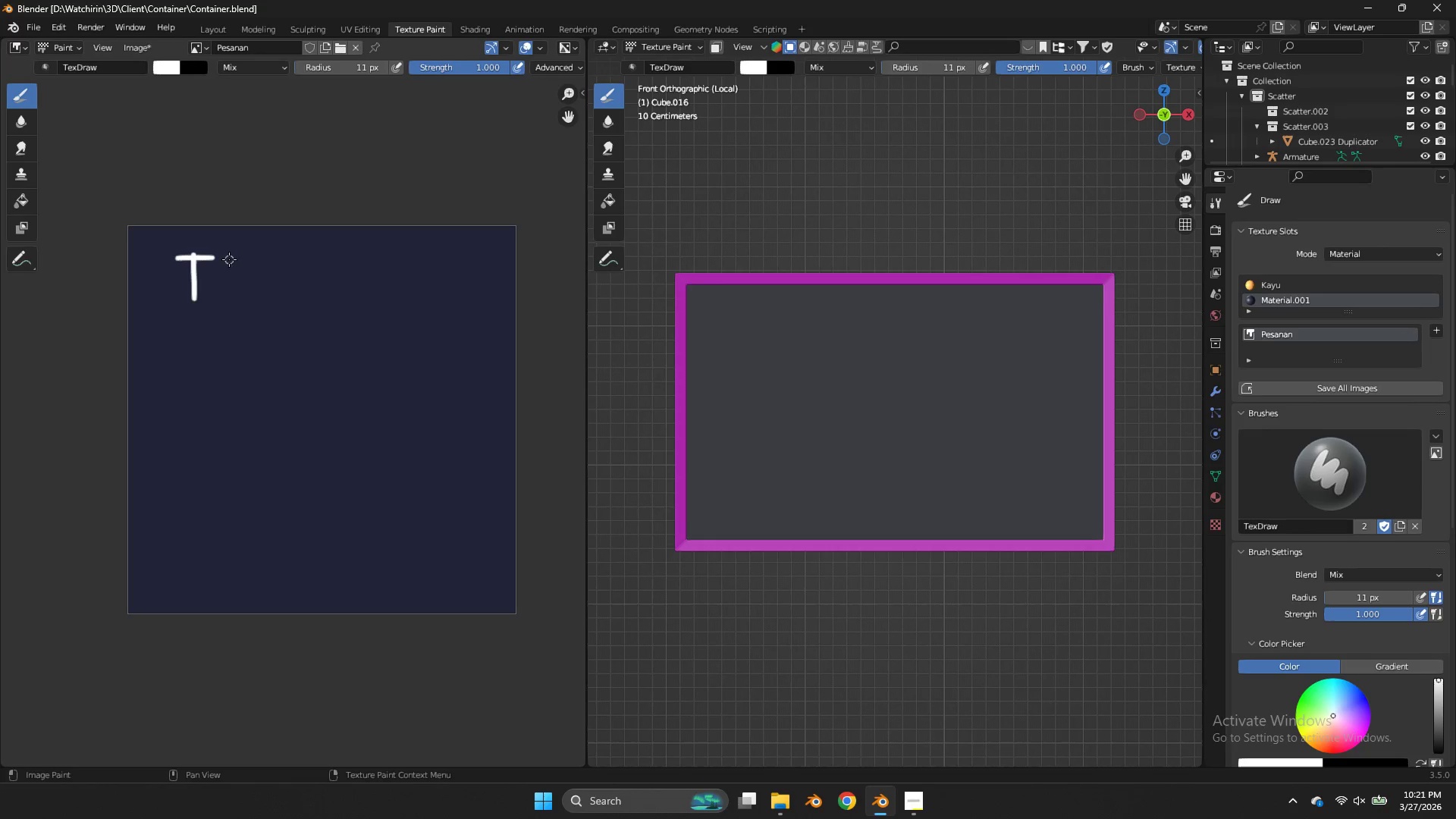 
left_click_drag(start_coordinate=[229, 259], to_coordinate=[251, 301])
 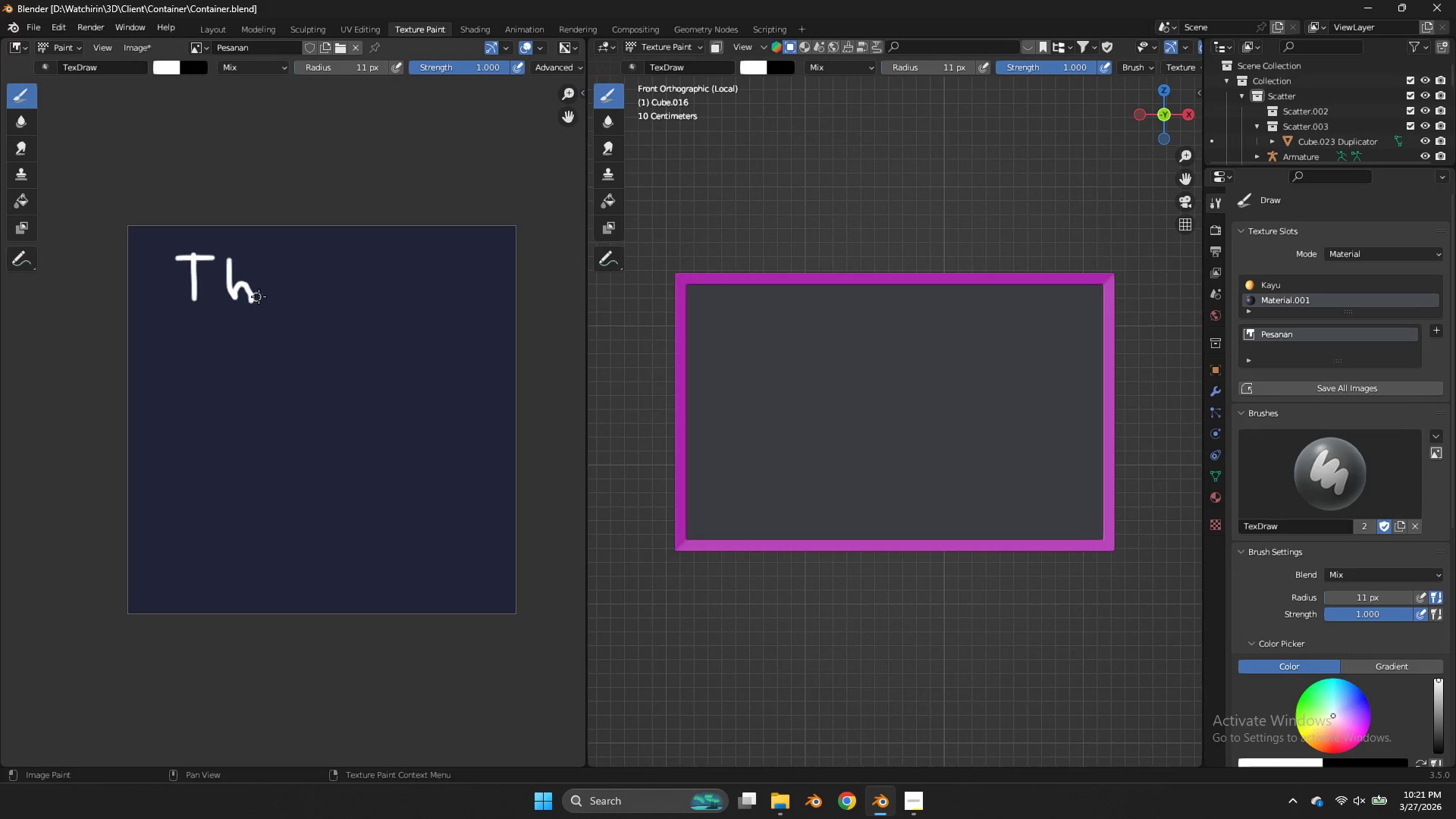 
left_click_drag(start_coordinate=[256, 297], to_coordinate=[277, 309])
 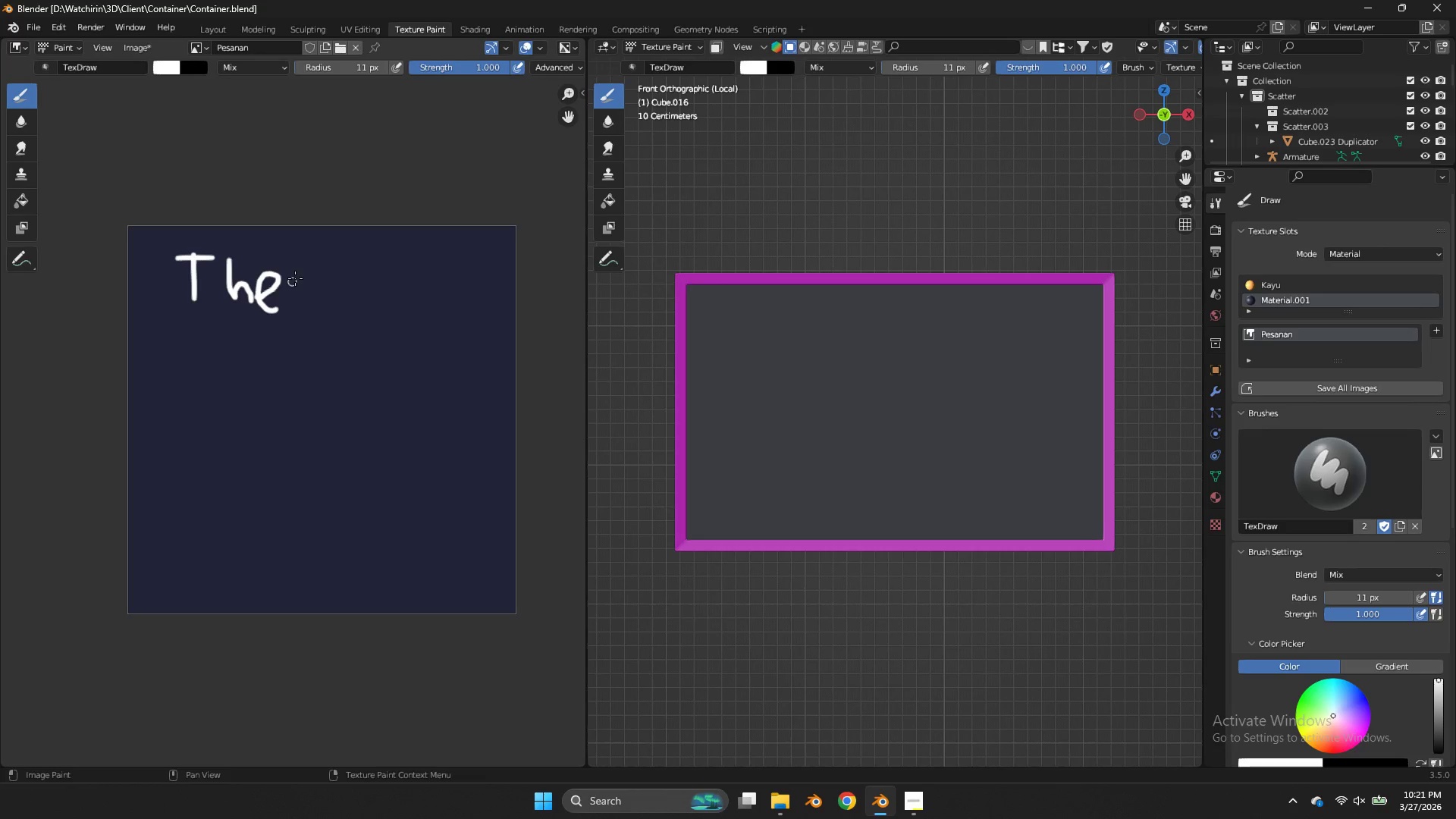 
key(Control+Z)
 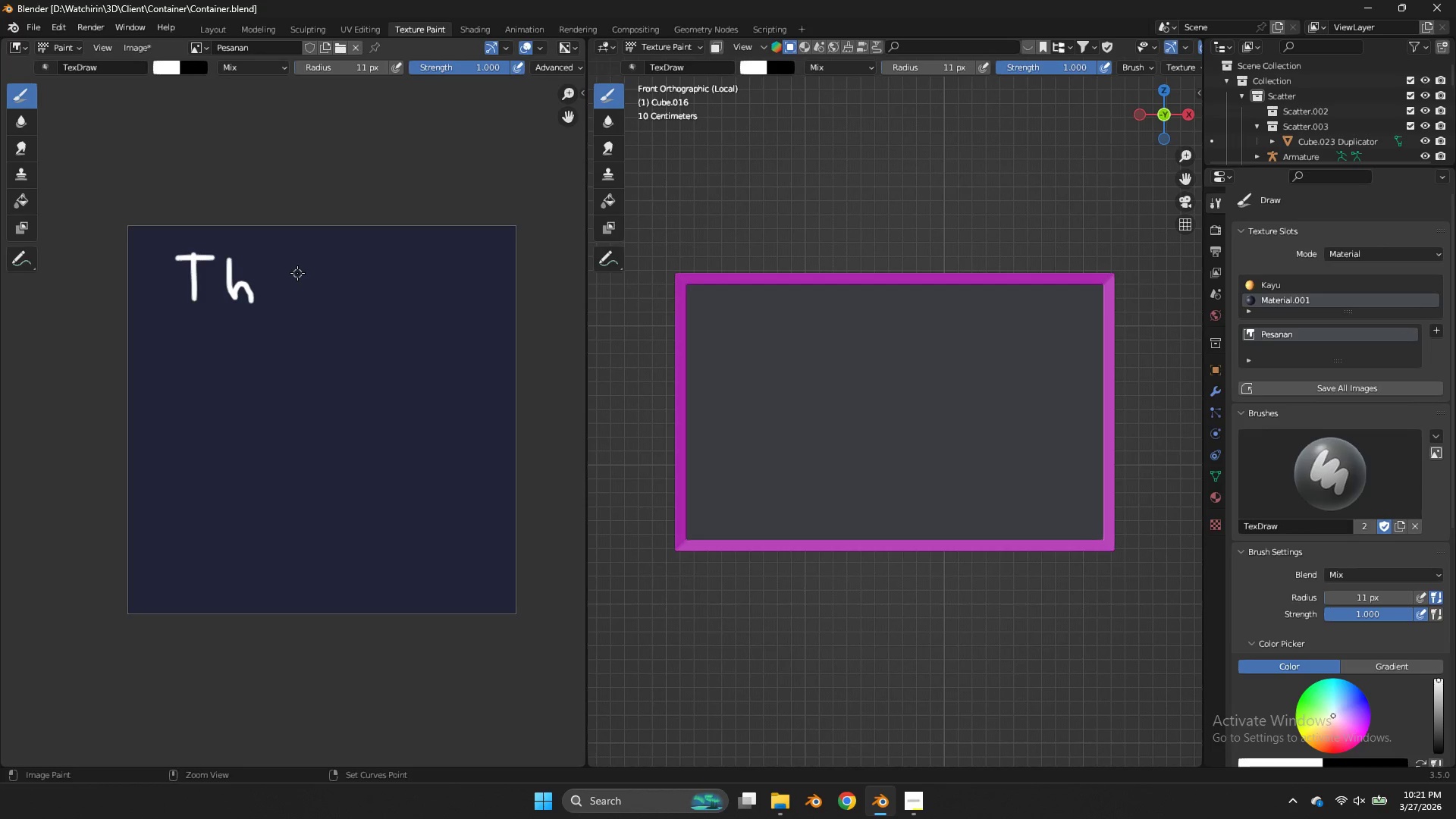 
key(Control+Z)
 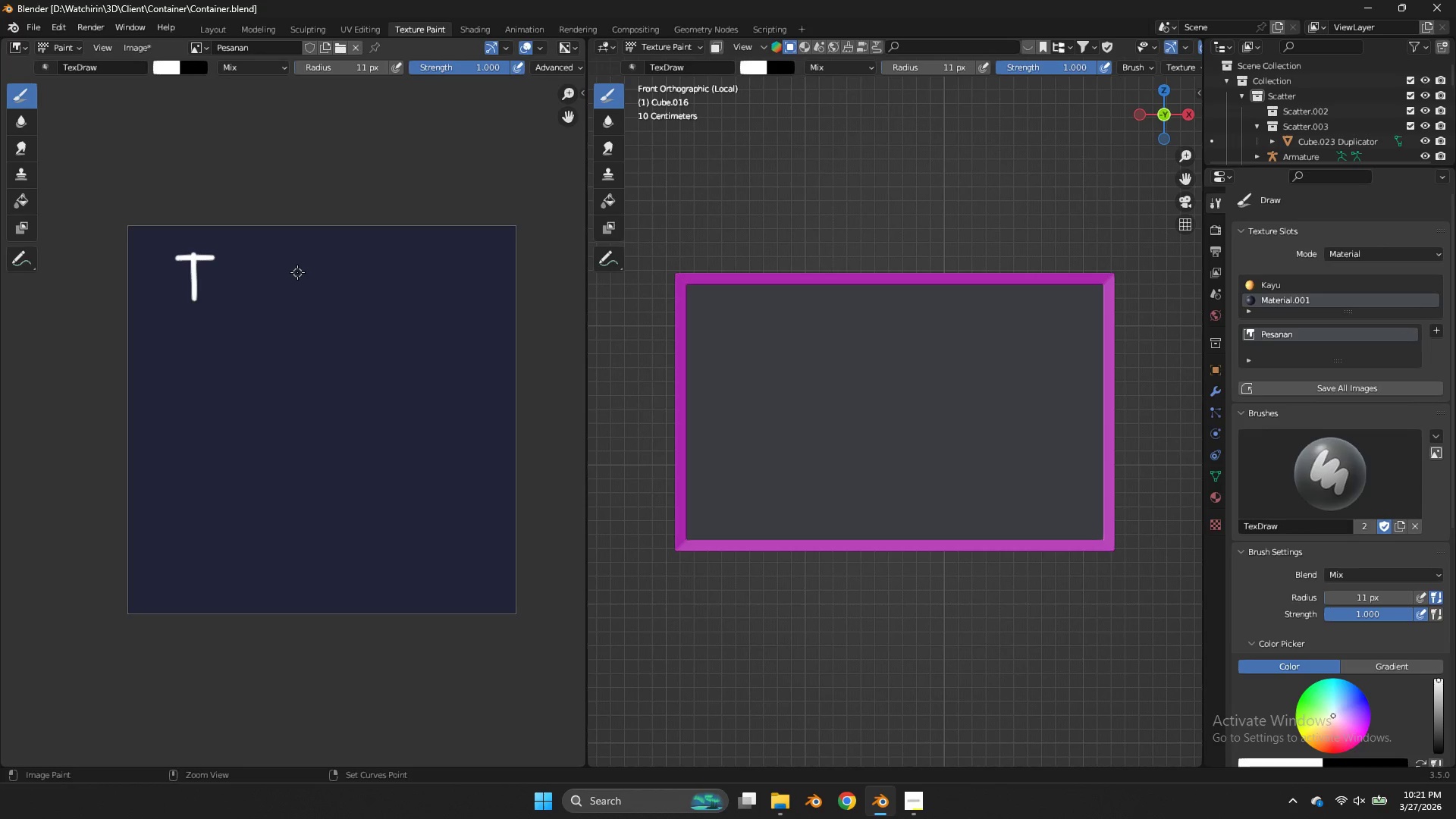 
key(Control+Z)
 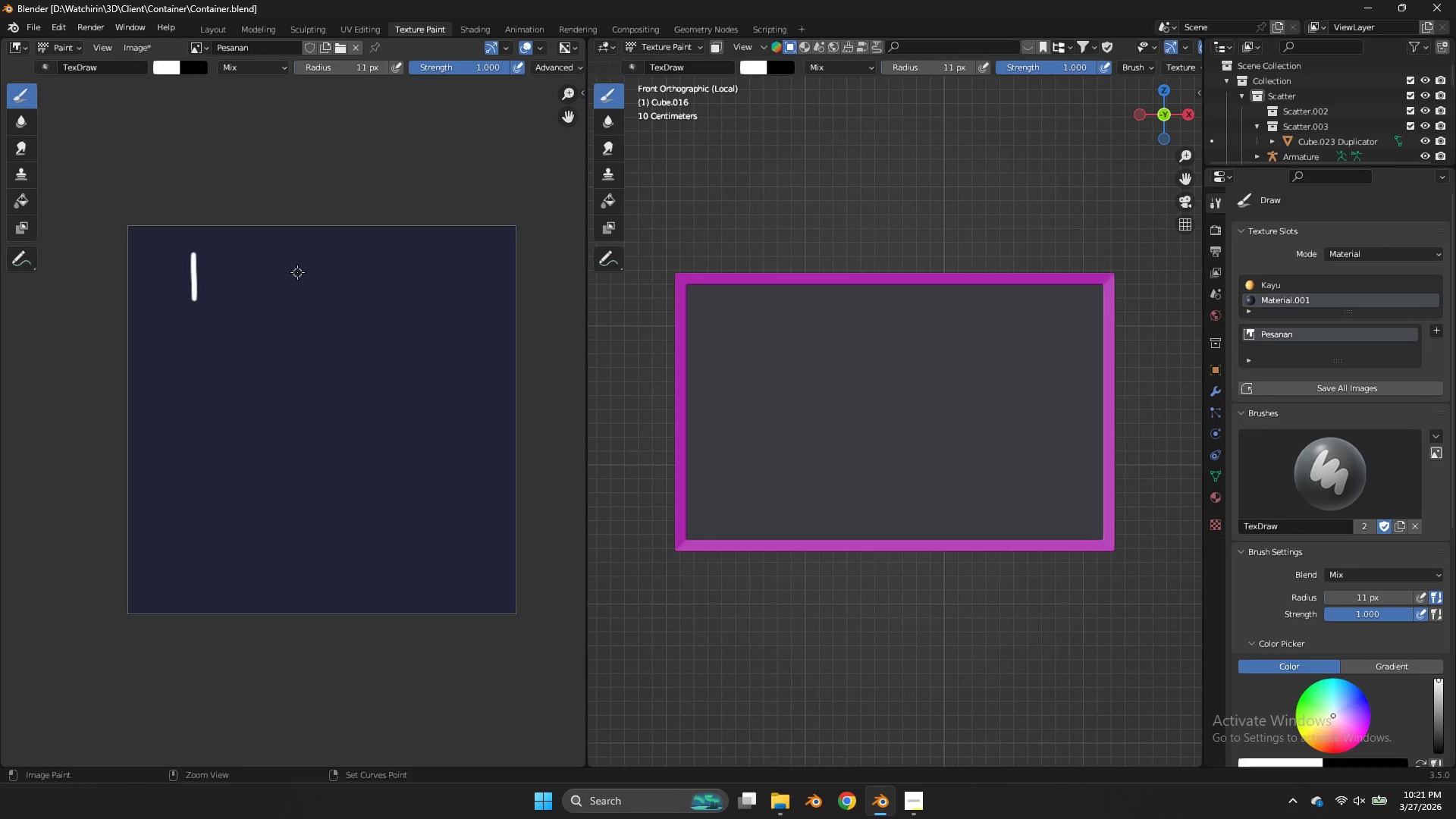 
key(Control+Z)
 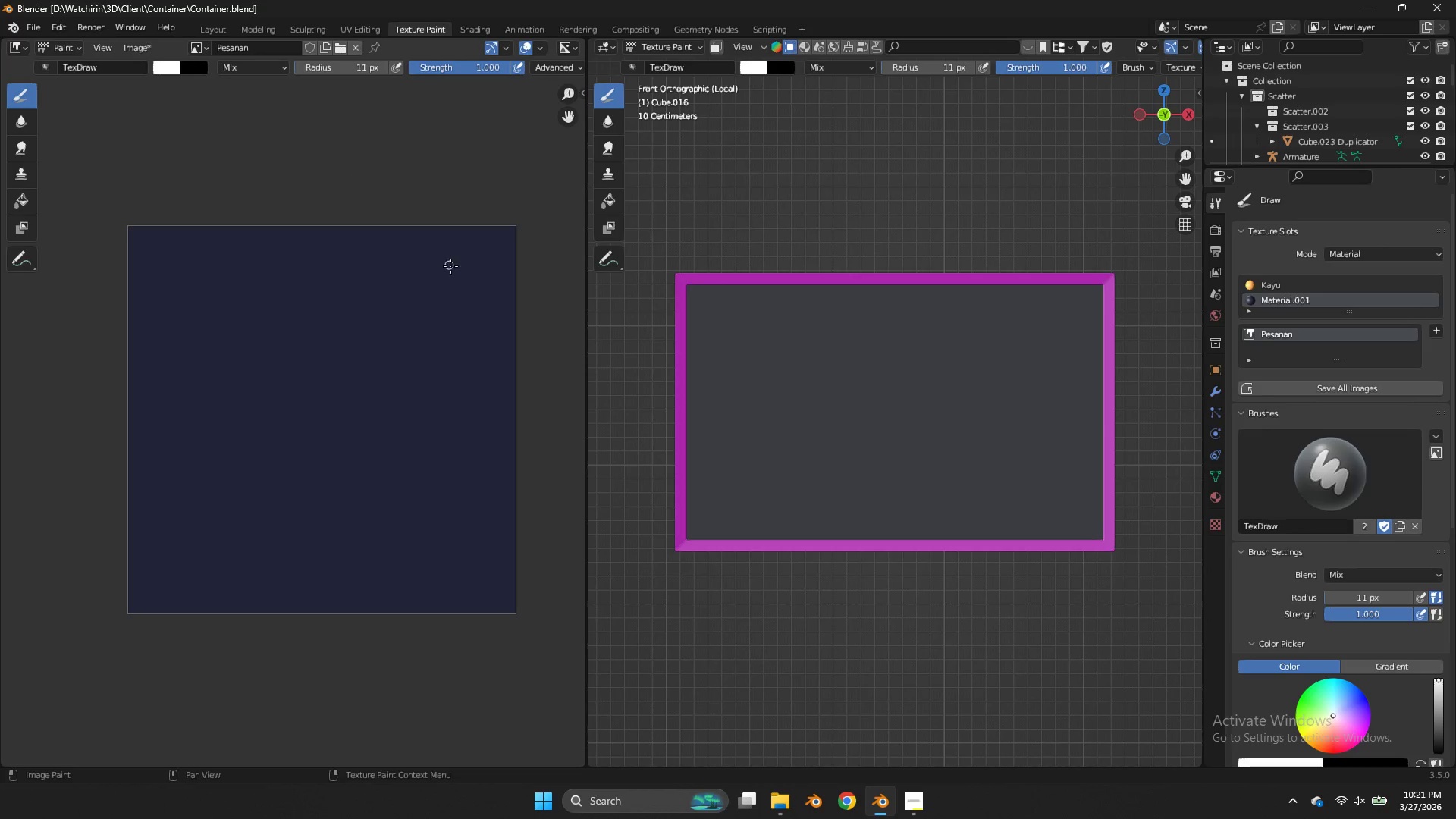 
key(Alt+AltLeft)
 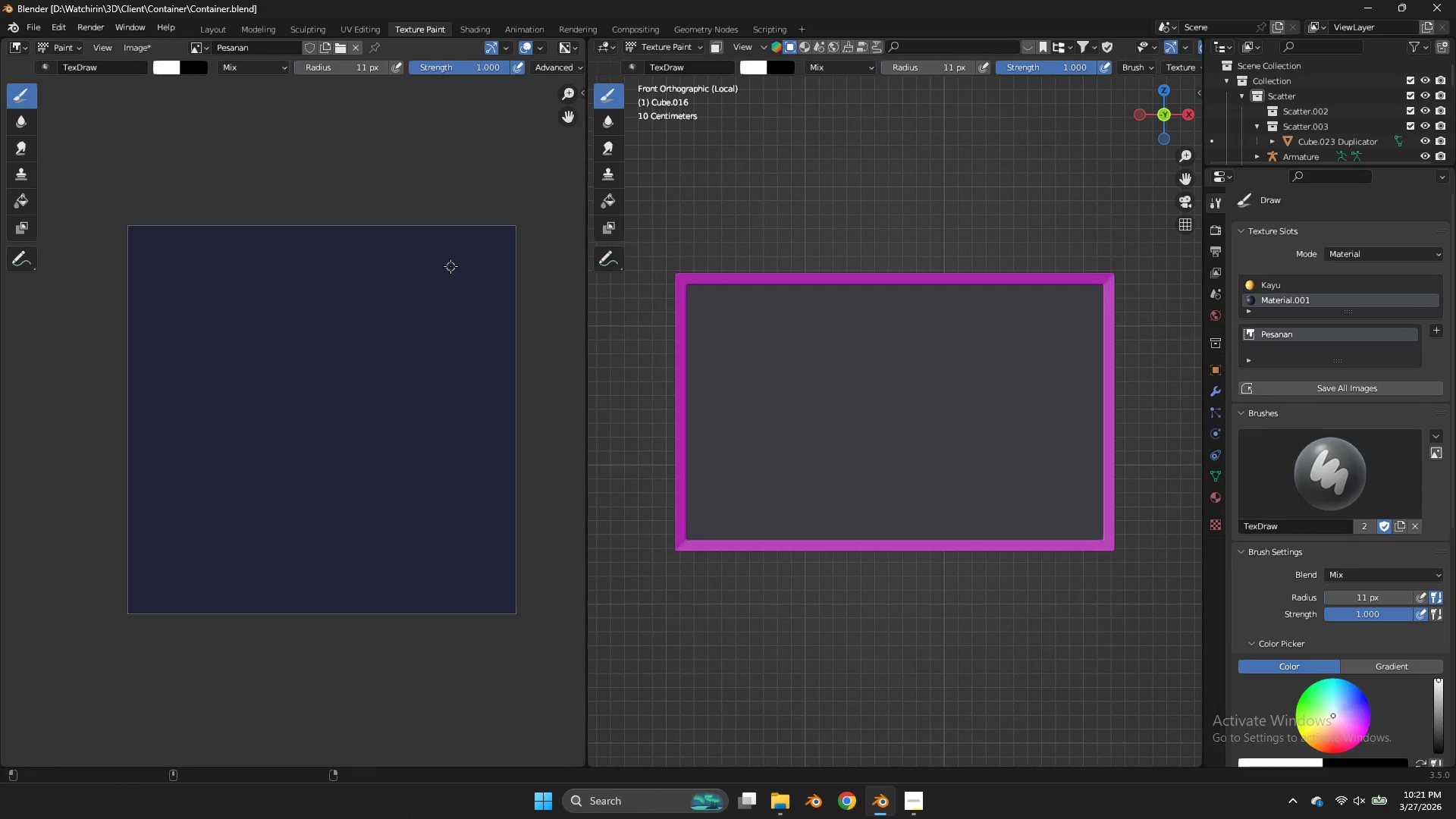 
key(Alt+S)
 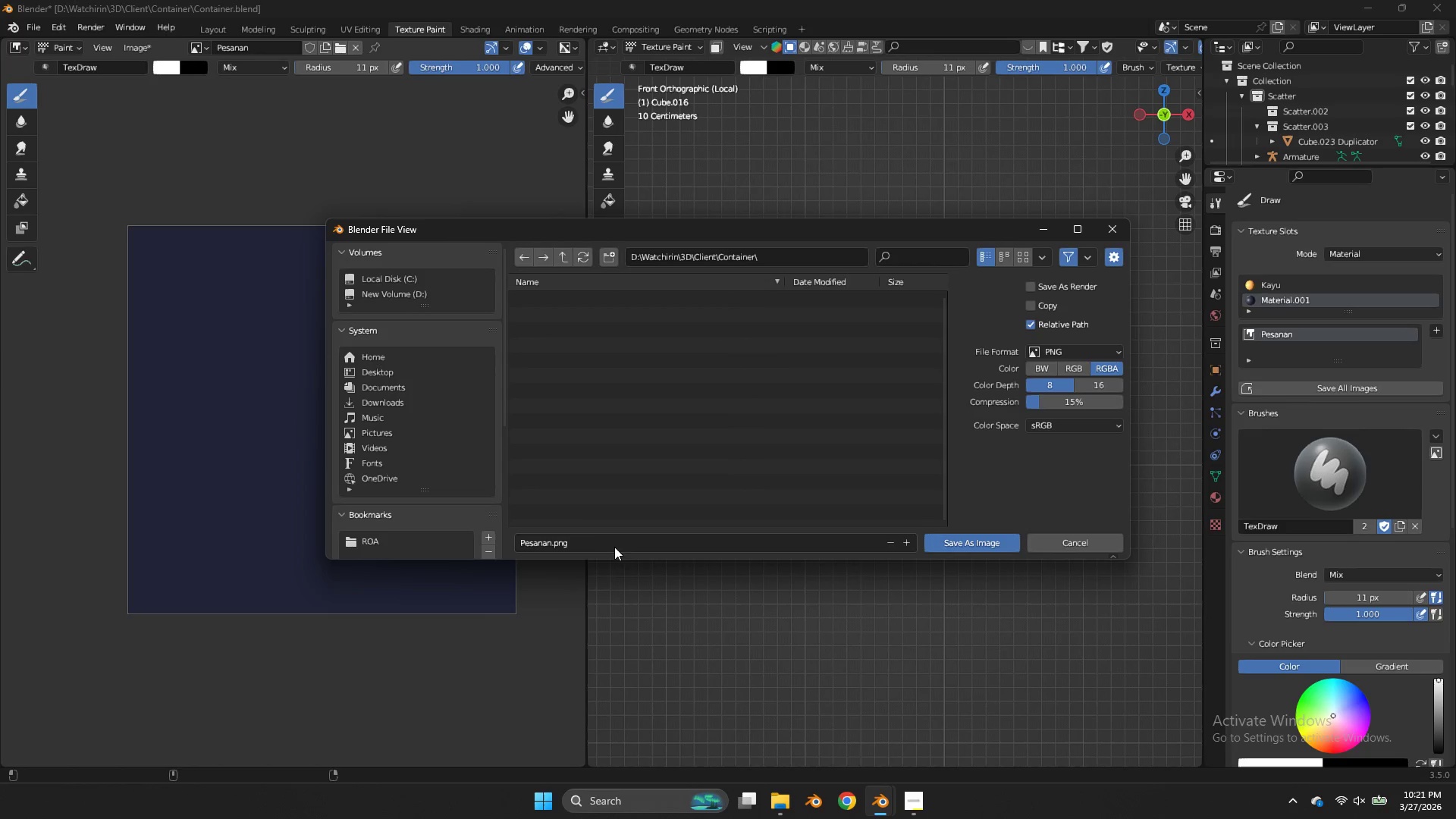 
left_click([611, 543])
 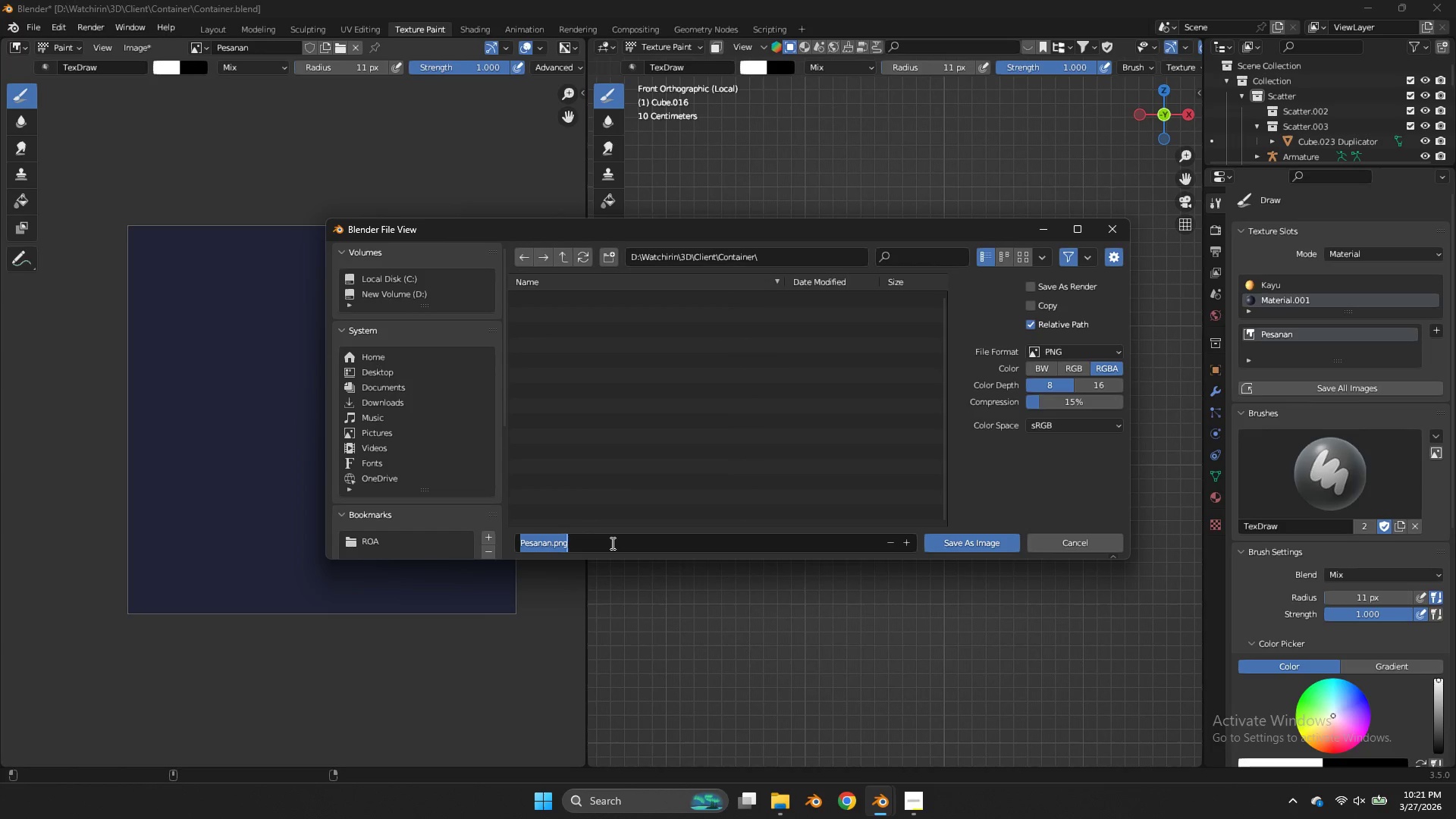 
type(pesanan)
 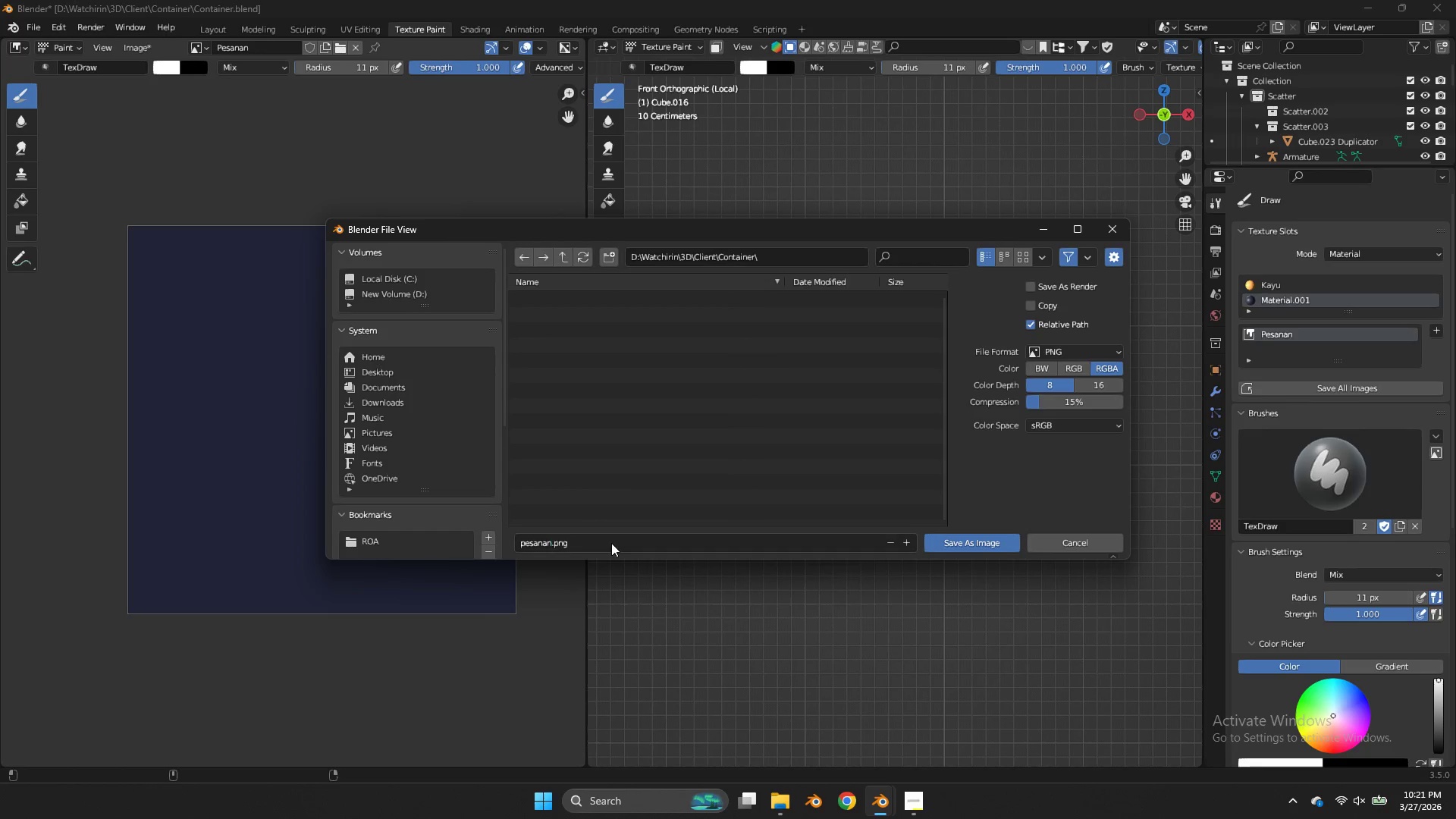 
key(Enter)
 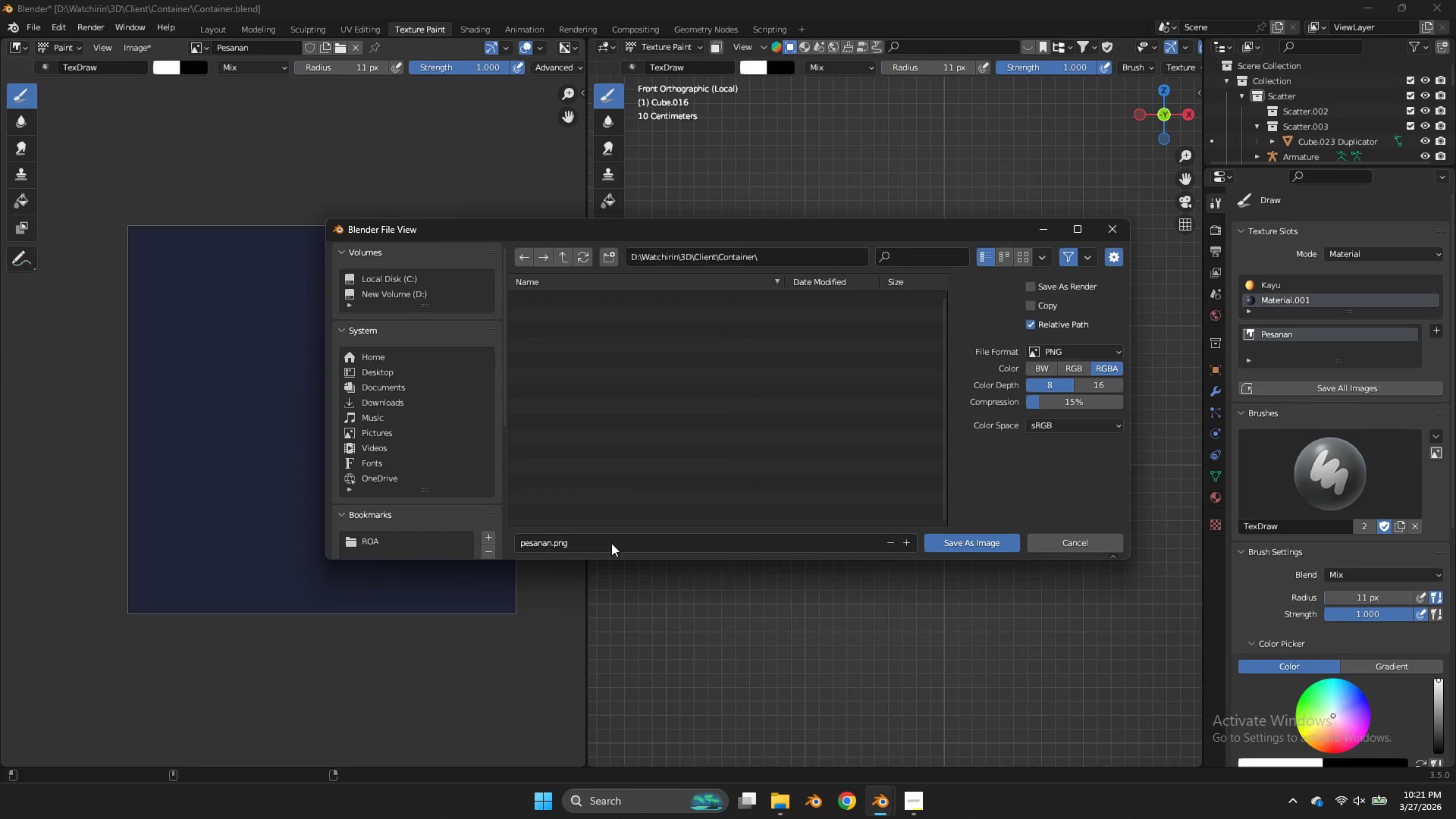 
key(Enter)
 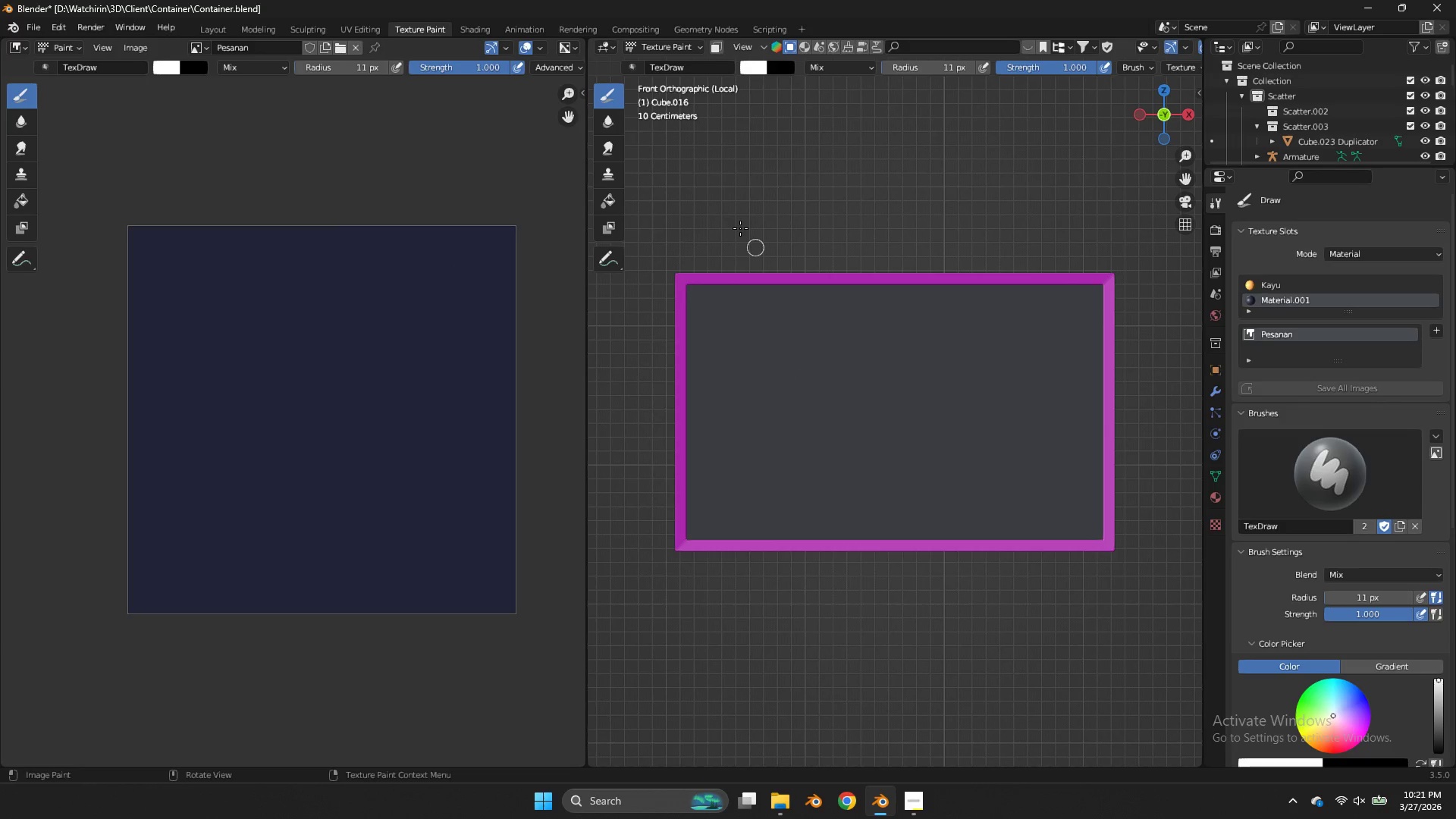 
wait(6.69)
 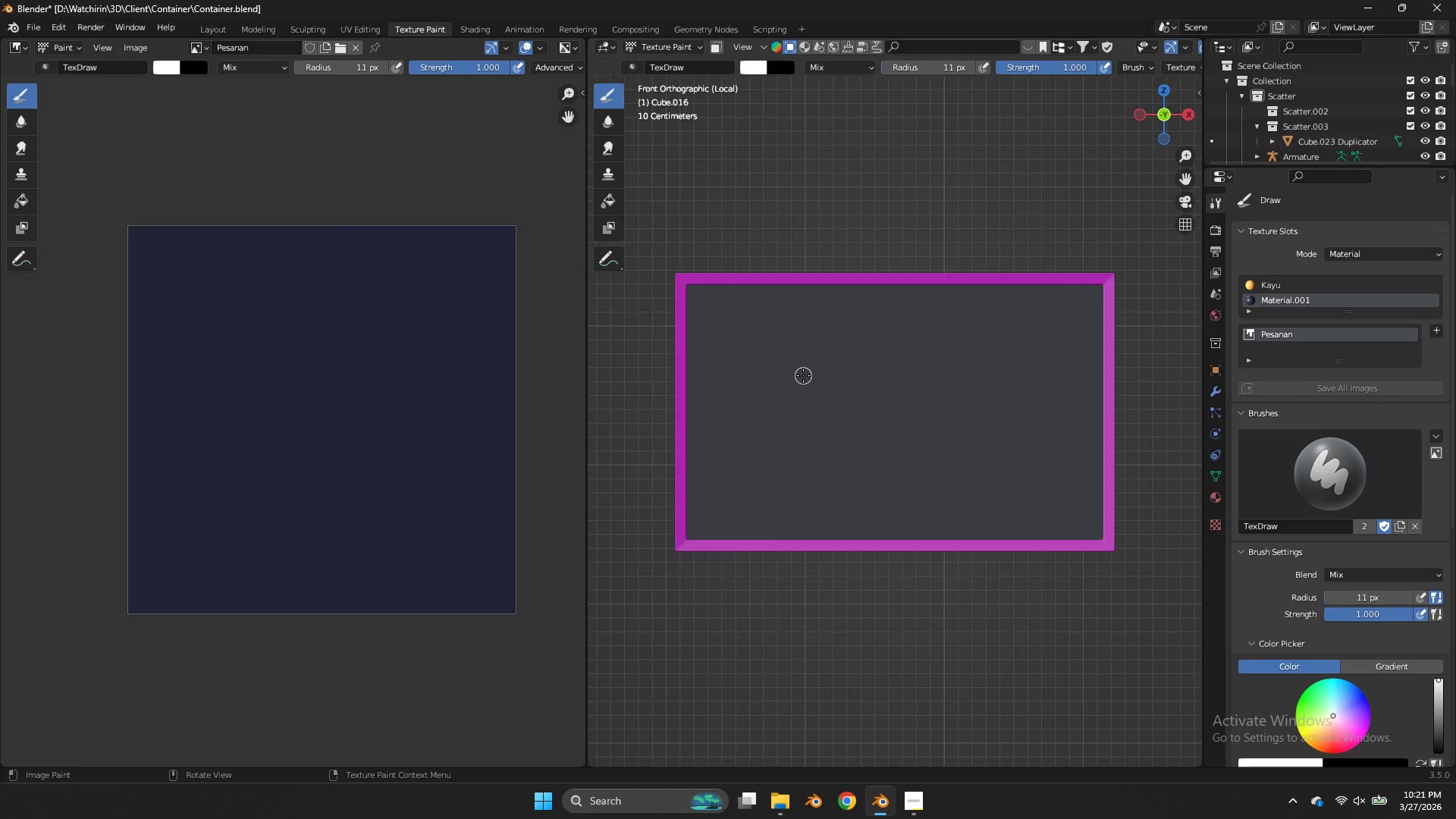 
left_click([258, 26])
 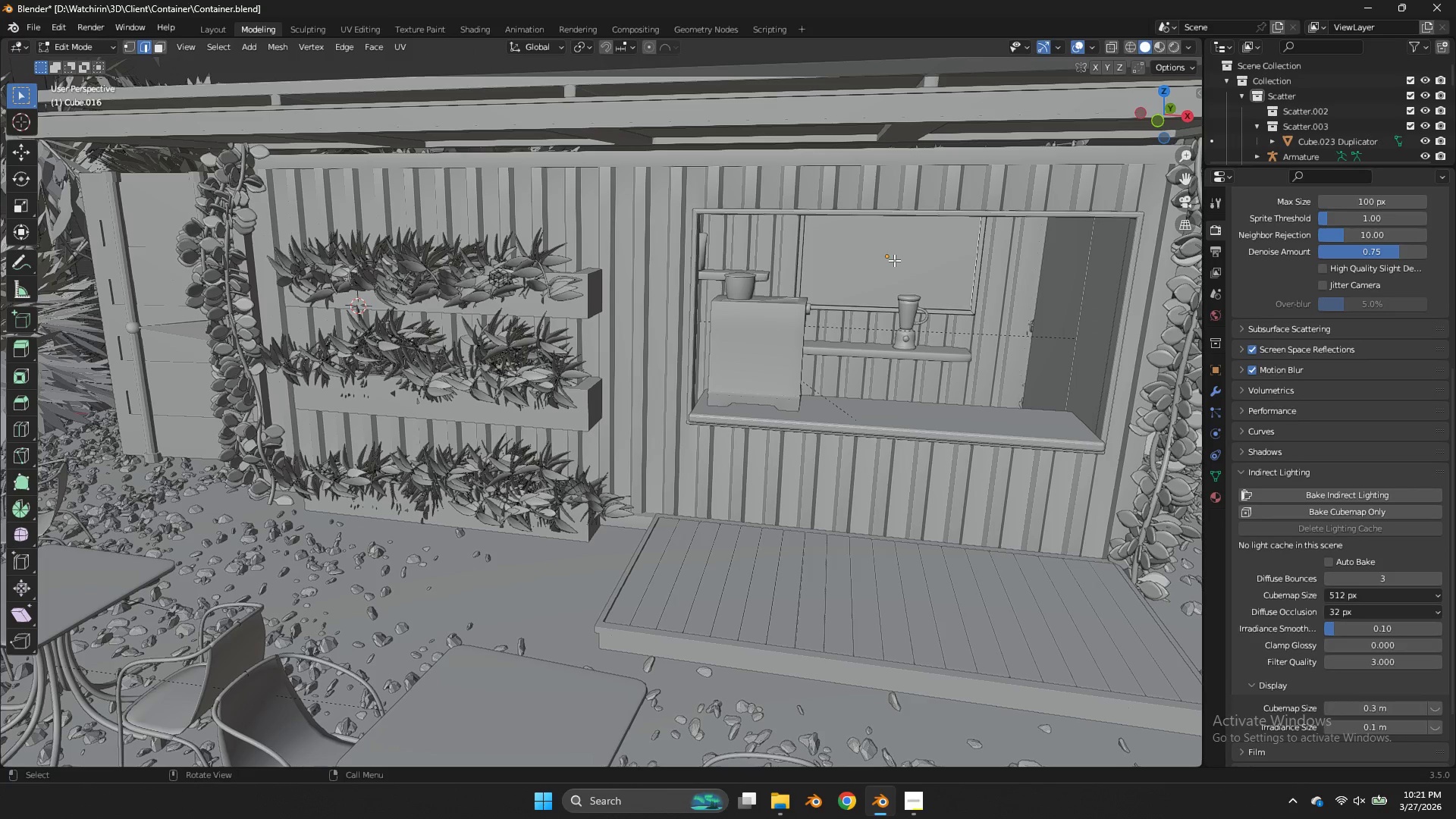 
scroll: coordinate [921, 253], scroll_direction: up, amount: 2.0
 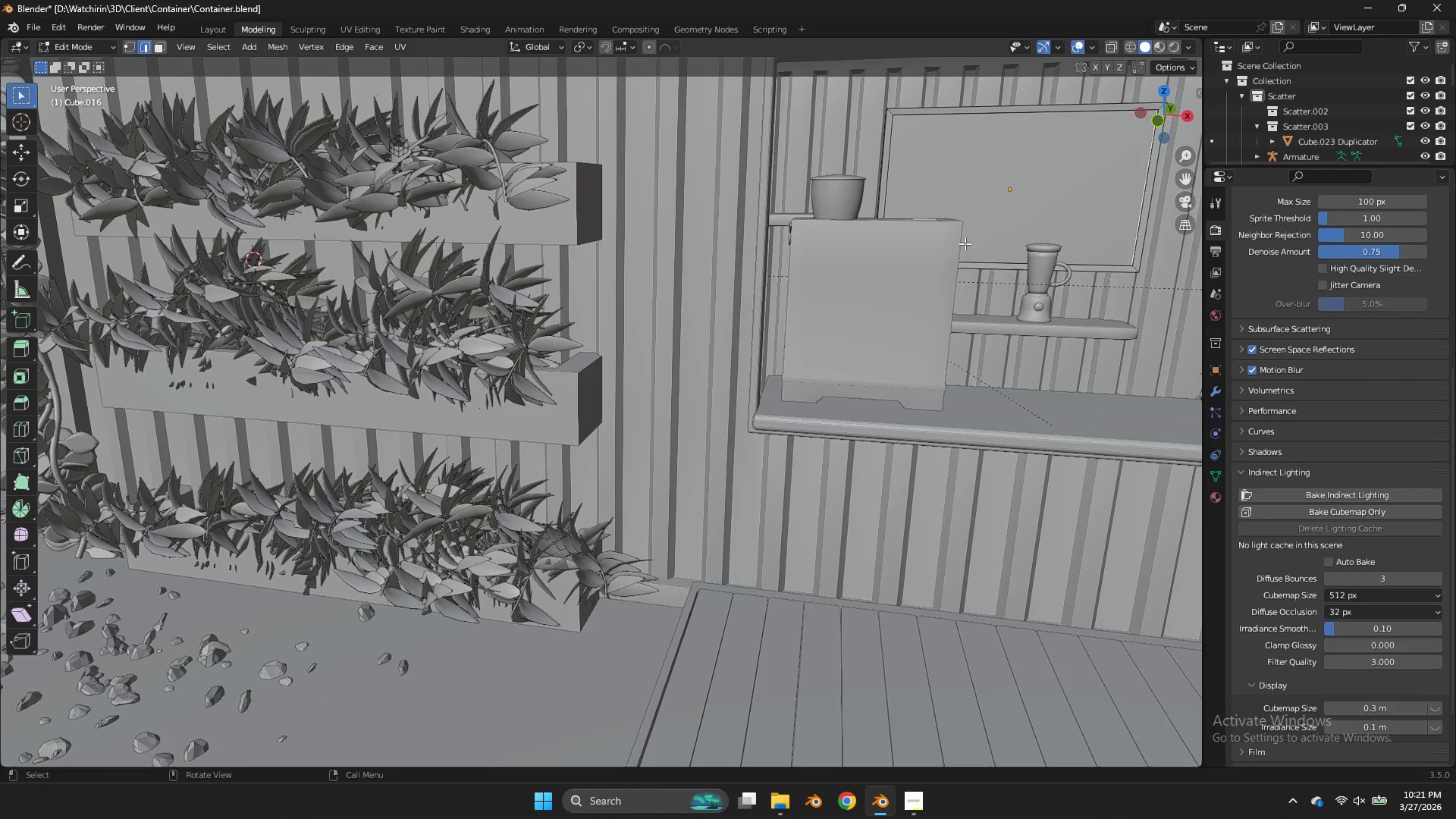 
key(Z)
 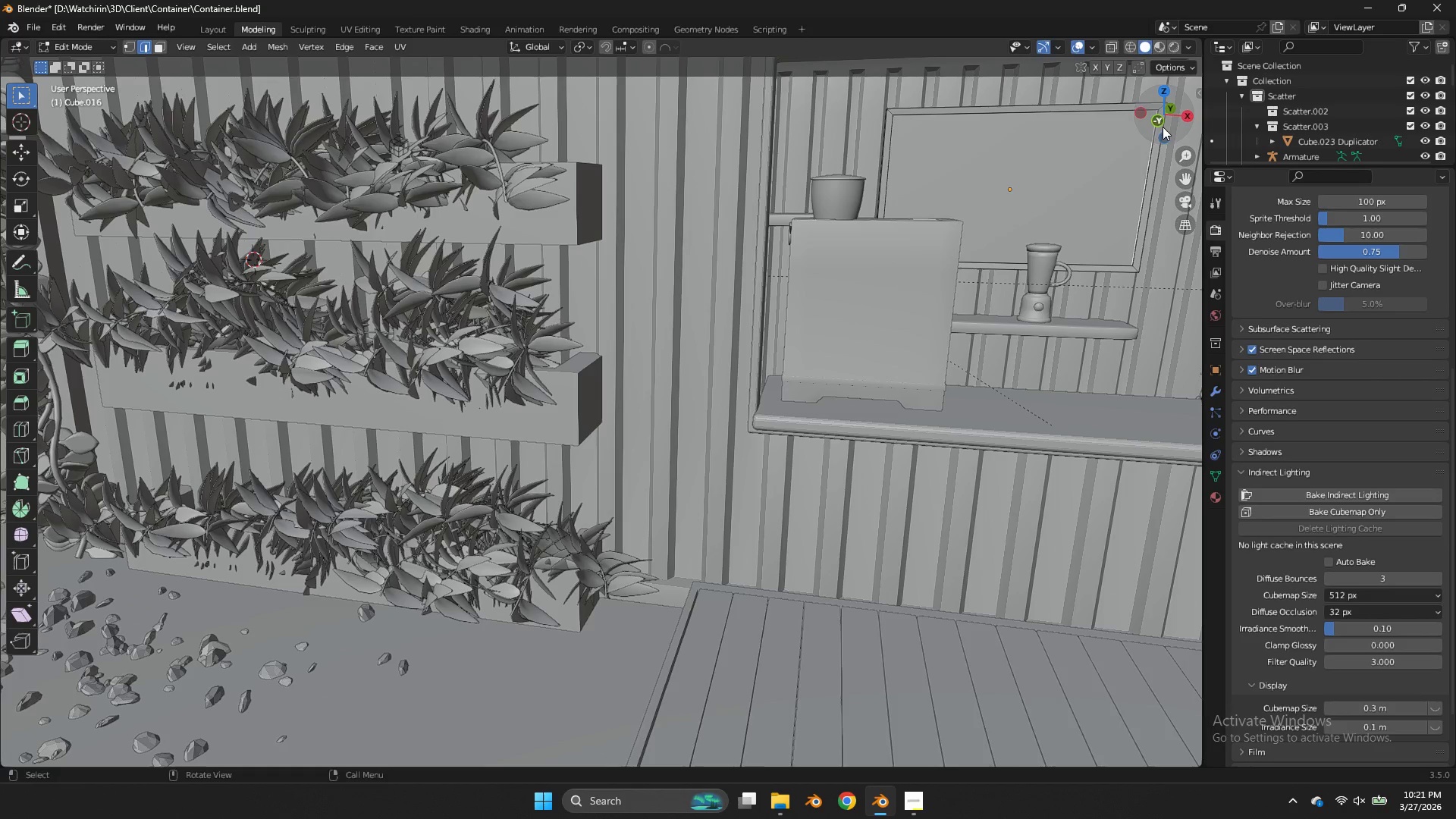 
left_click_drag(start_coordinate=[1163, 127], to_coordinate=[1102, 137])
 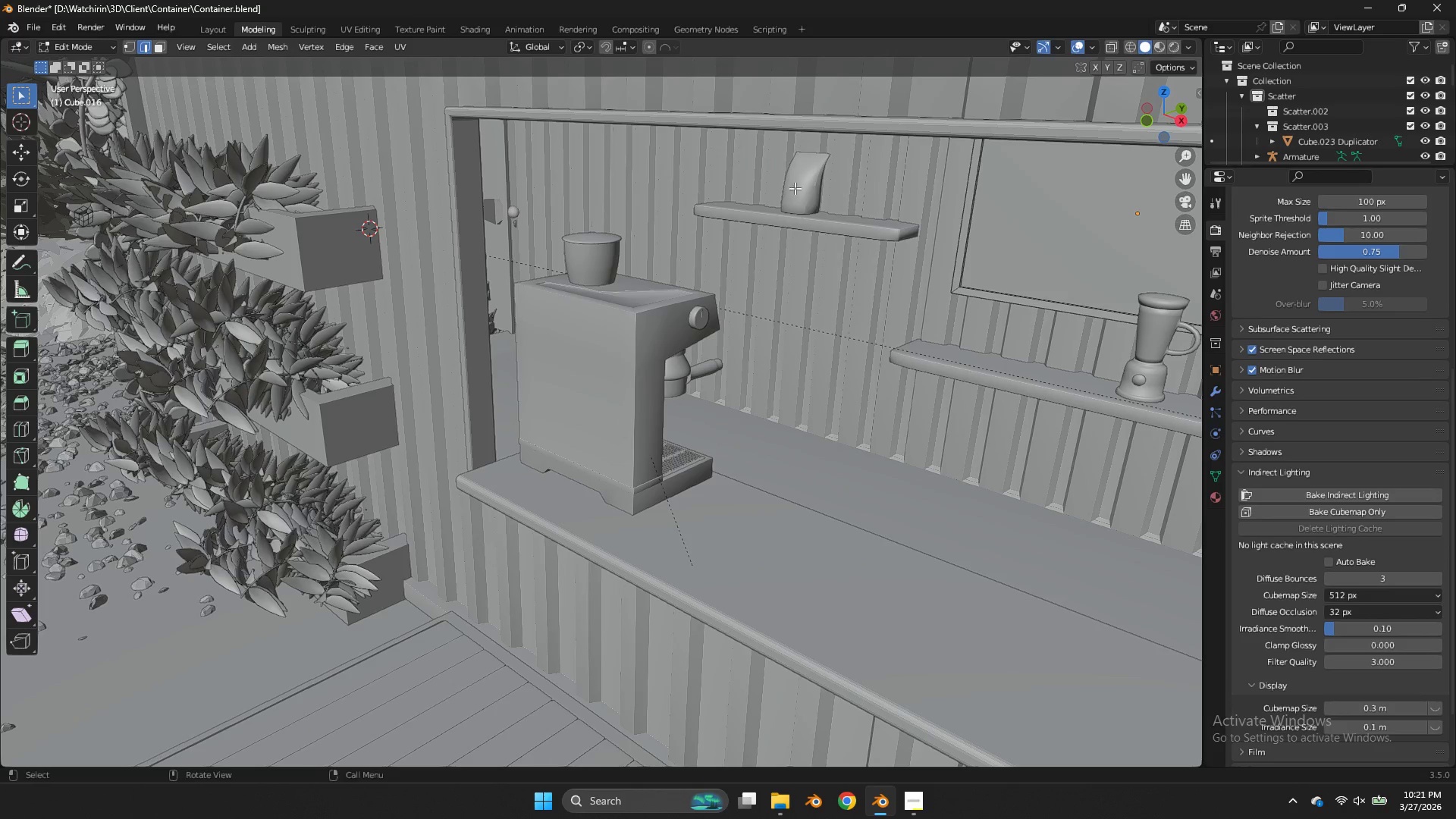 
left_click([794, 188])
 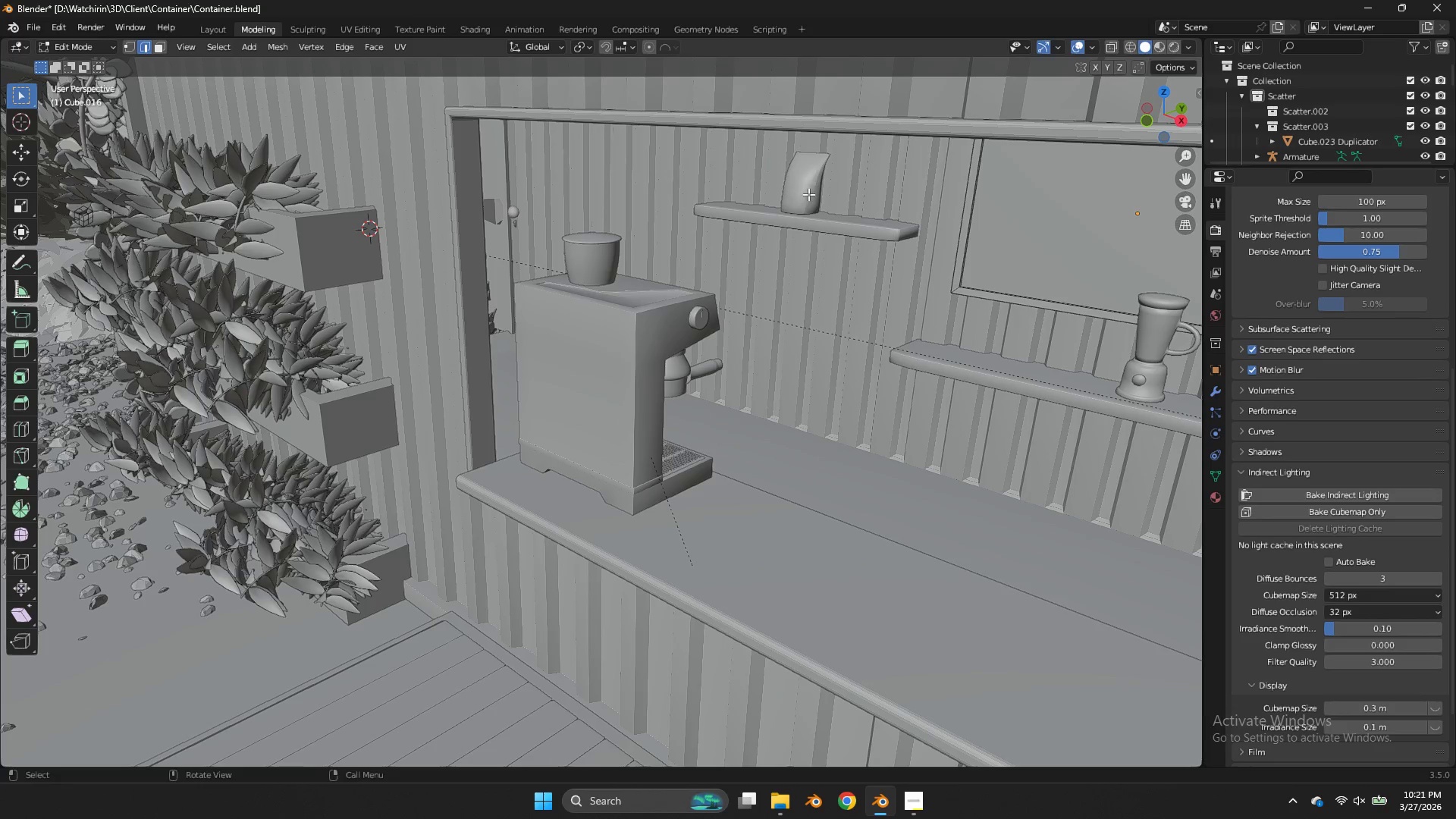 
key(Tab)
 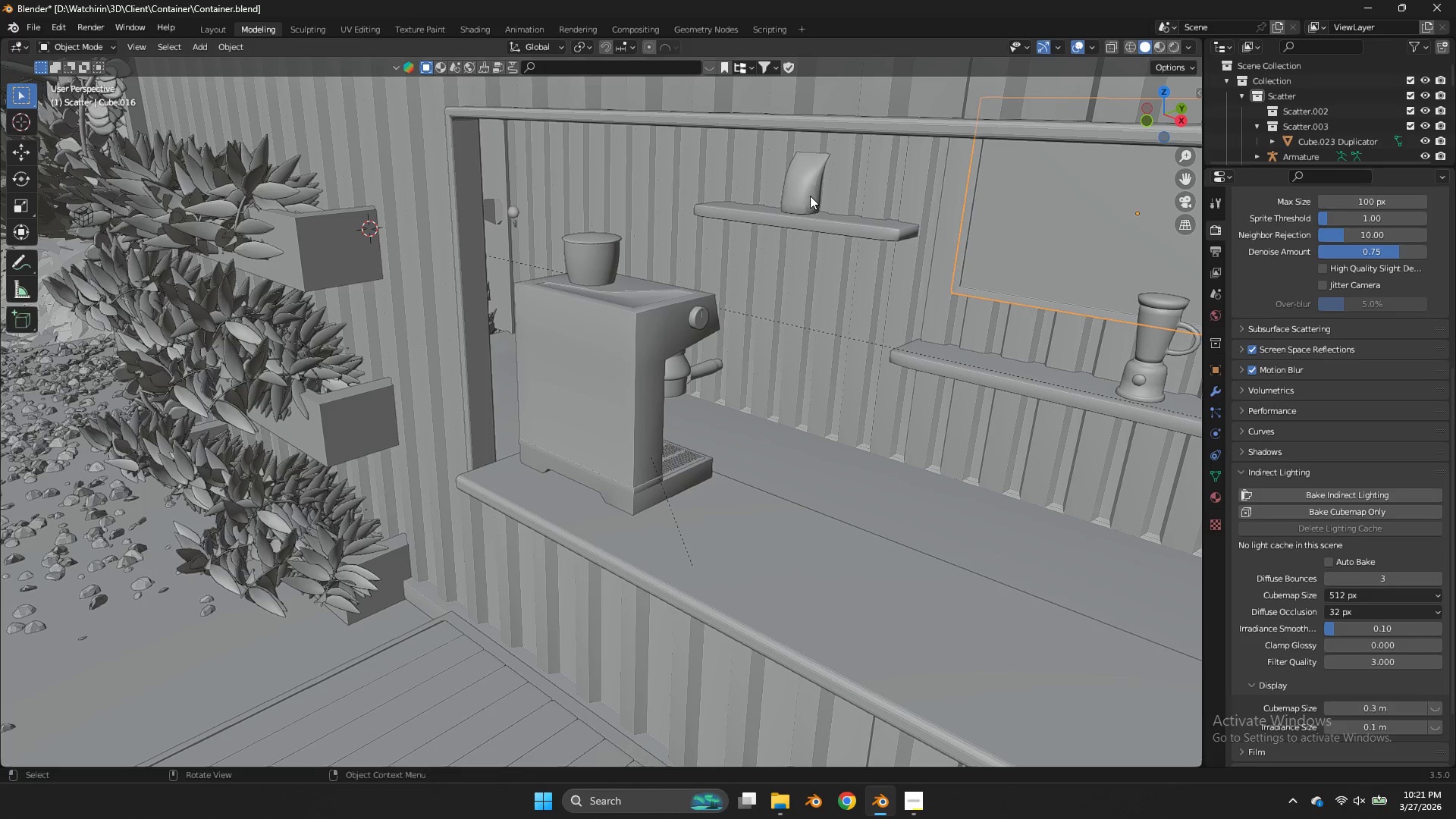 
left_click([810, 196])
 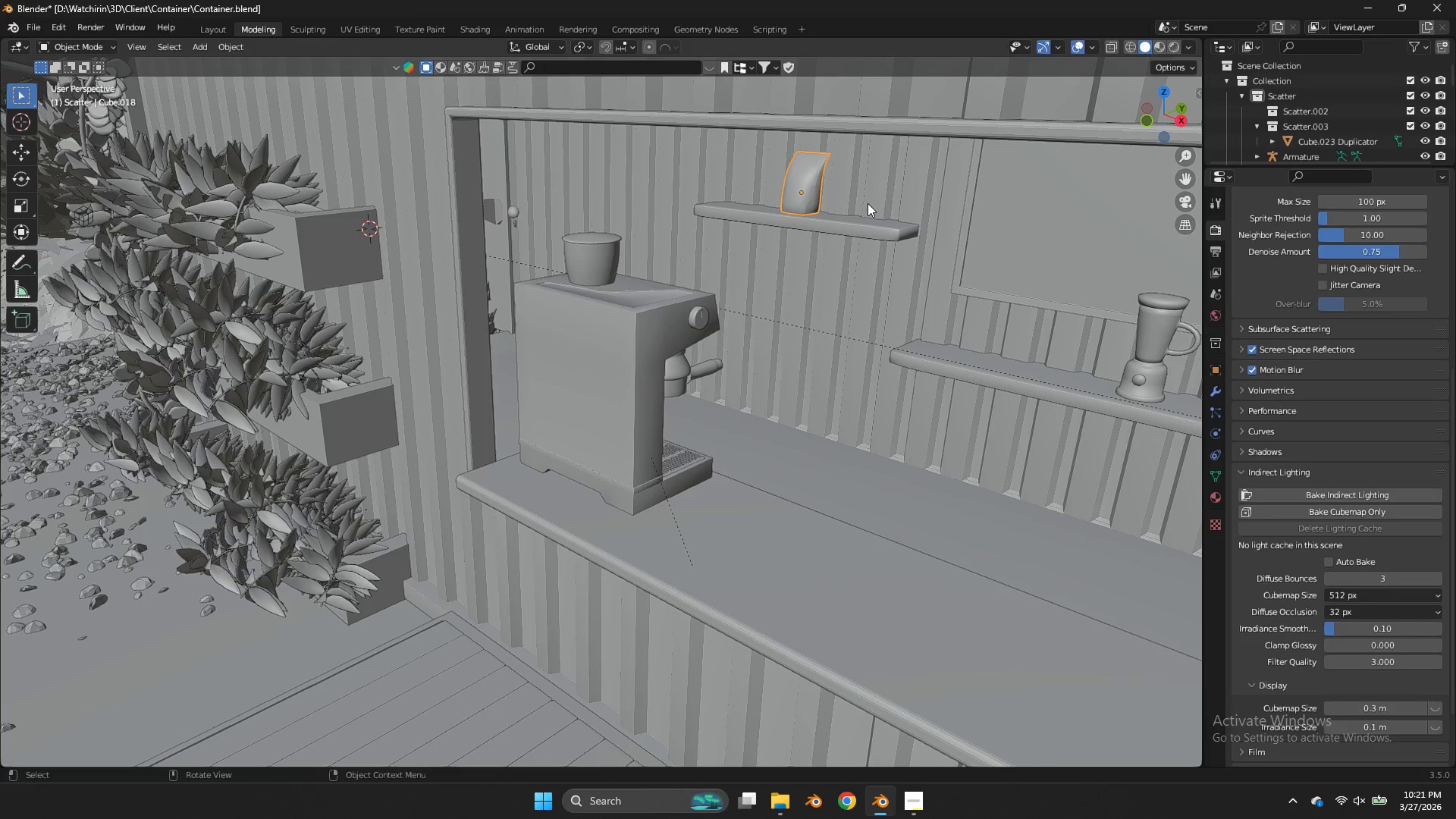 
hold_key(key=Z, duration=0.52)
 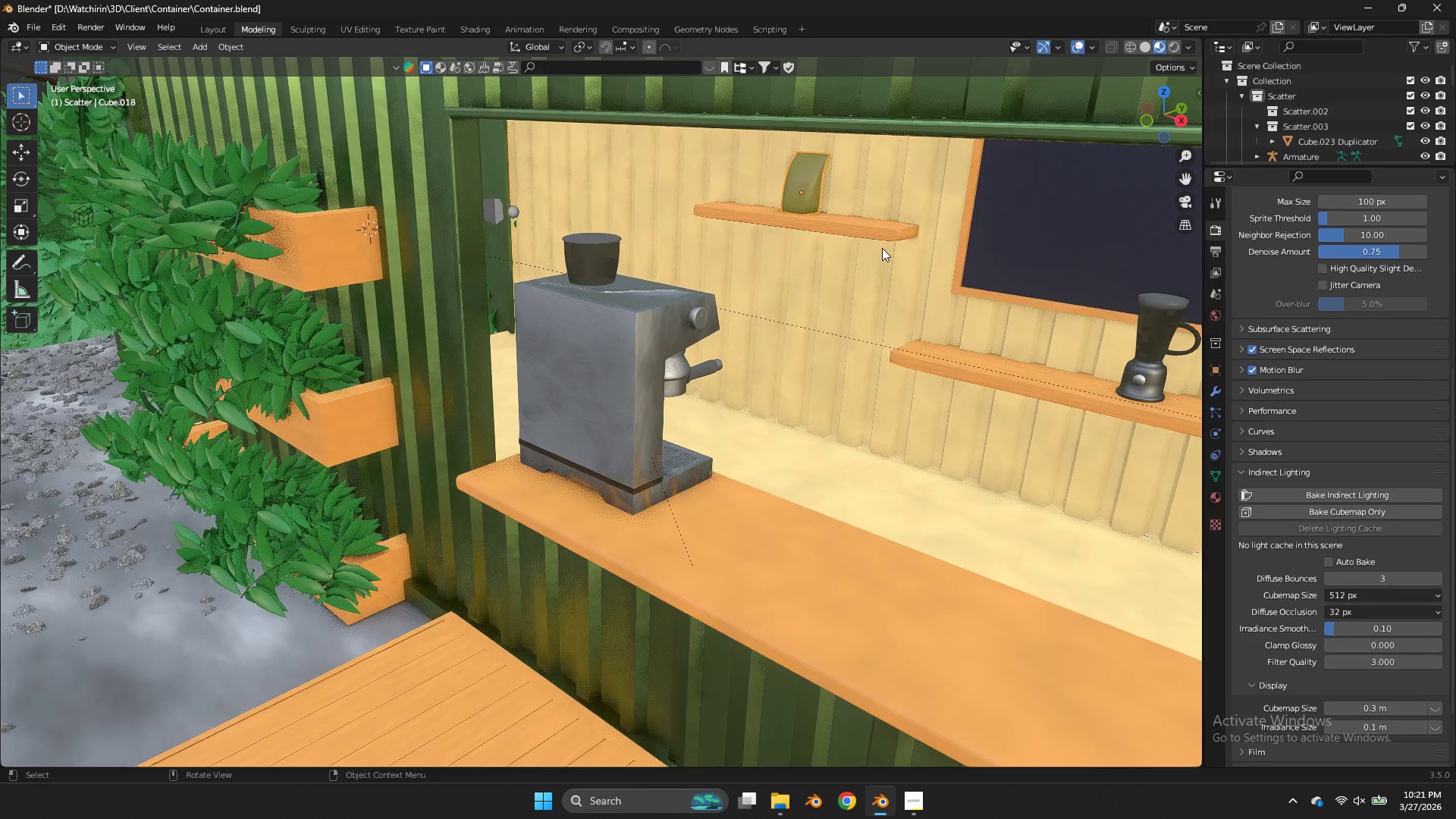 
type(Dx)
 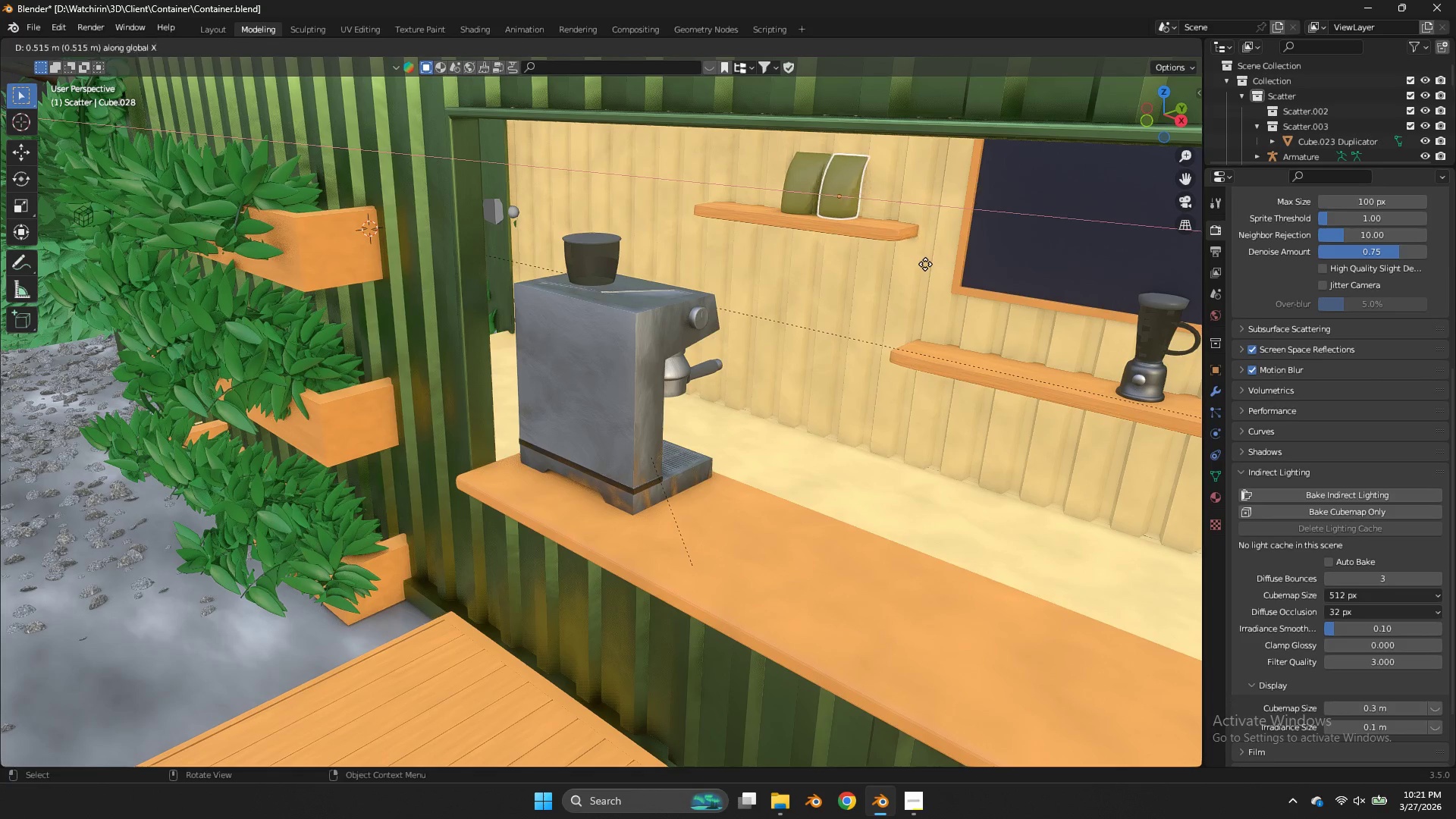 
left_click([925, 264])
 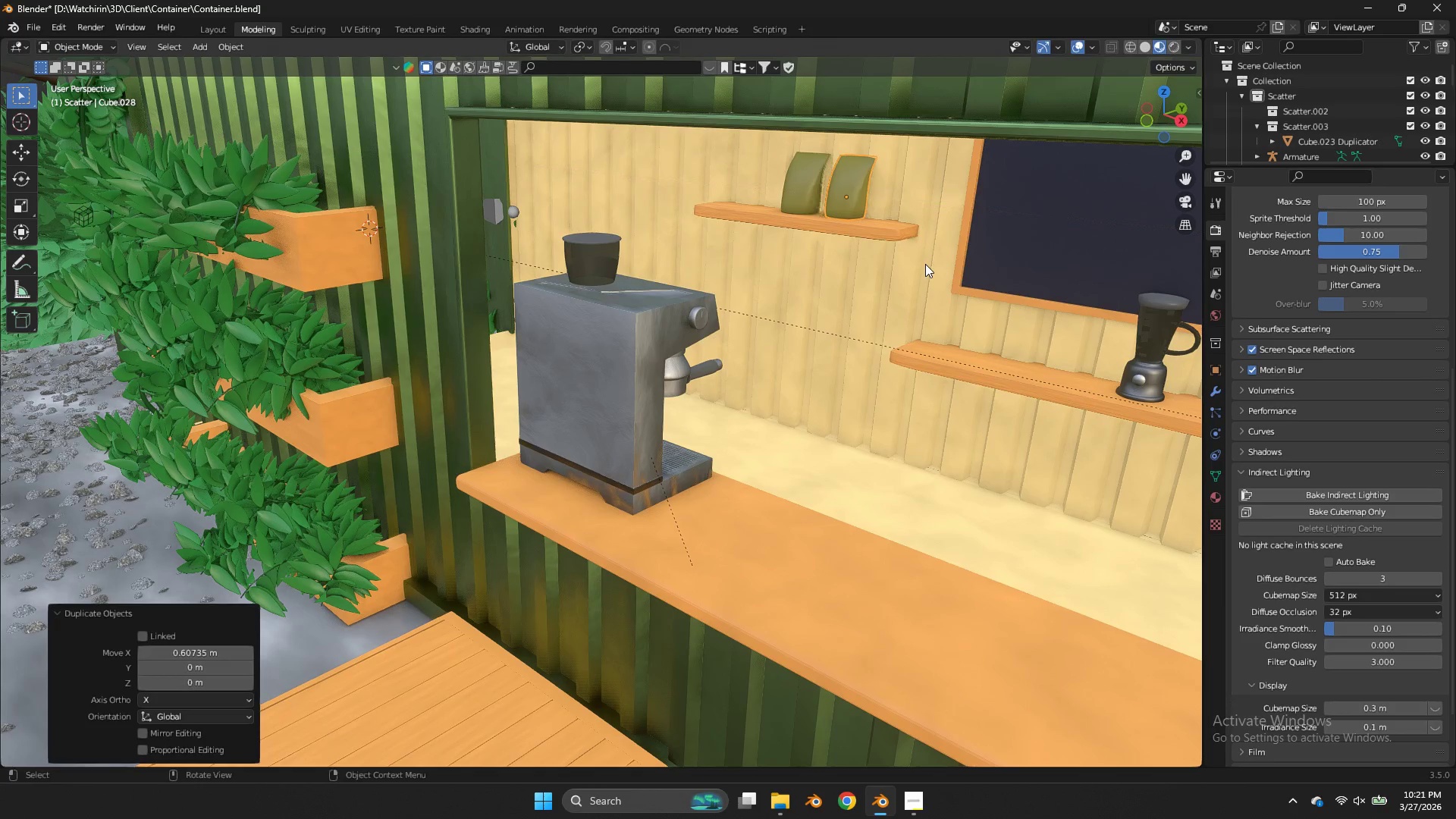 
type(Dx)
 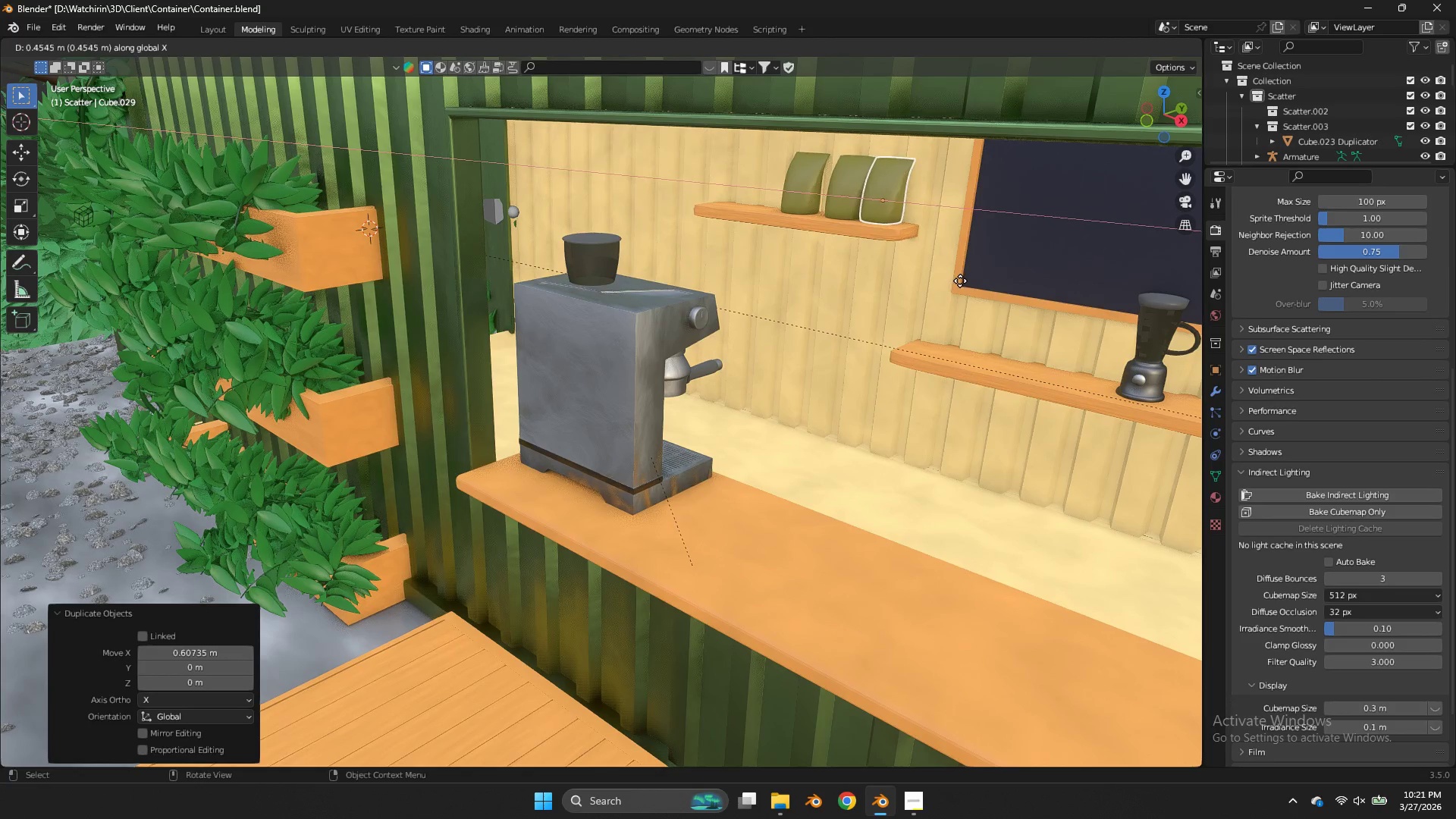 
left_click([960, 281])
 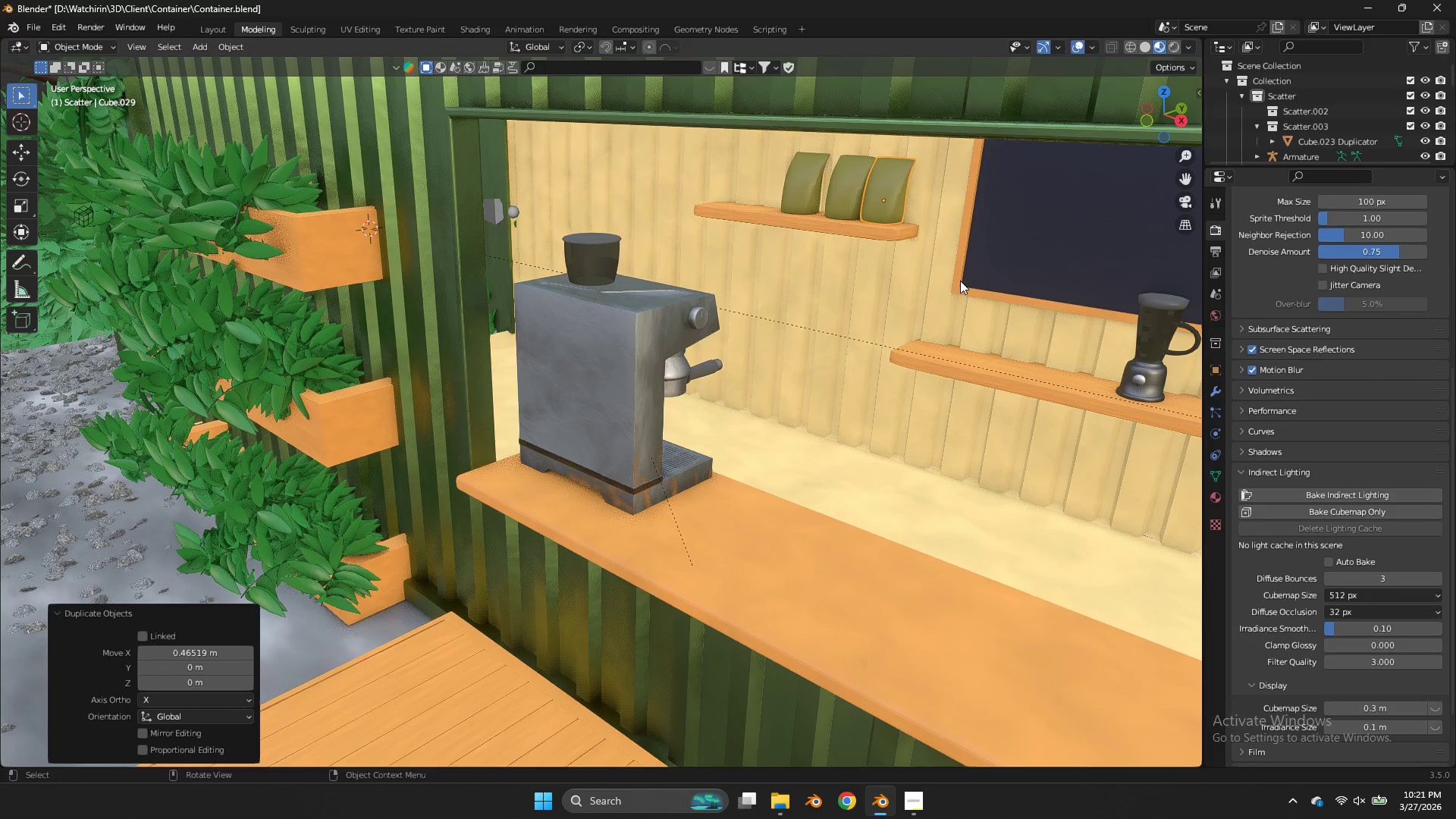 
type(Dx)
 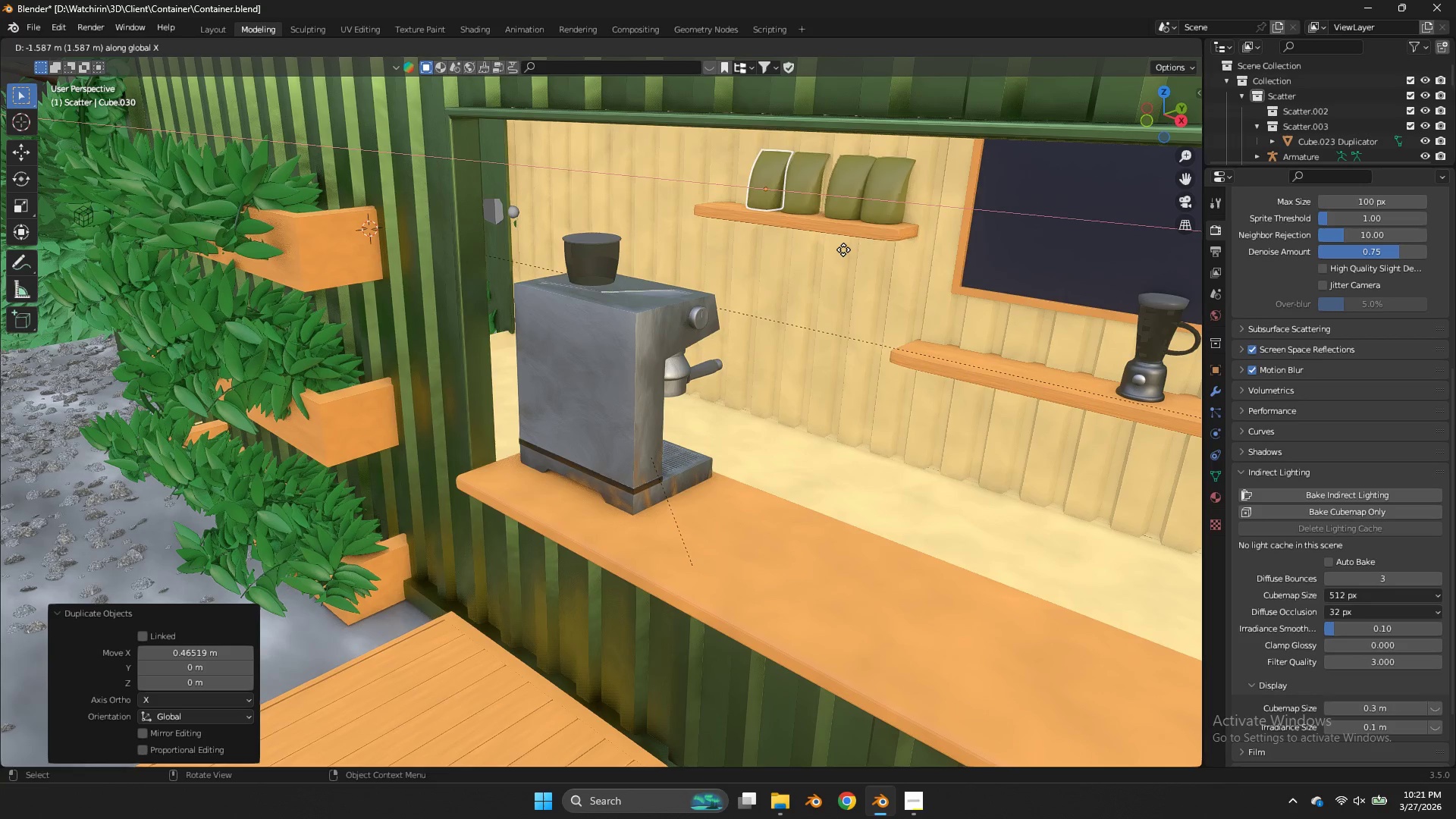 
left_click([839, 247])
 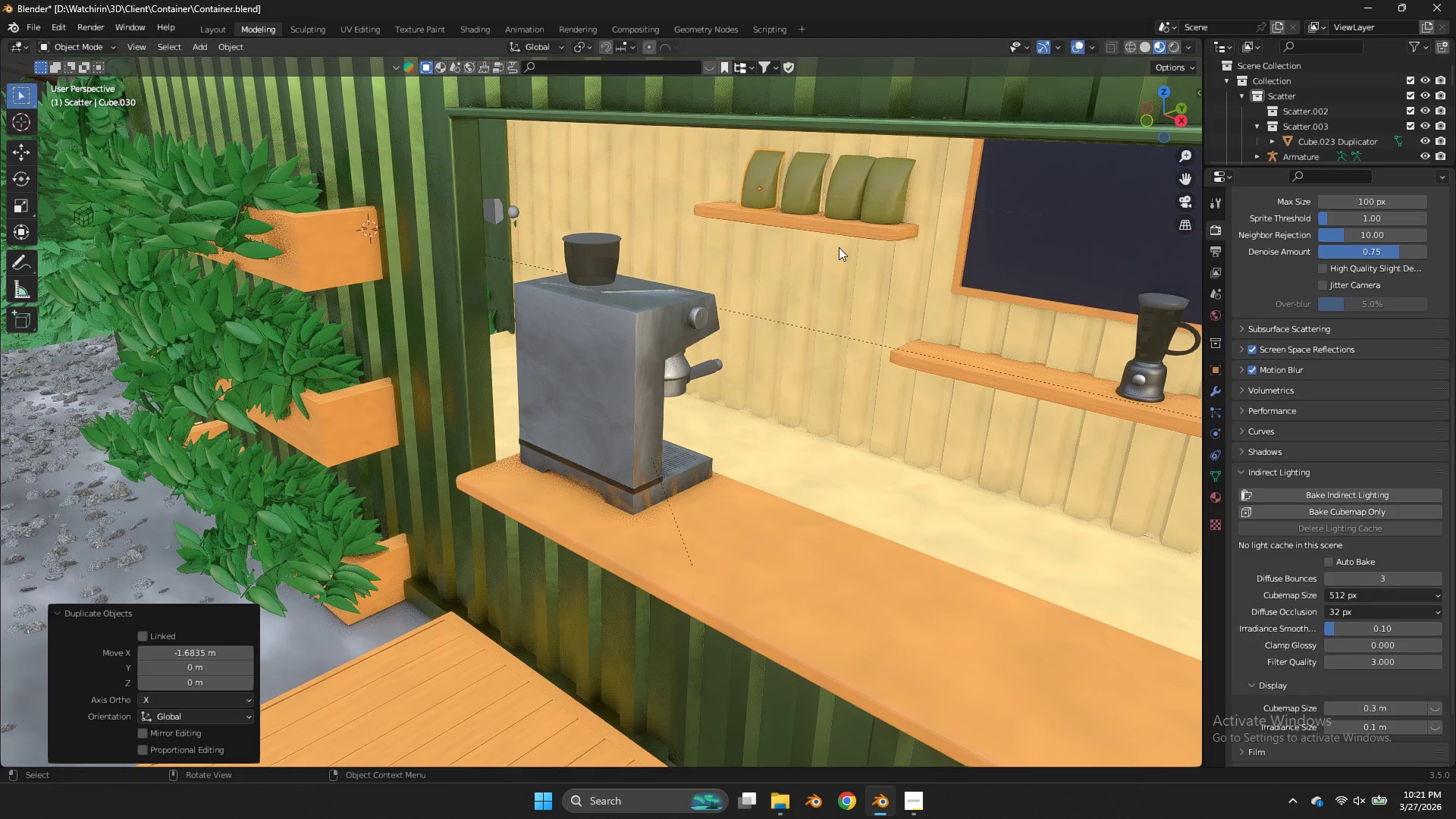 
type(Dx)
 